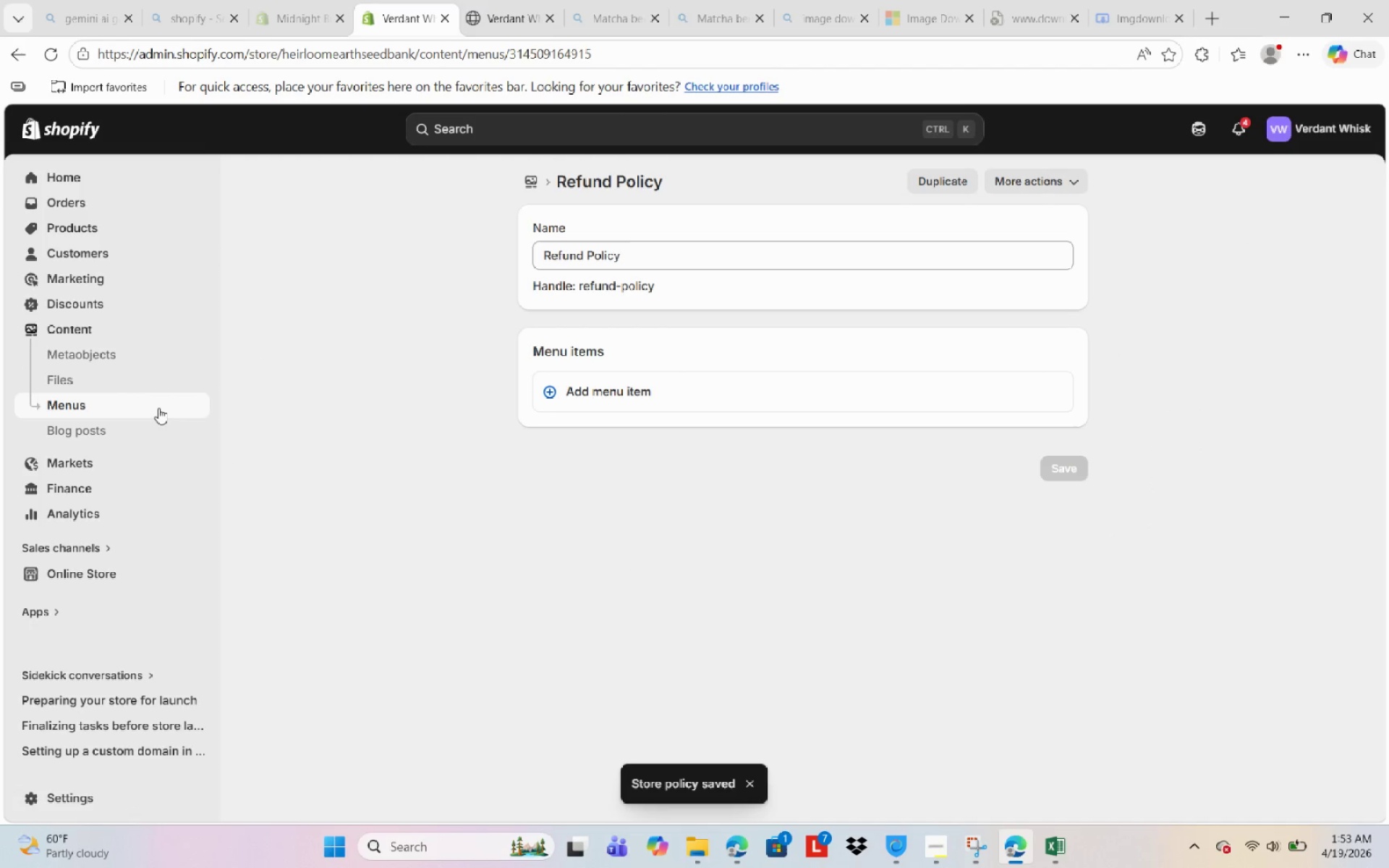 
left_click([774, 398])
 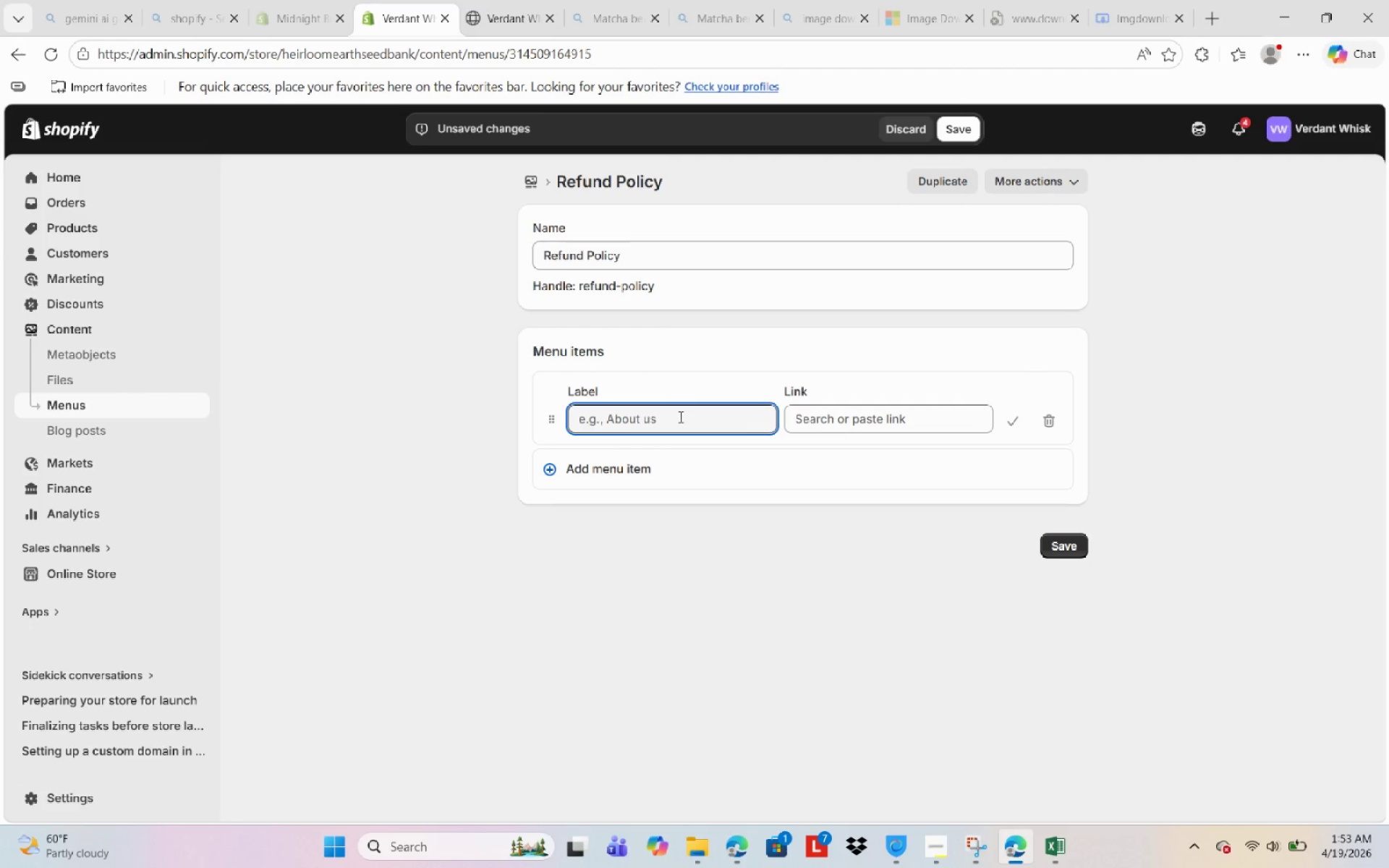 
key(Control+V)
 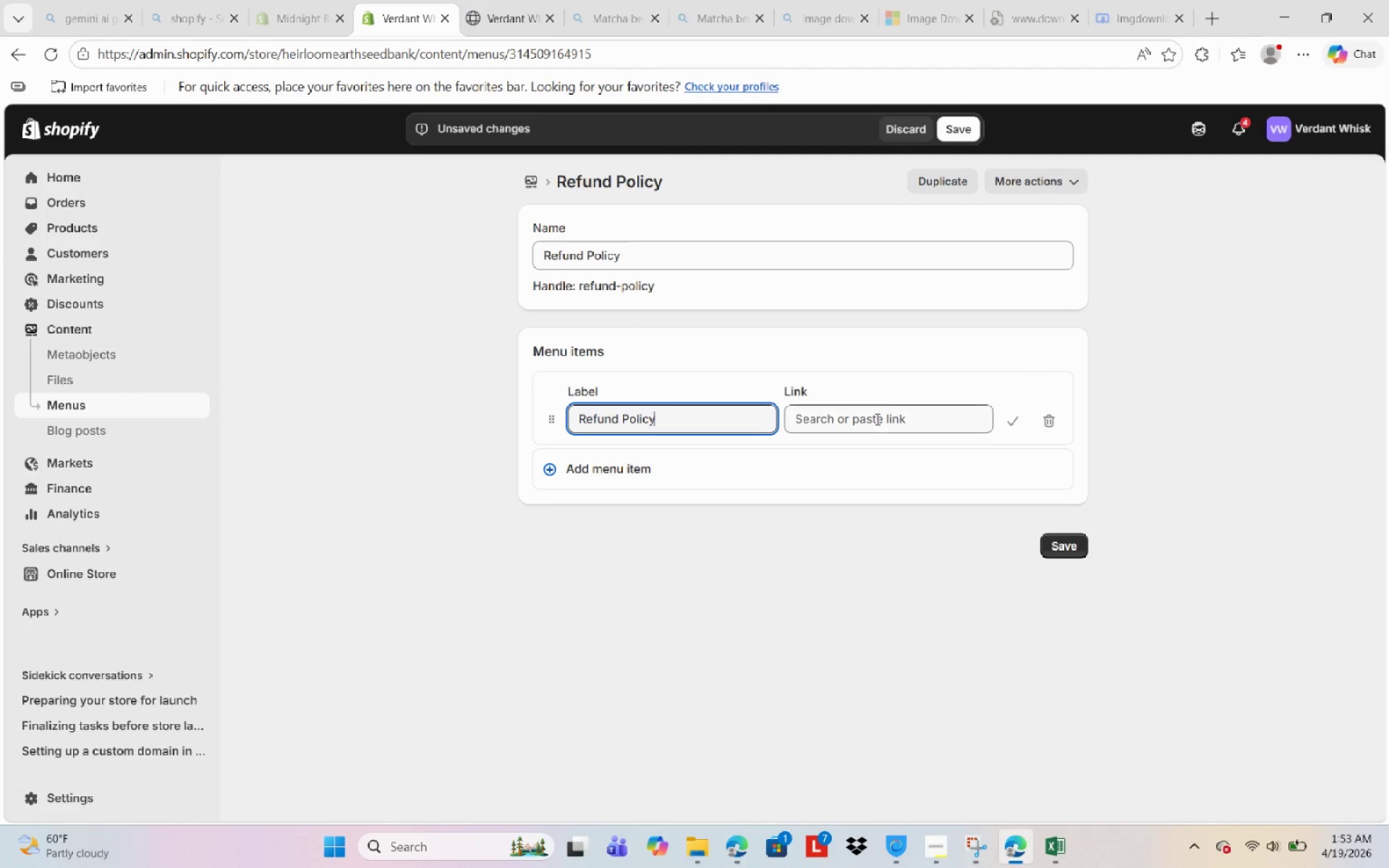 
left_click([885, 412])
 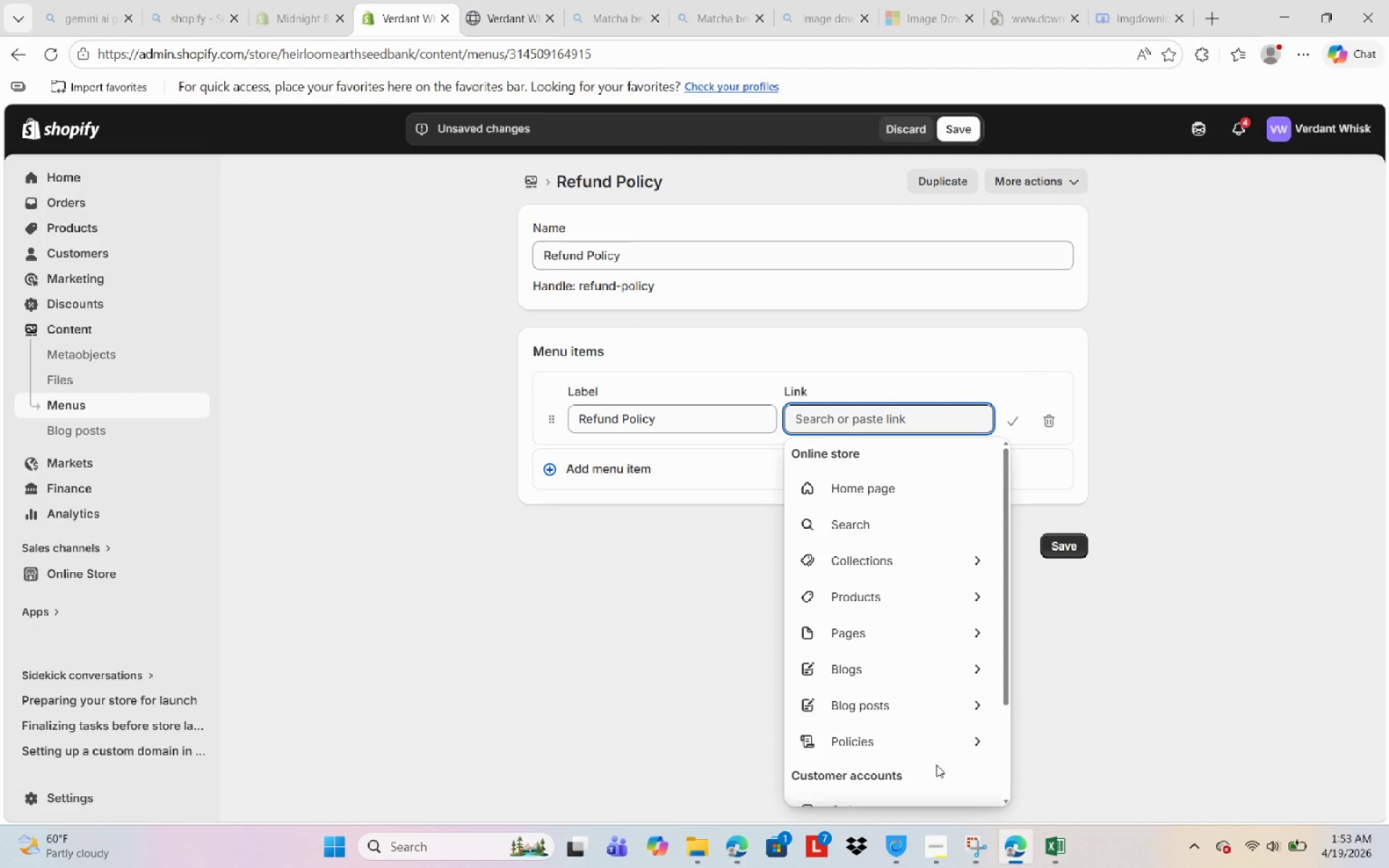 
left_click([929, 746])
 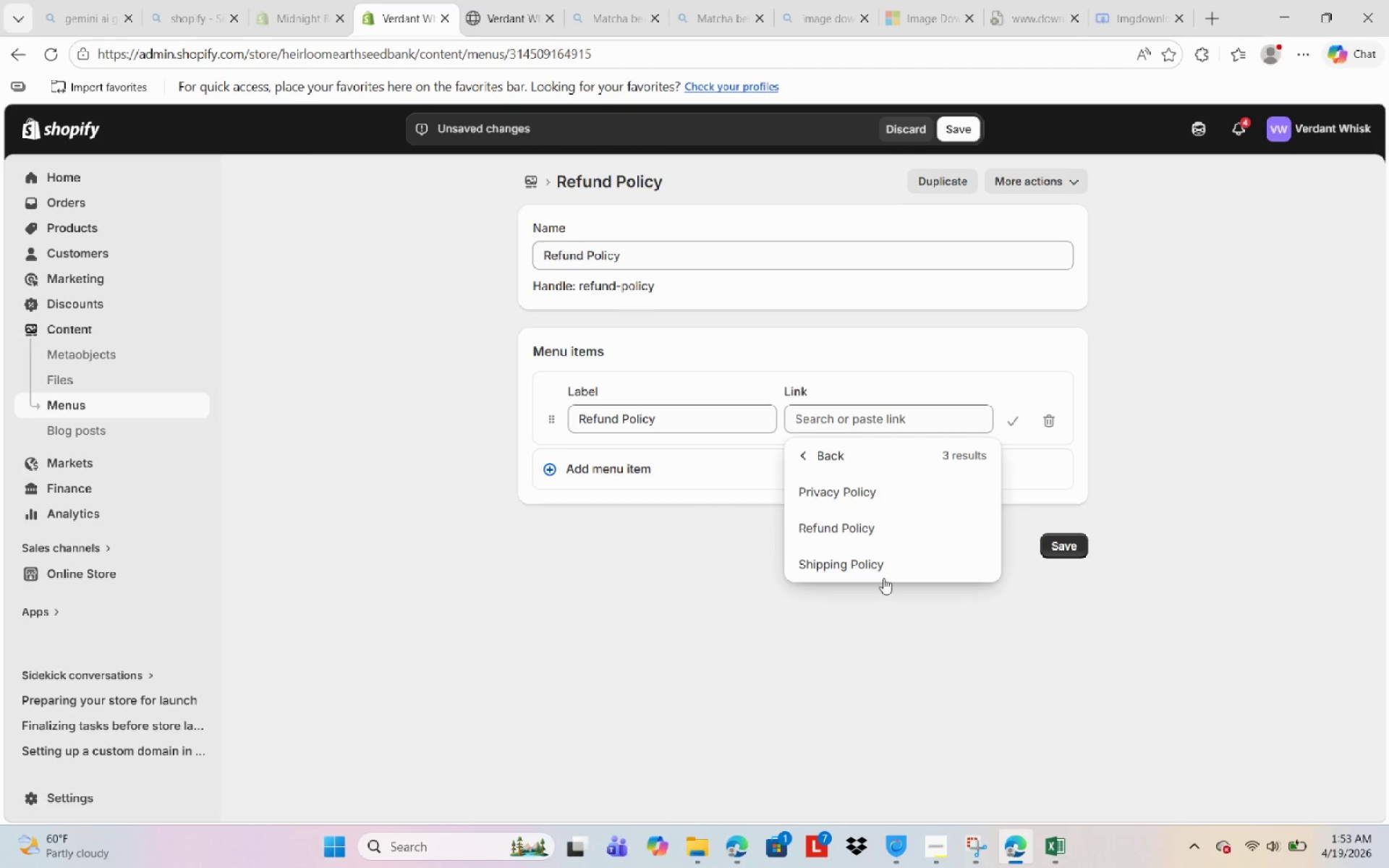 
left_click([883, 533])
 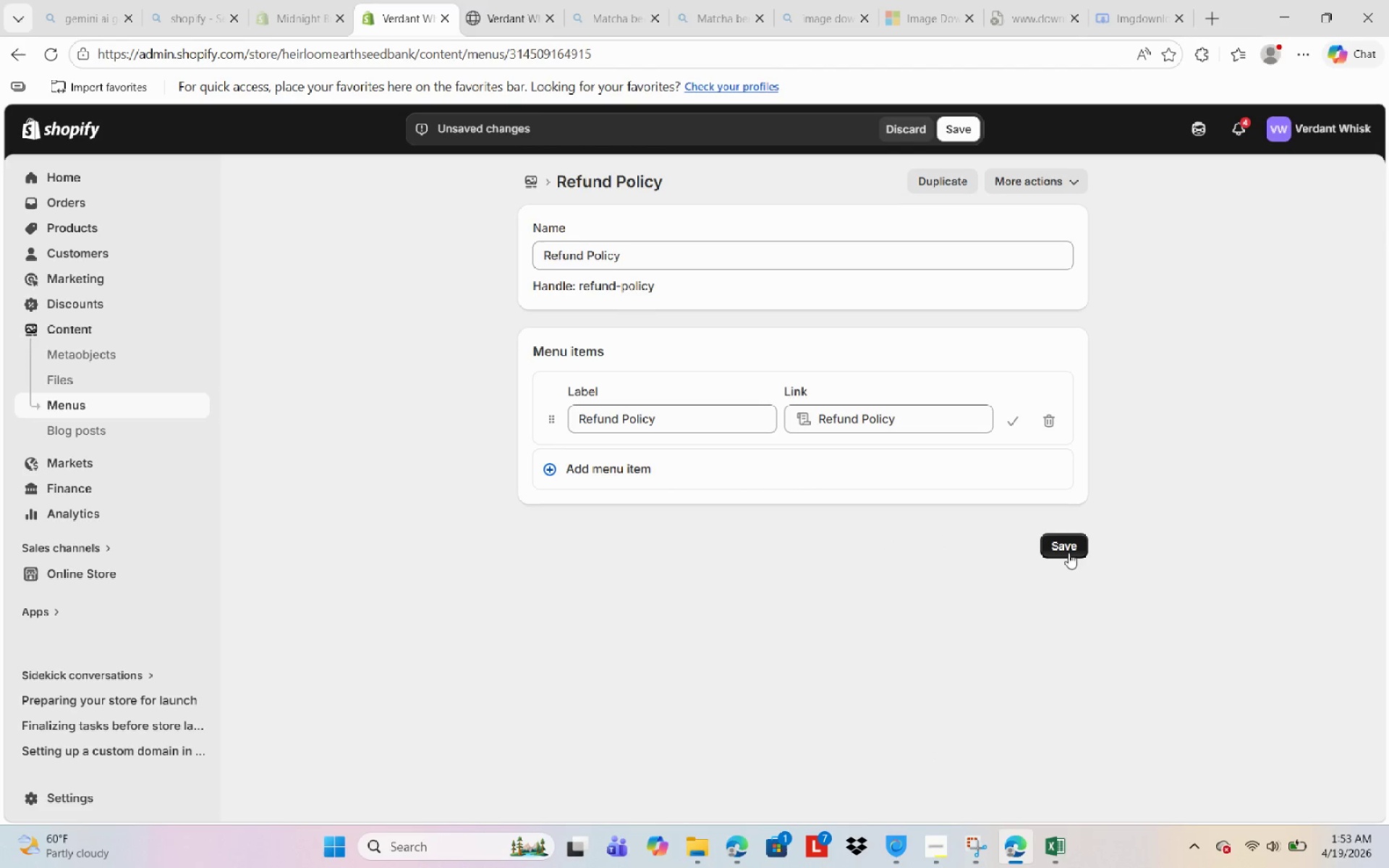 
left_click([1067, 550])
 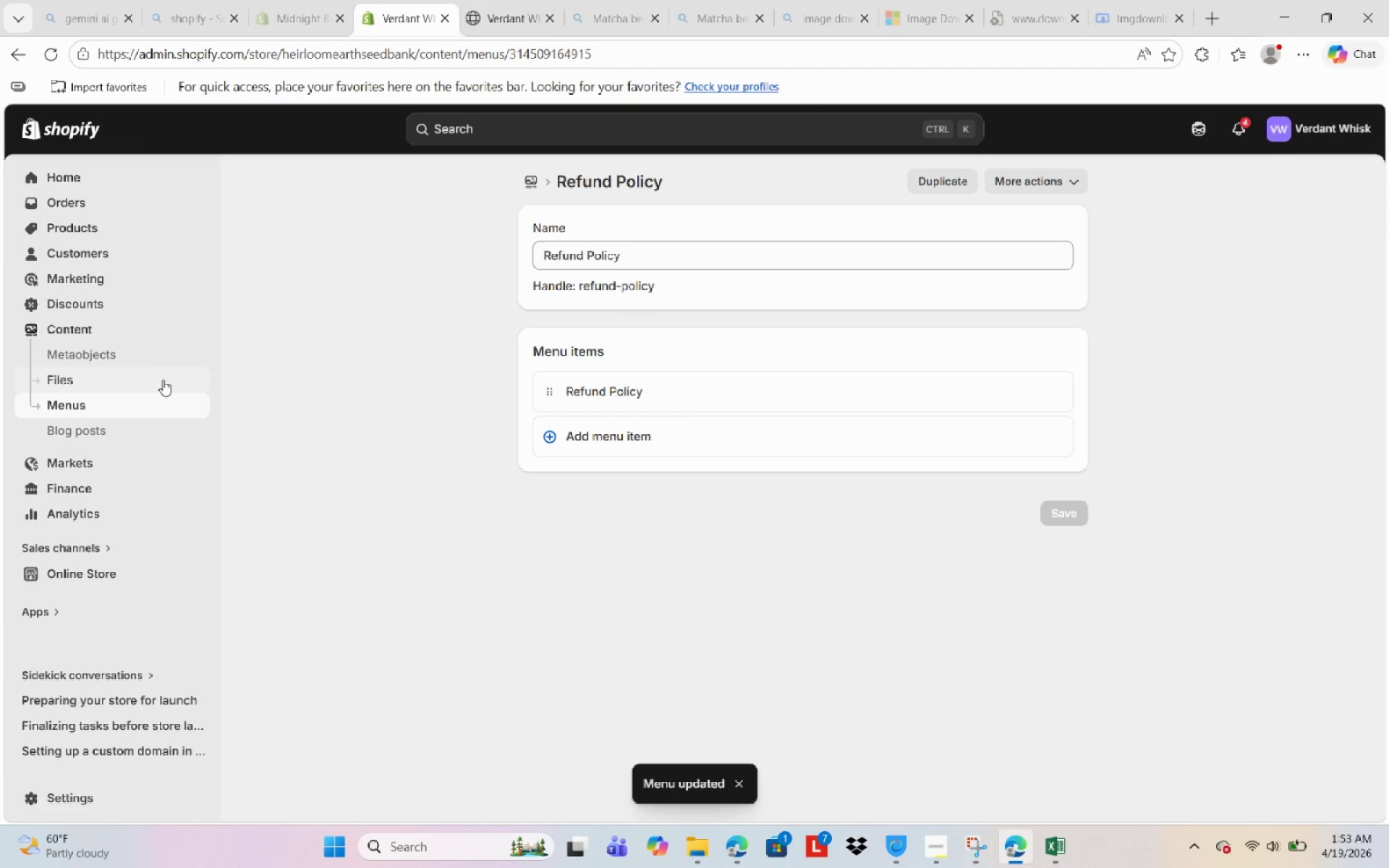 
left_click([89, 410])
 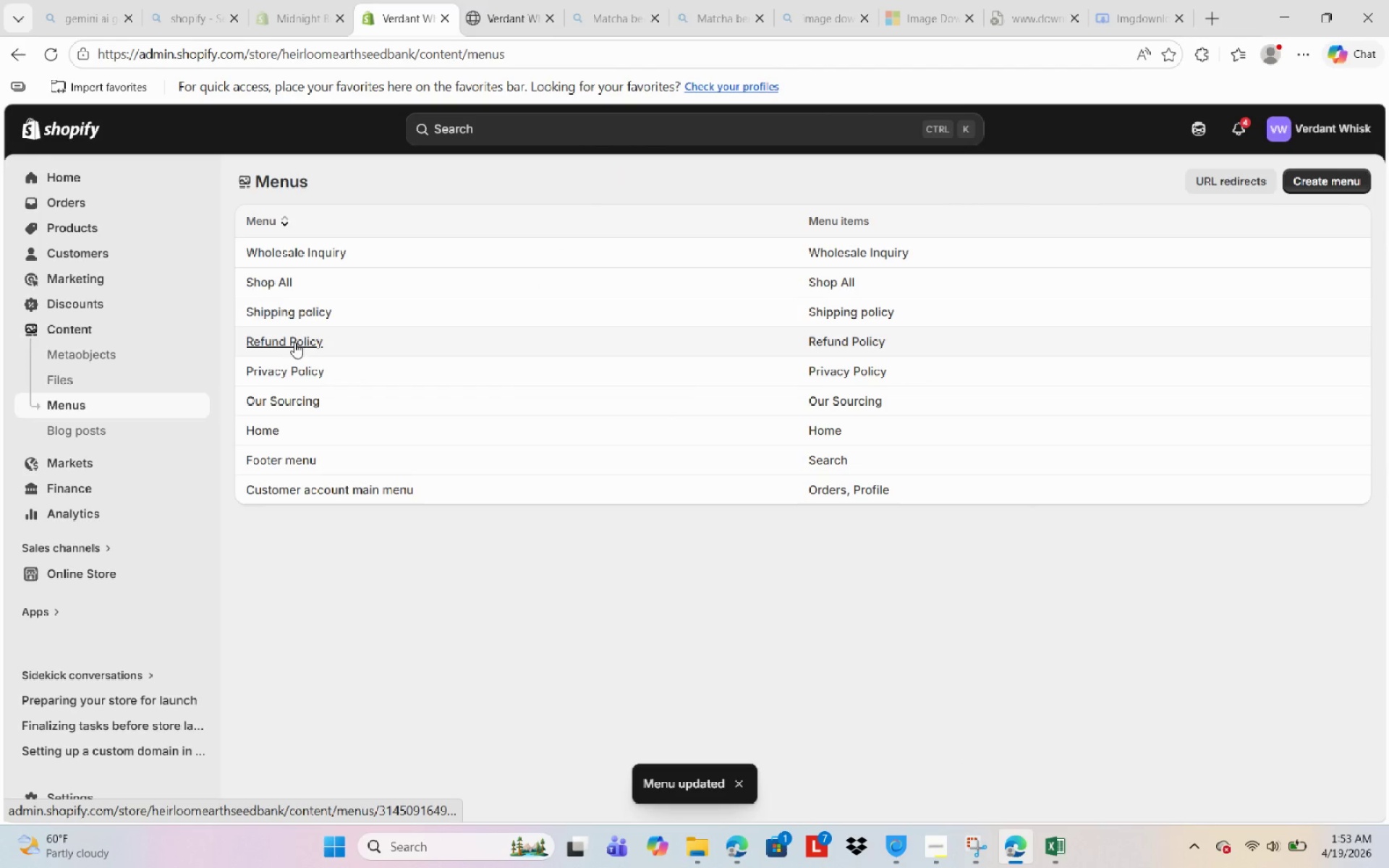 
left_click([286, 312])
 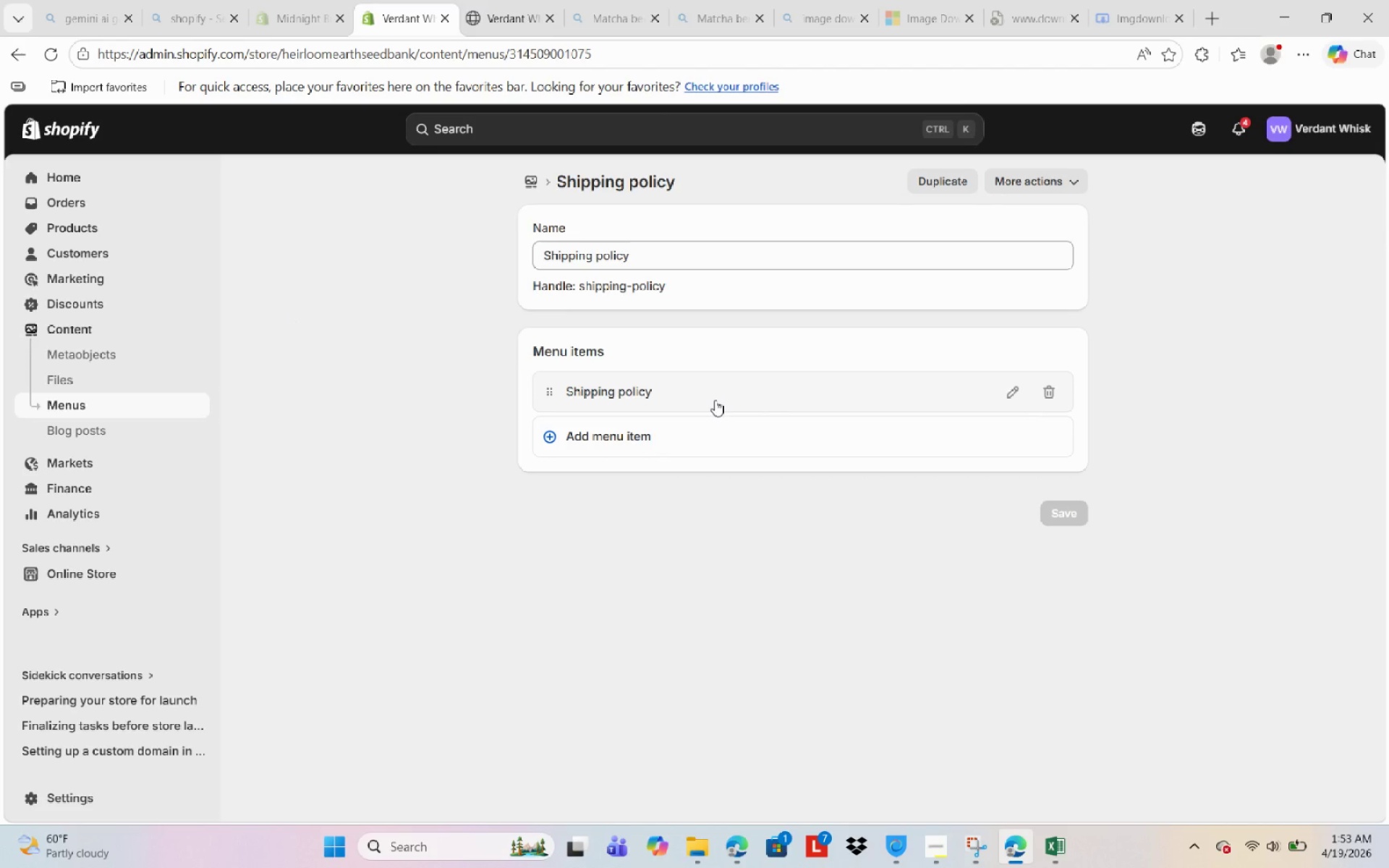 
left_click([715, 400])
 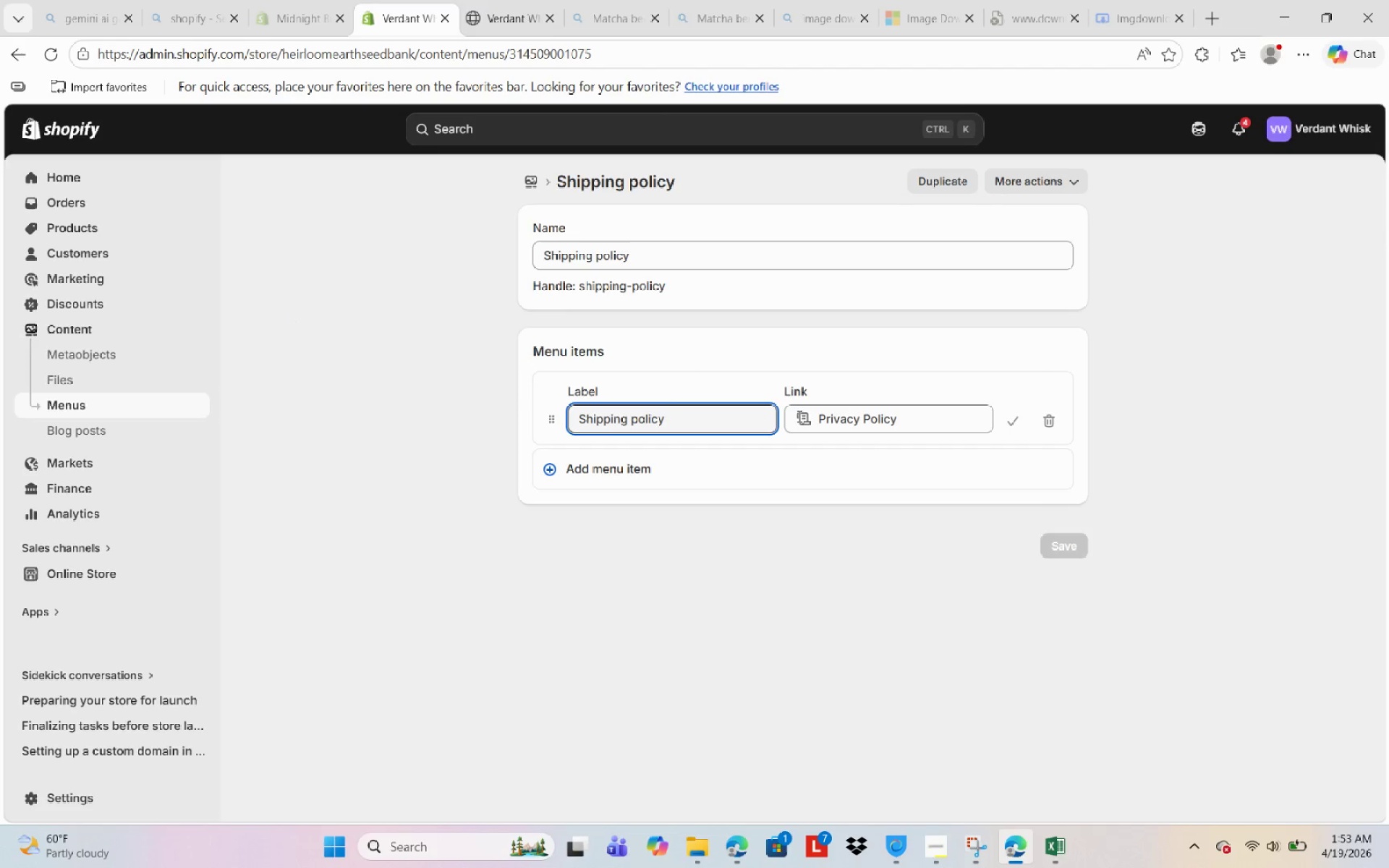 
left_click([874, 419])
 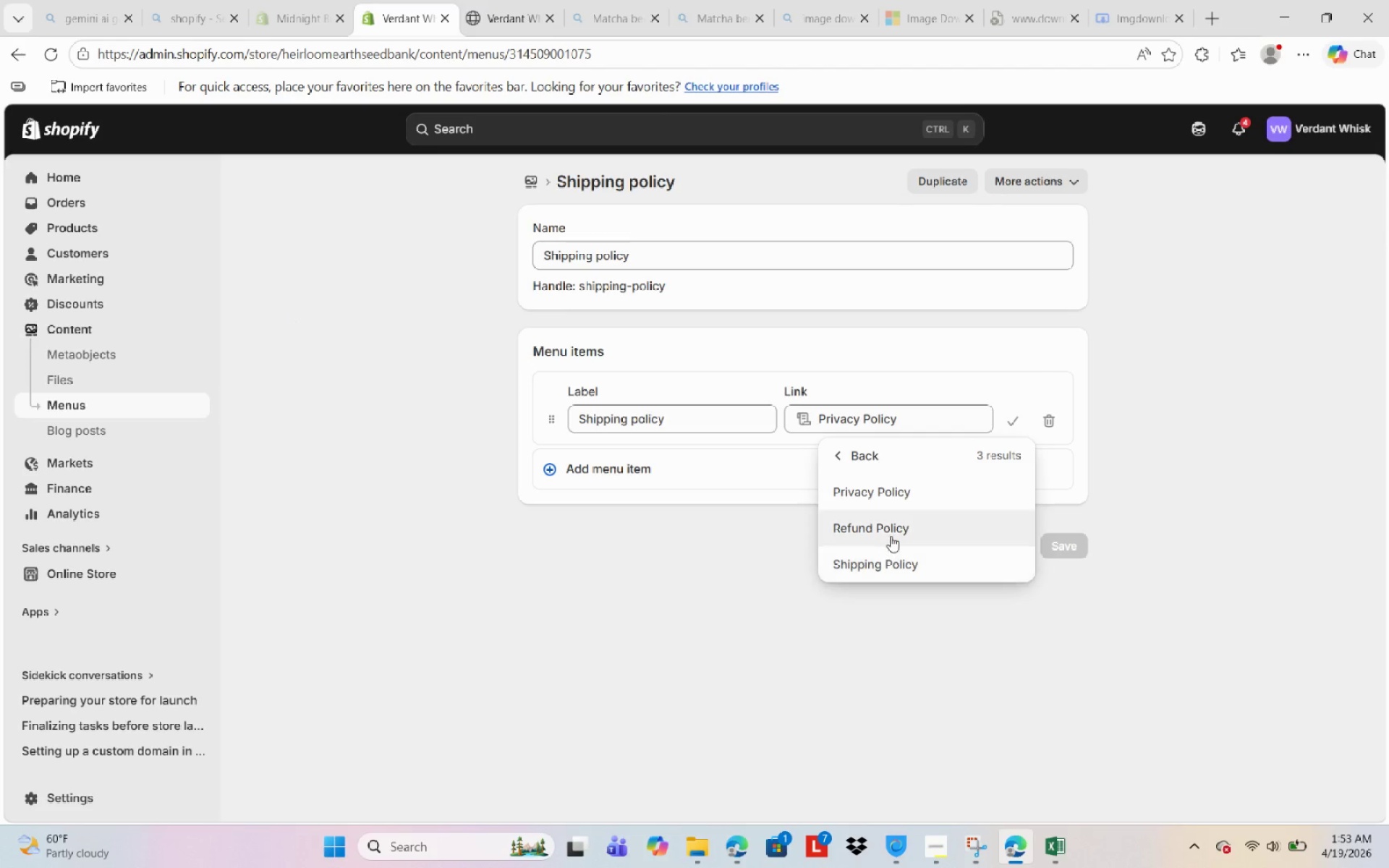 
left_click([902, 571])
 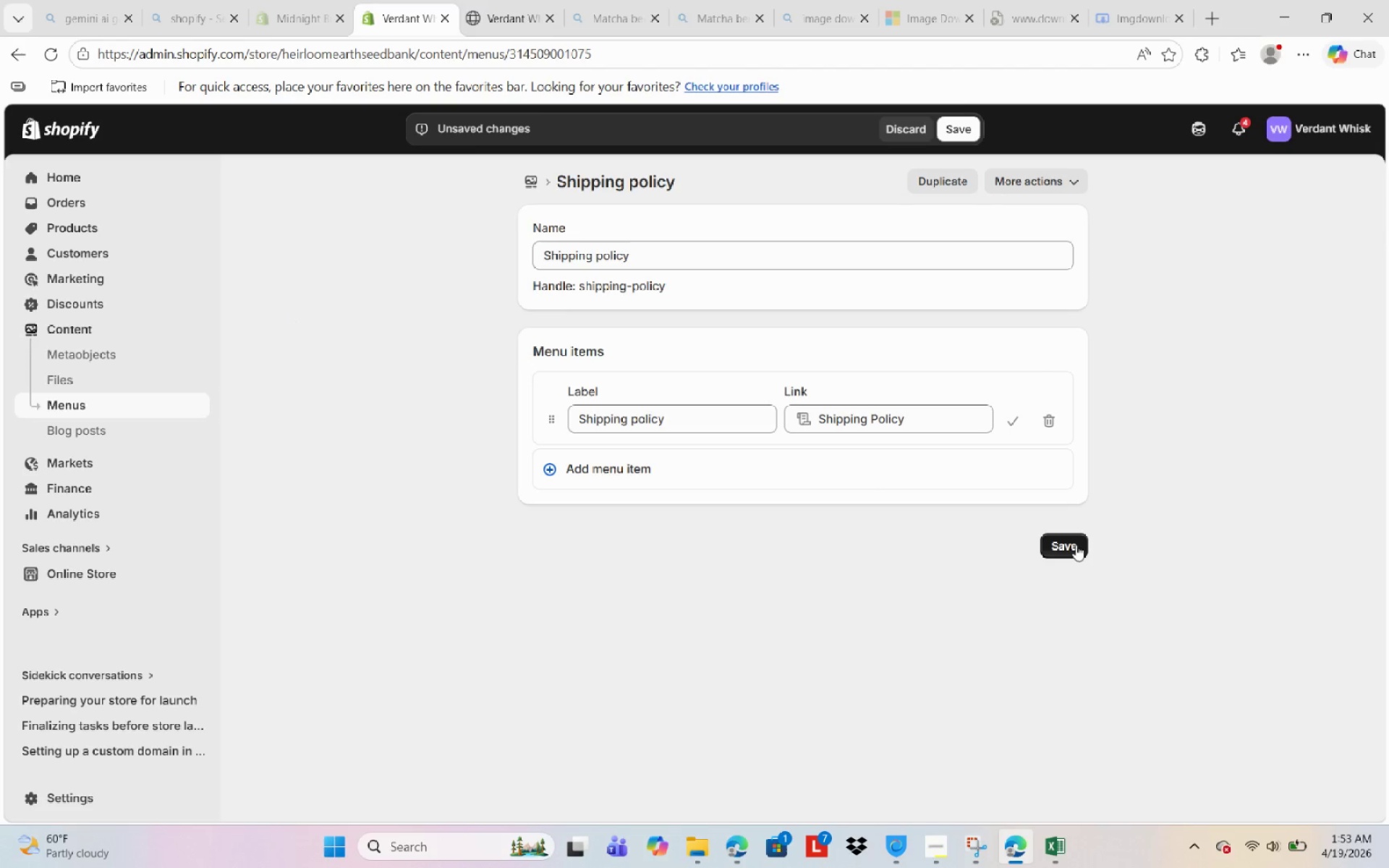 
left_click([1076, 547])
 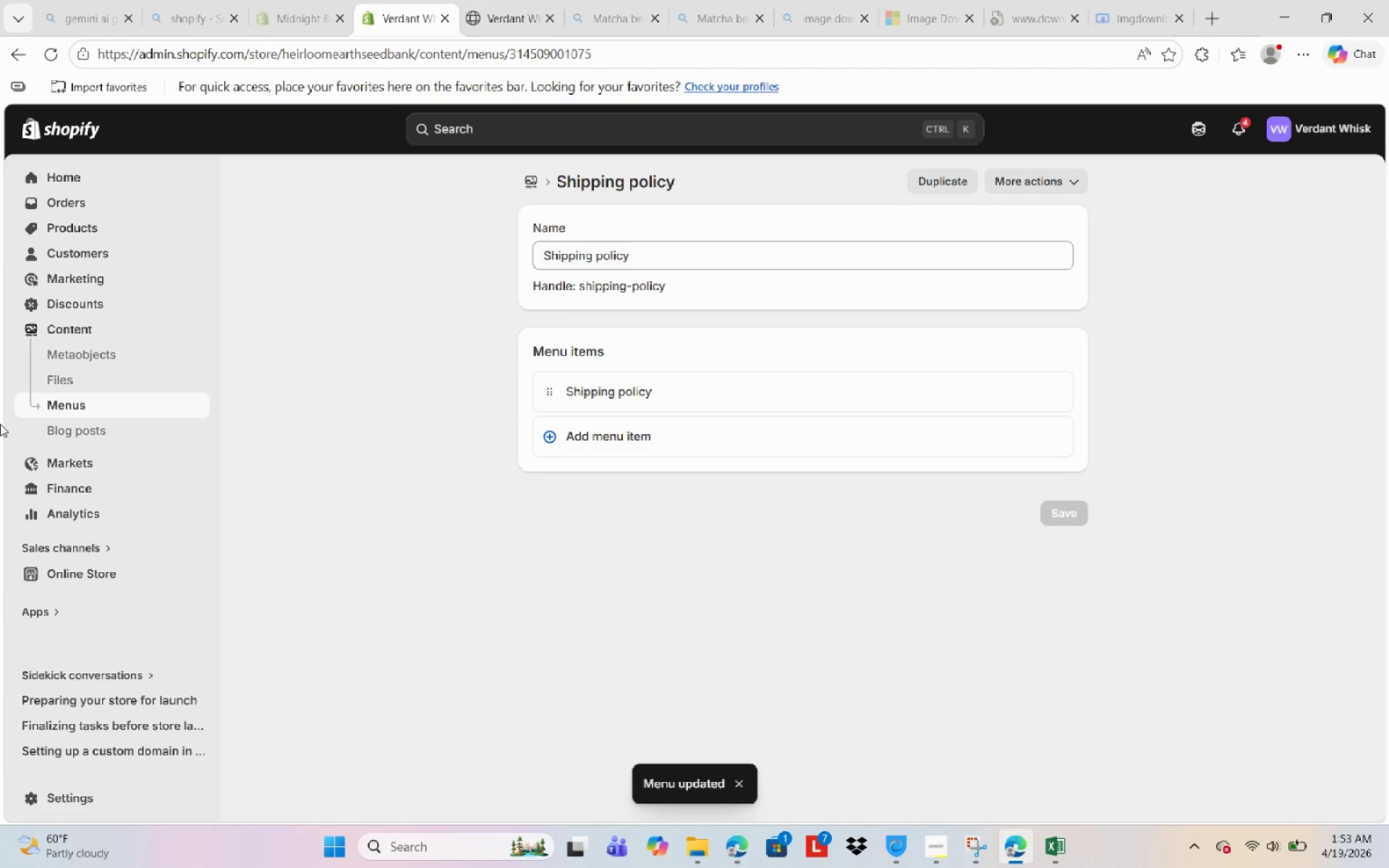 
left_click([123, 582])
 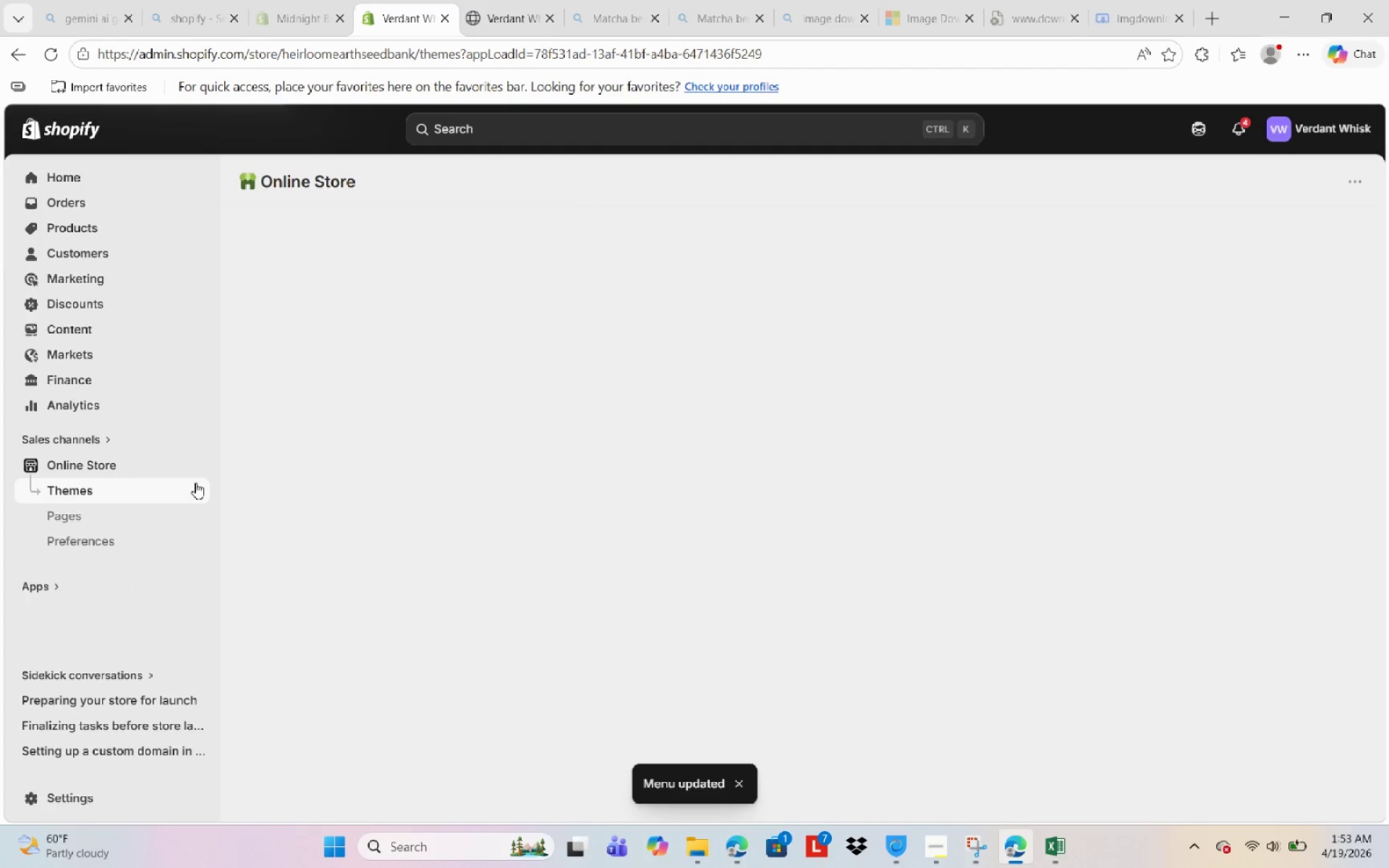 
left_click([198, 467])
 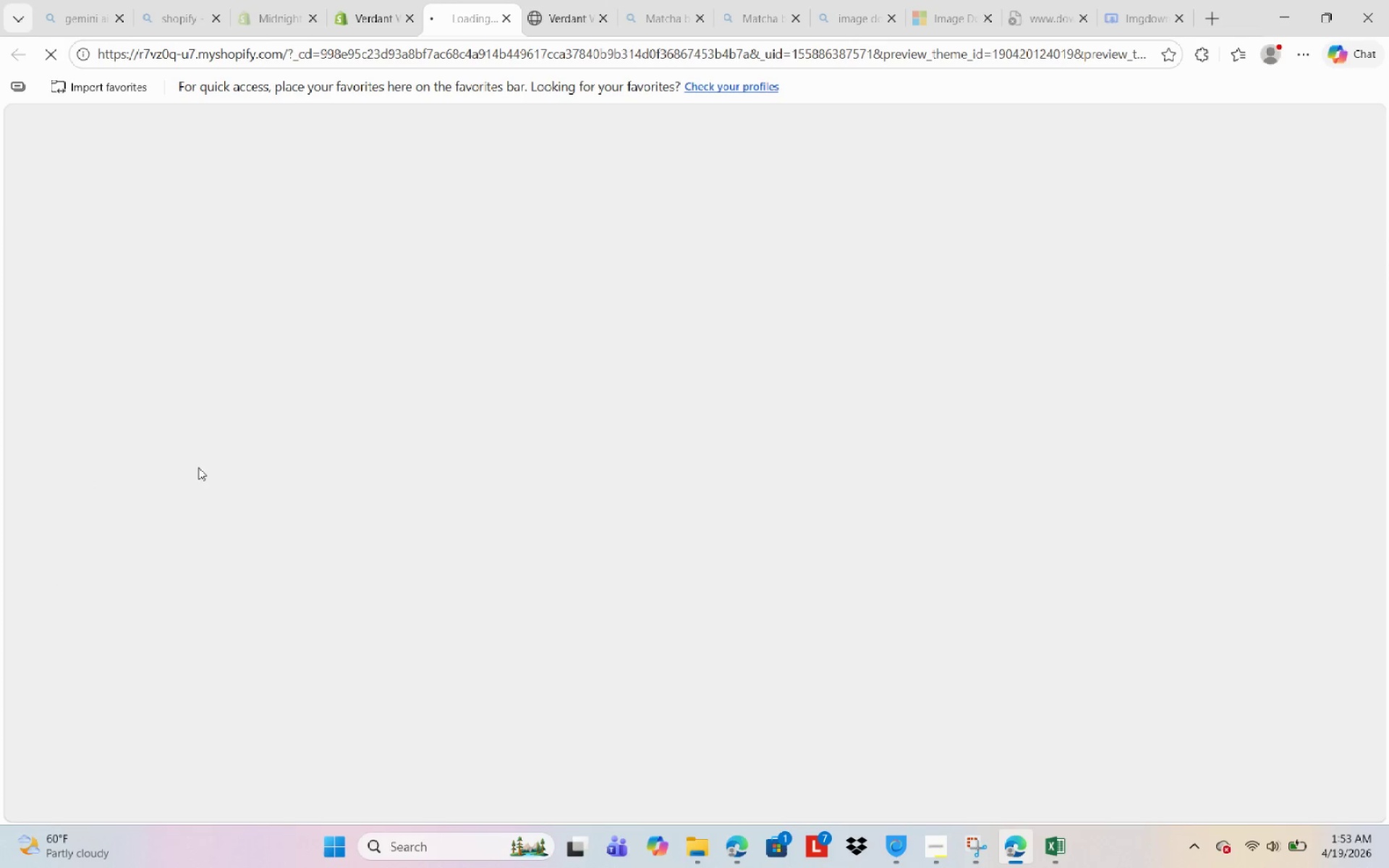 
mouse_move([259, 463])
 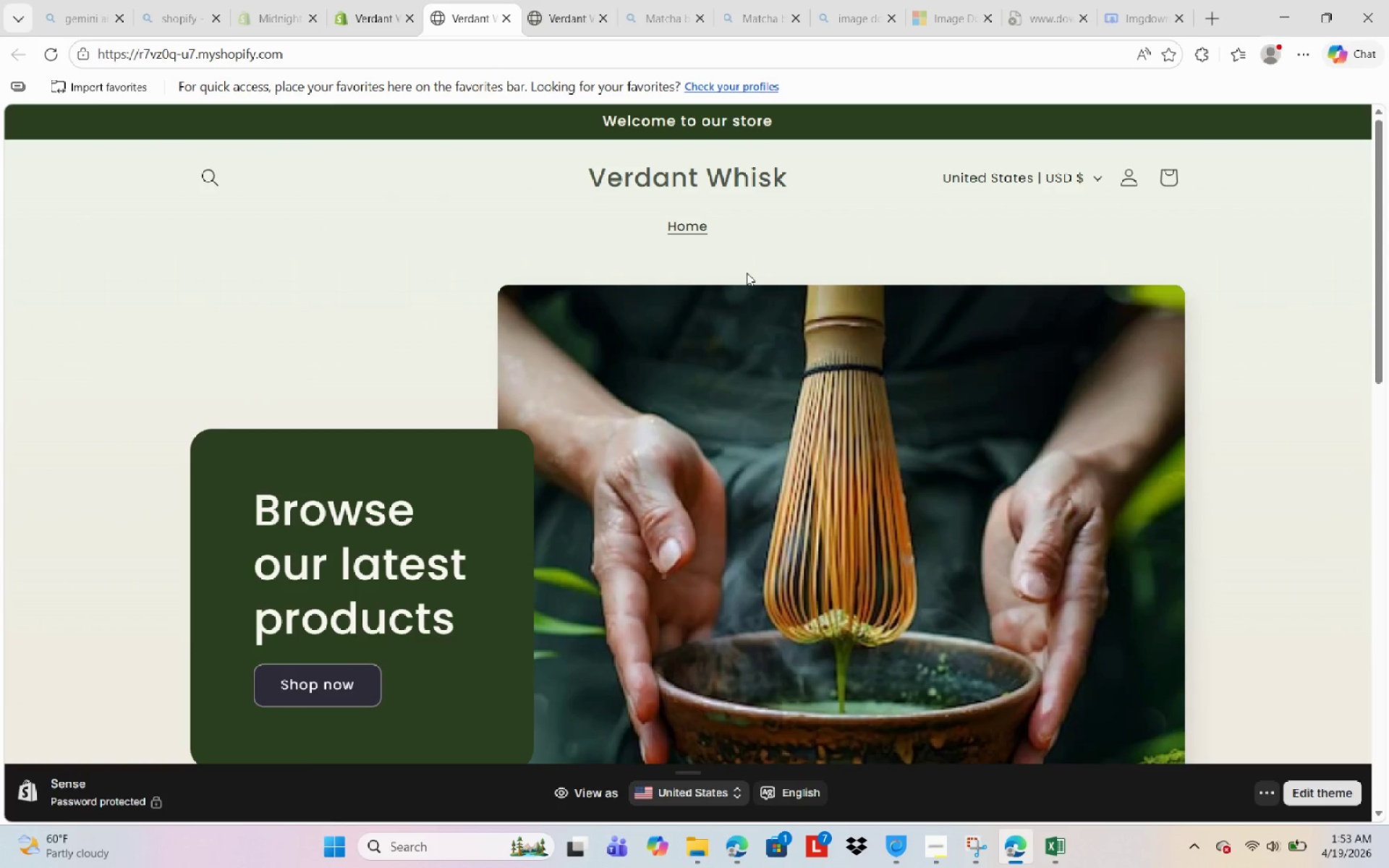 
scroll: coordinate [626, 327], scroll_direction: down, amount: 18.0
 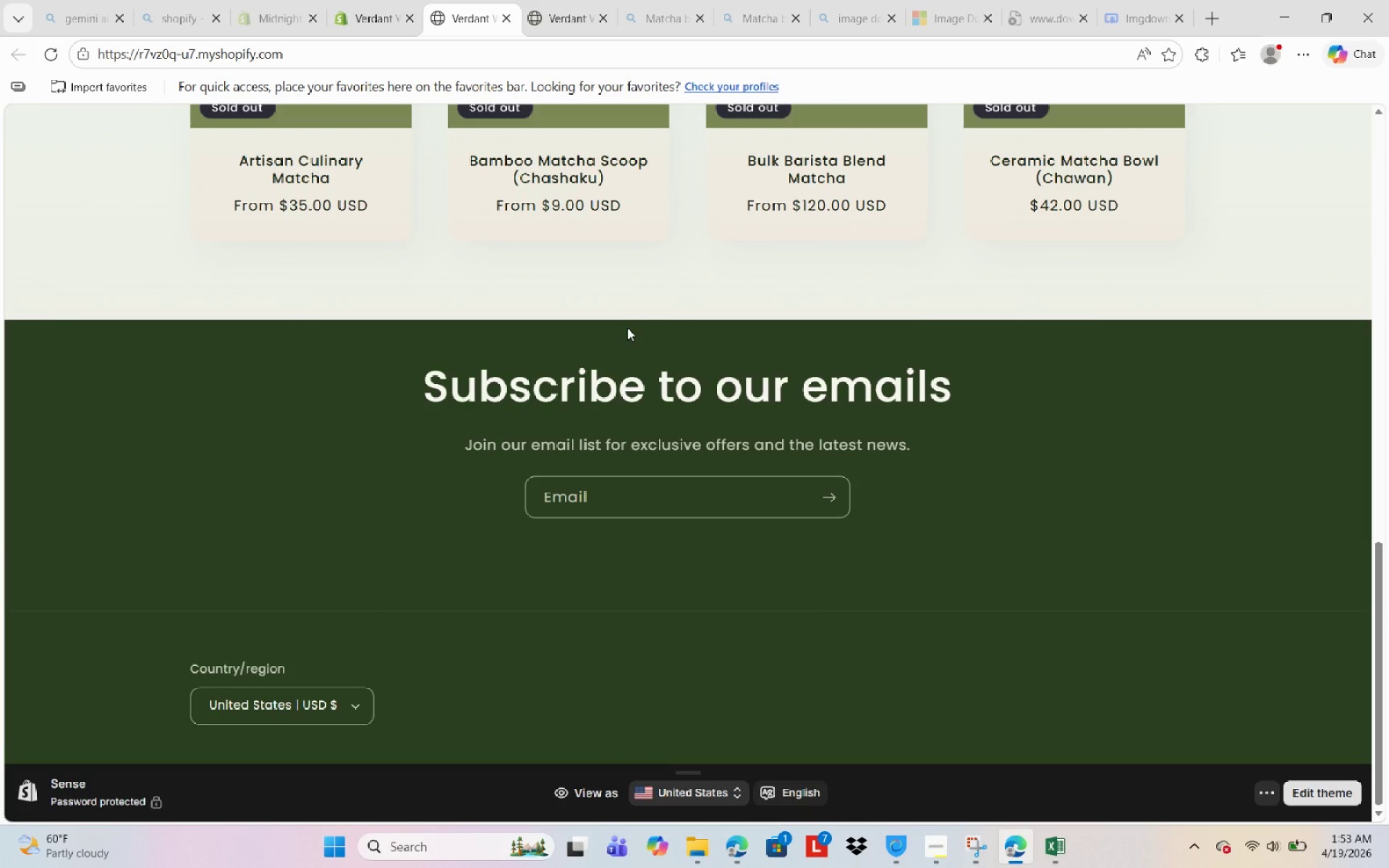 
scroll: coordinate [647, 309], scroll_direction: up, amount: 15.0
 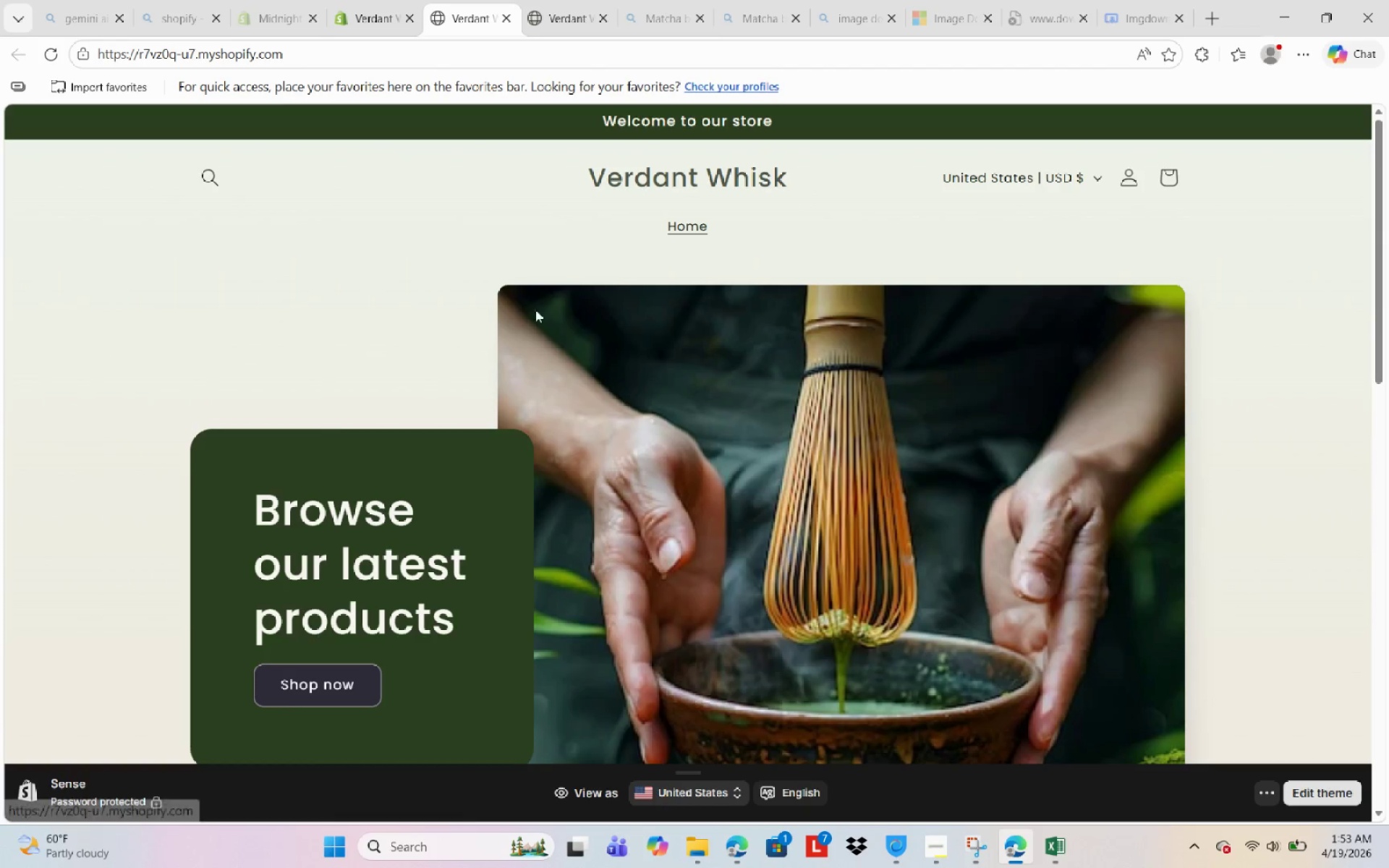 
scroll: coordinate [563, 541], scroll_direction: down, amount: 20.0
 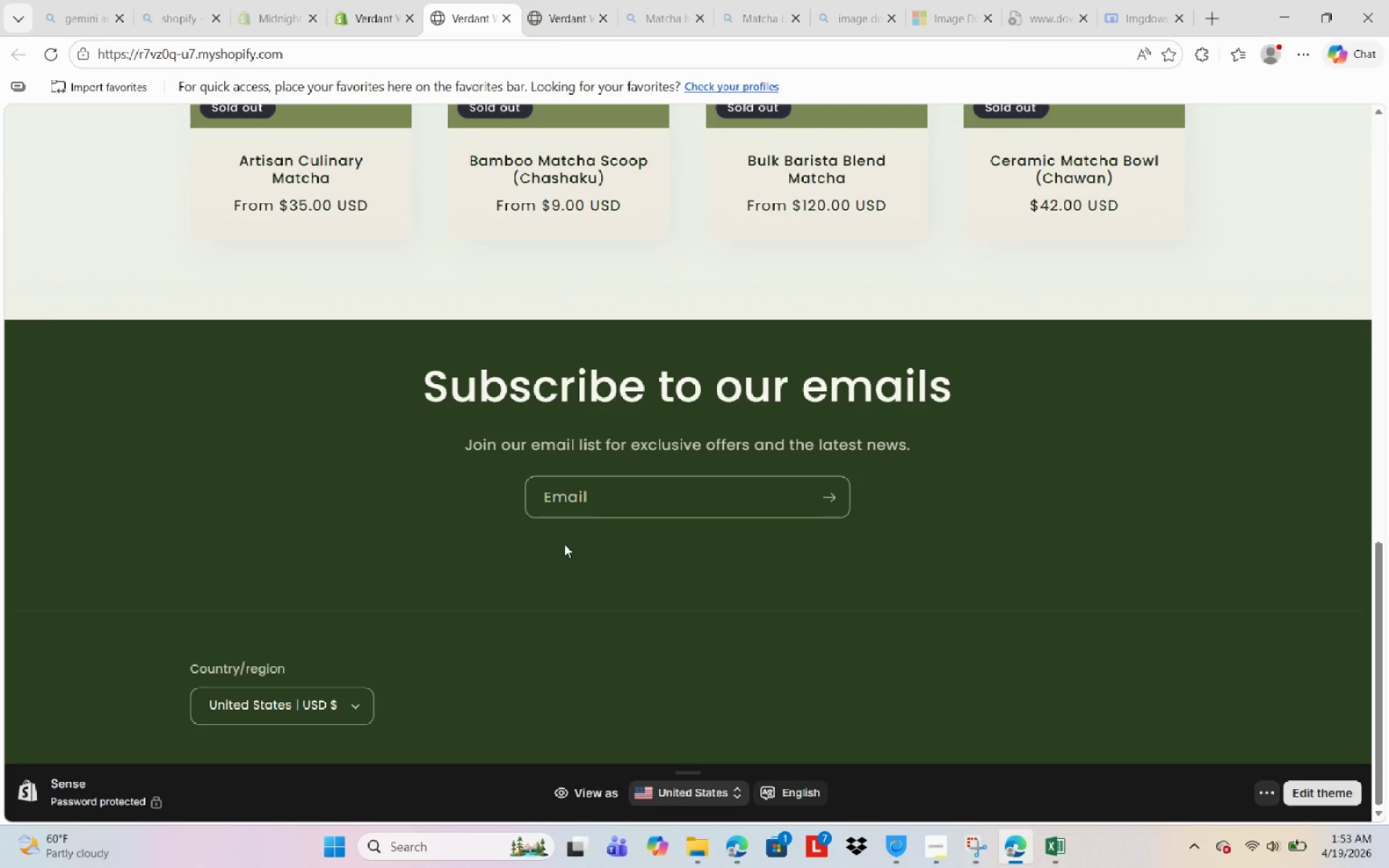 
scroll: coordinate [671, 540], scroll_direction: up, amount: 15.0
 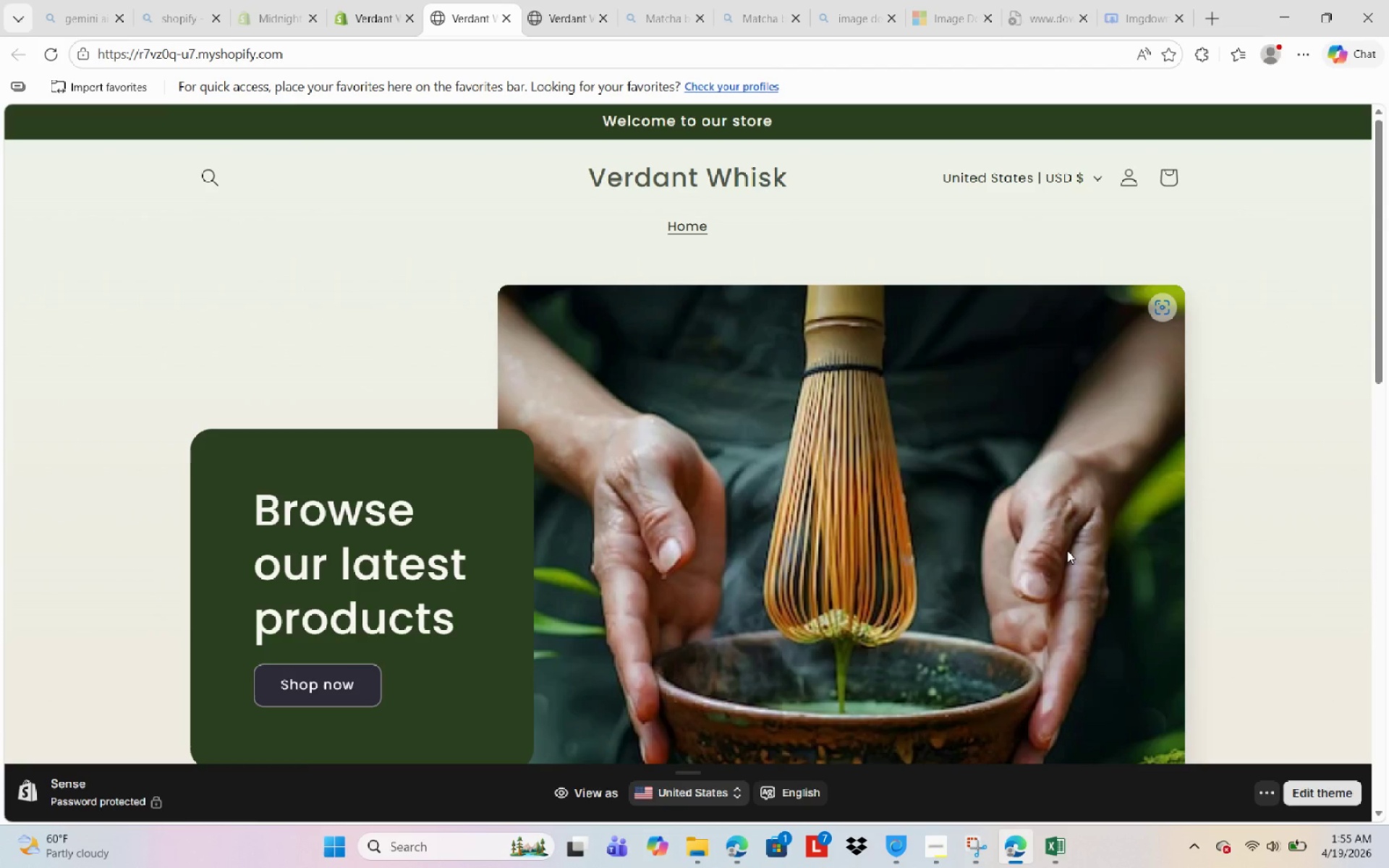 
wait(102.09)
 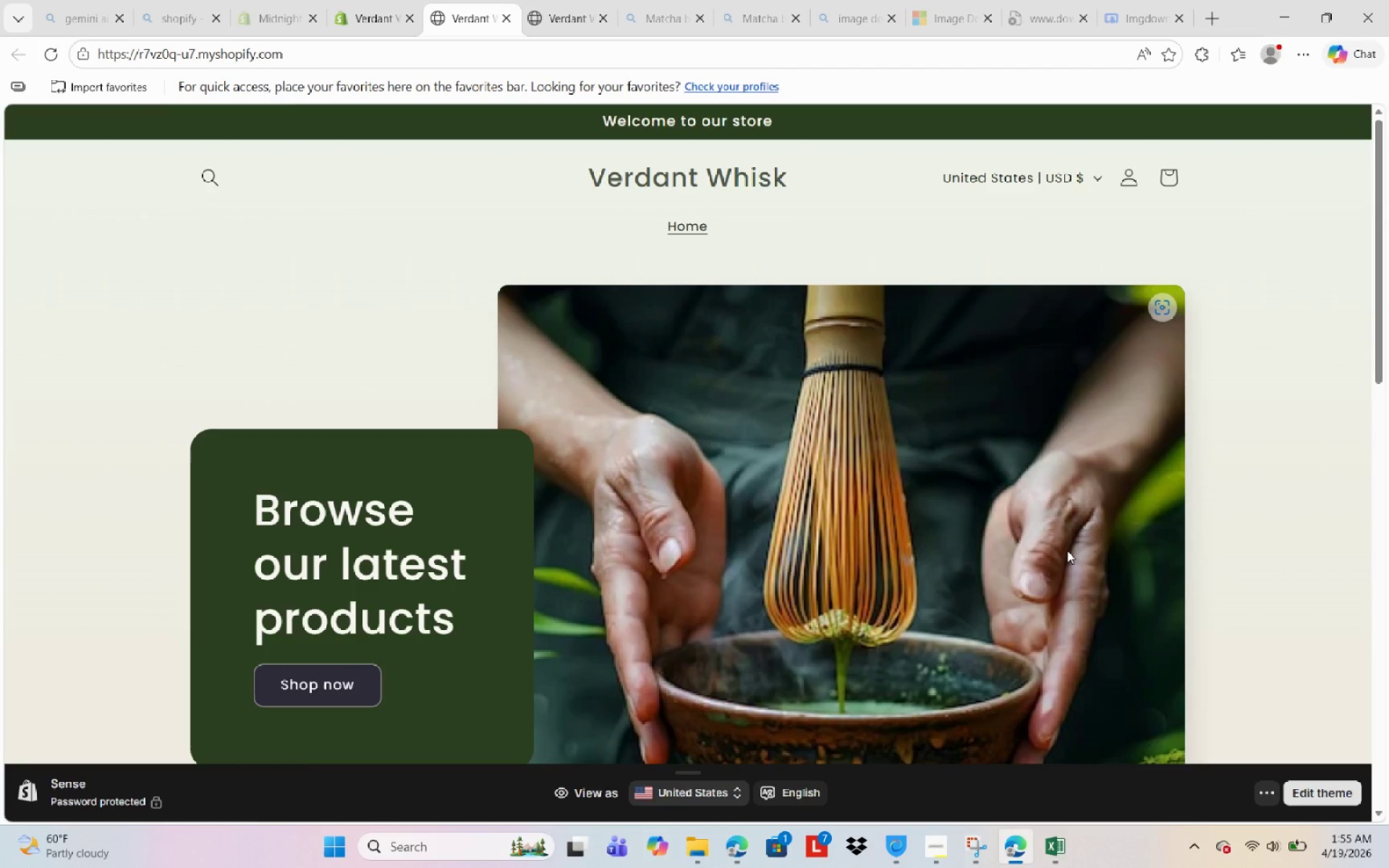 
left_click([371, 7])
 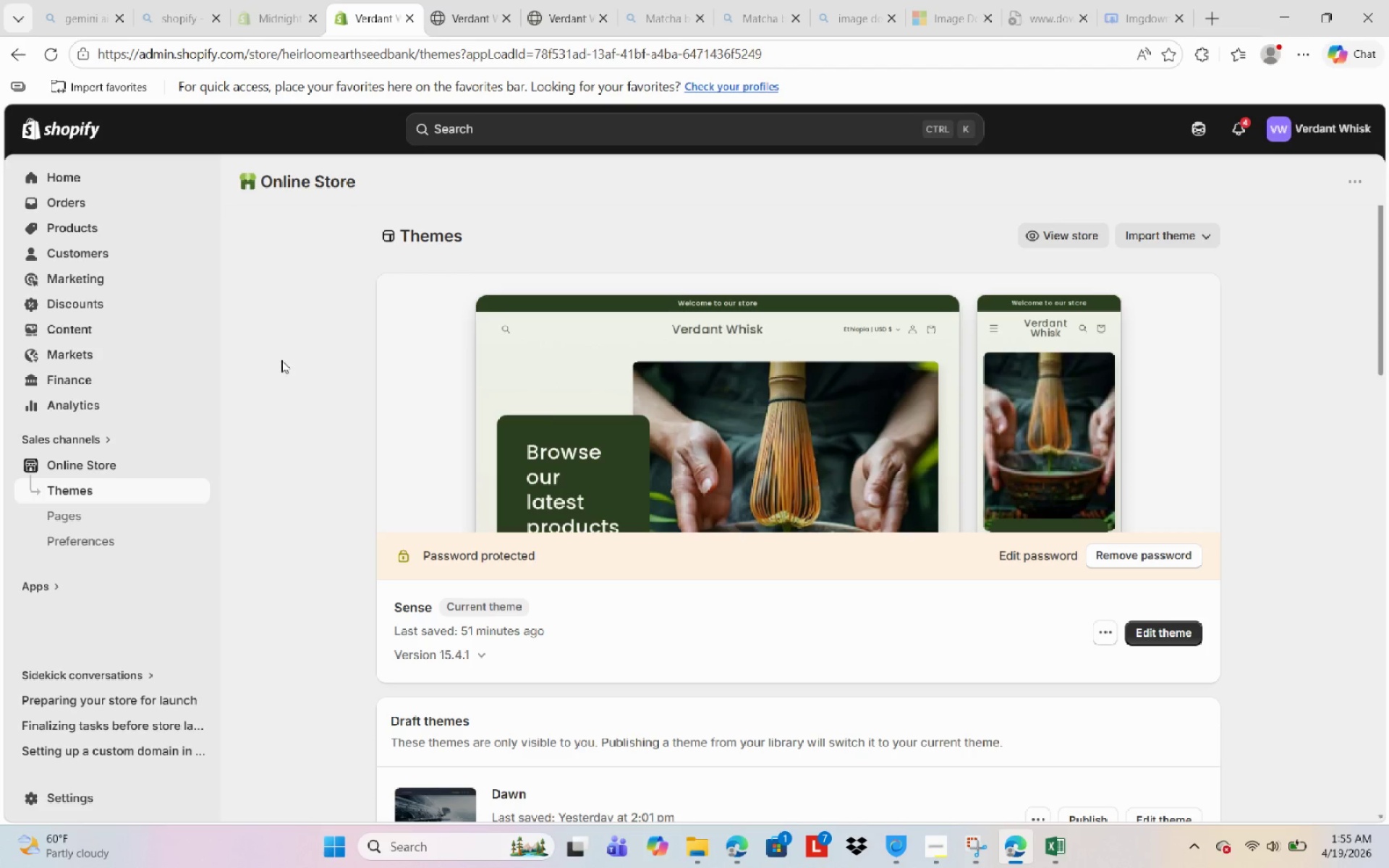 
left_click([441, 380])
 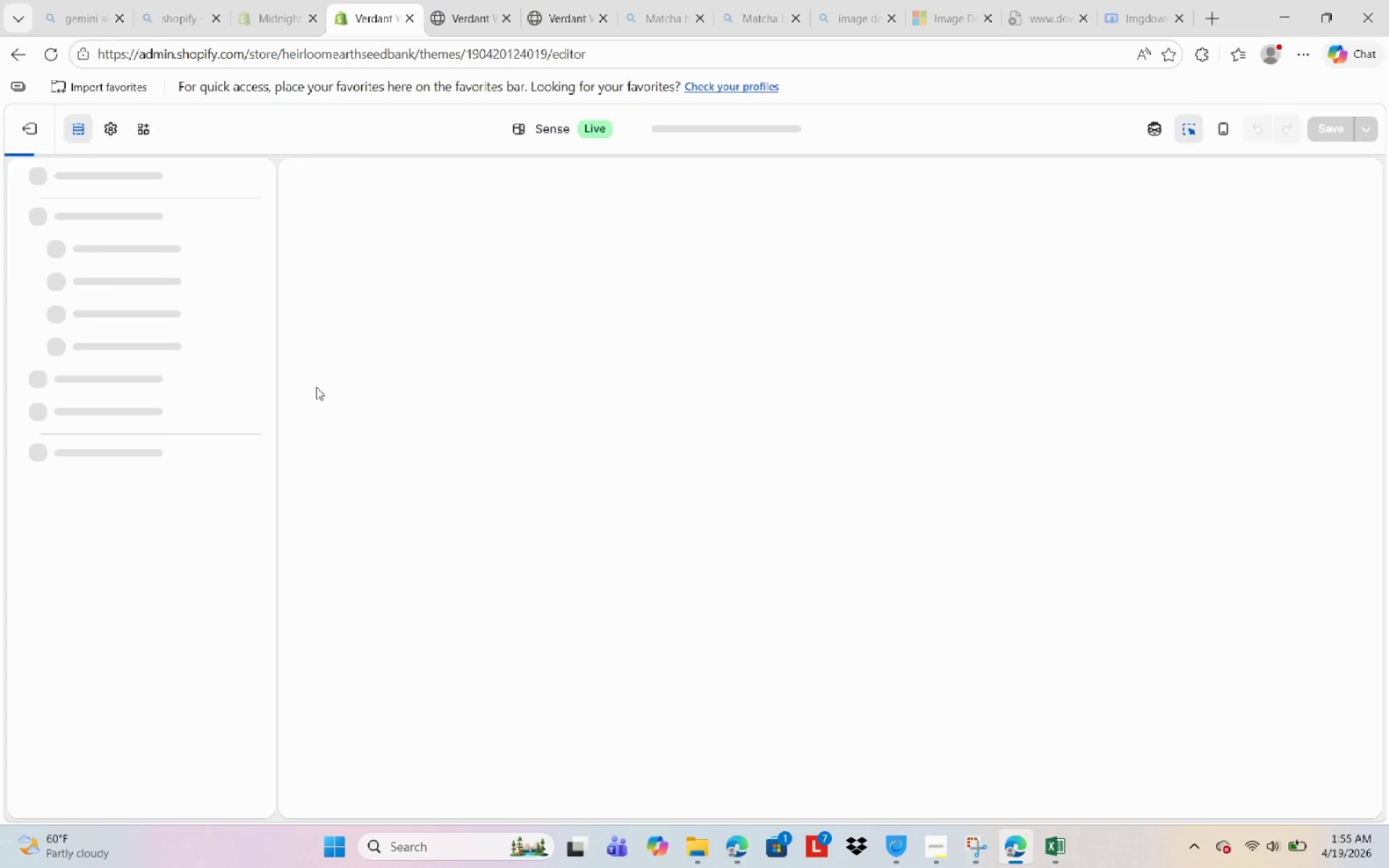 
mouse_move([263, 421])
 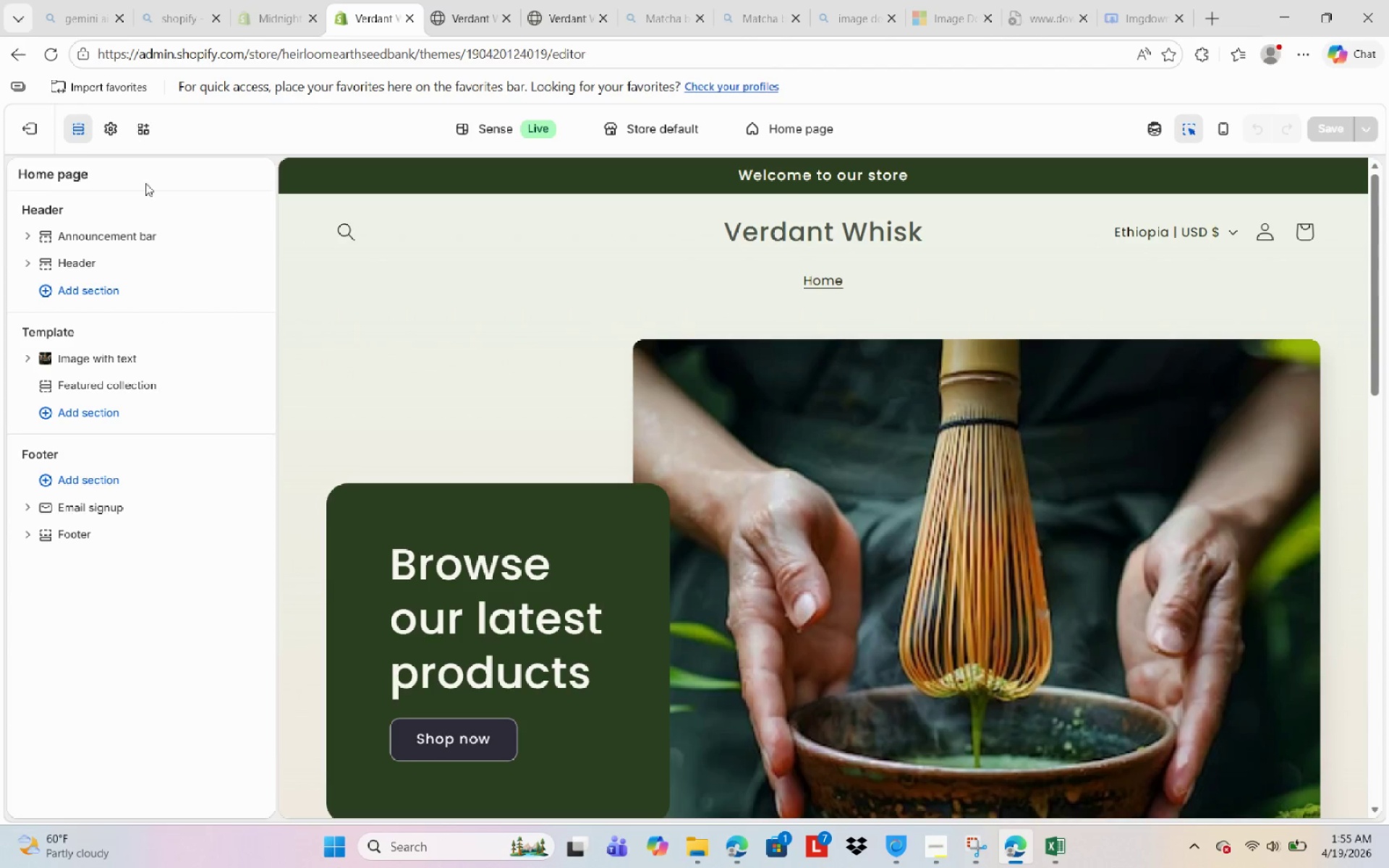 
left_click([117, 128])
 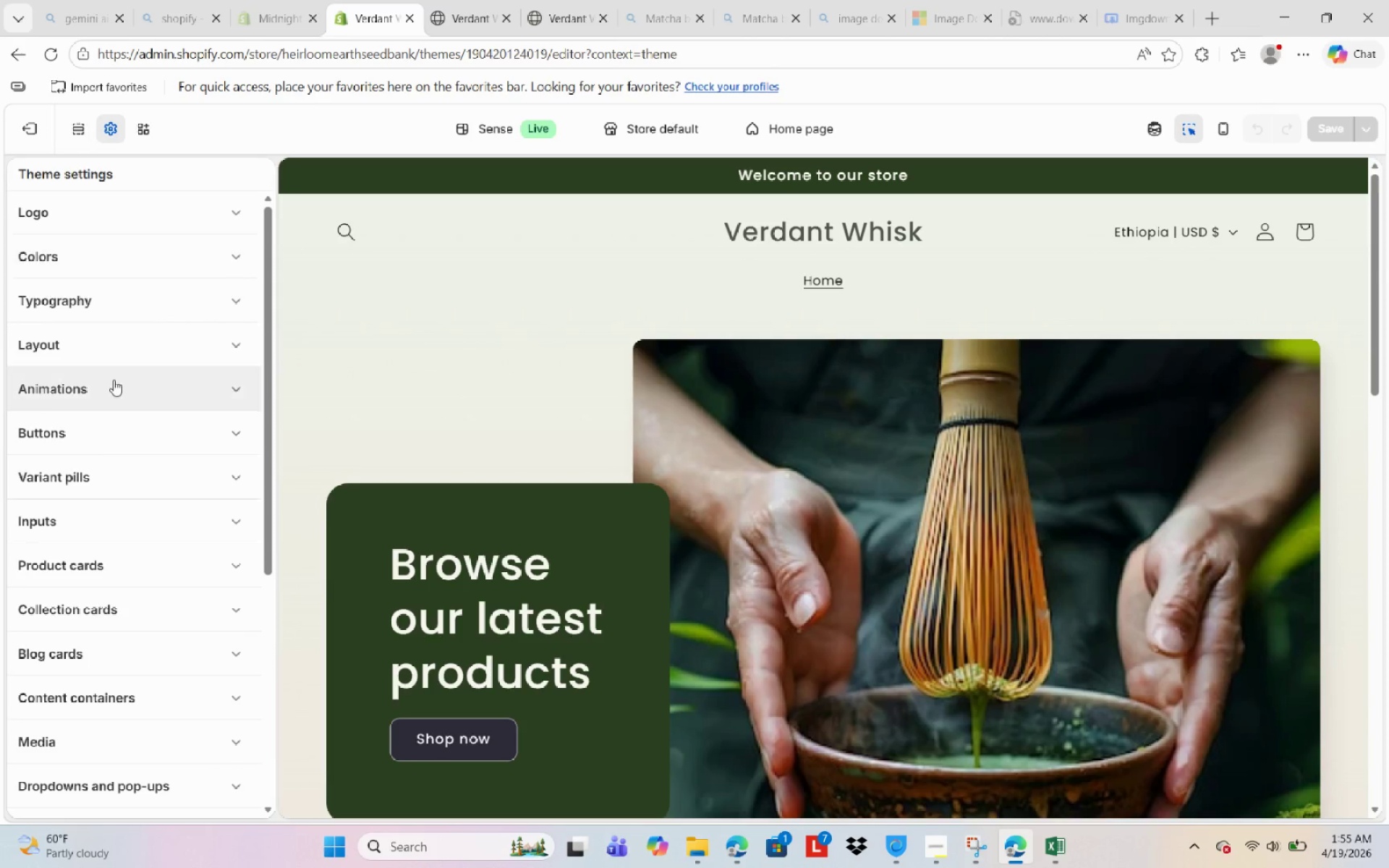 
scroll: coordinate [114, 725], scroll_direction: down, amount: 10.0
 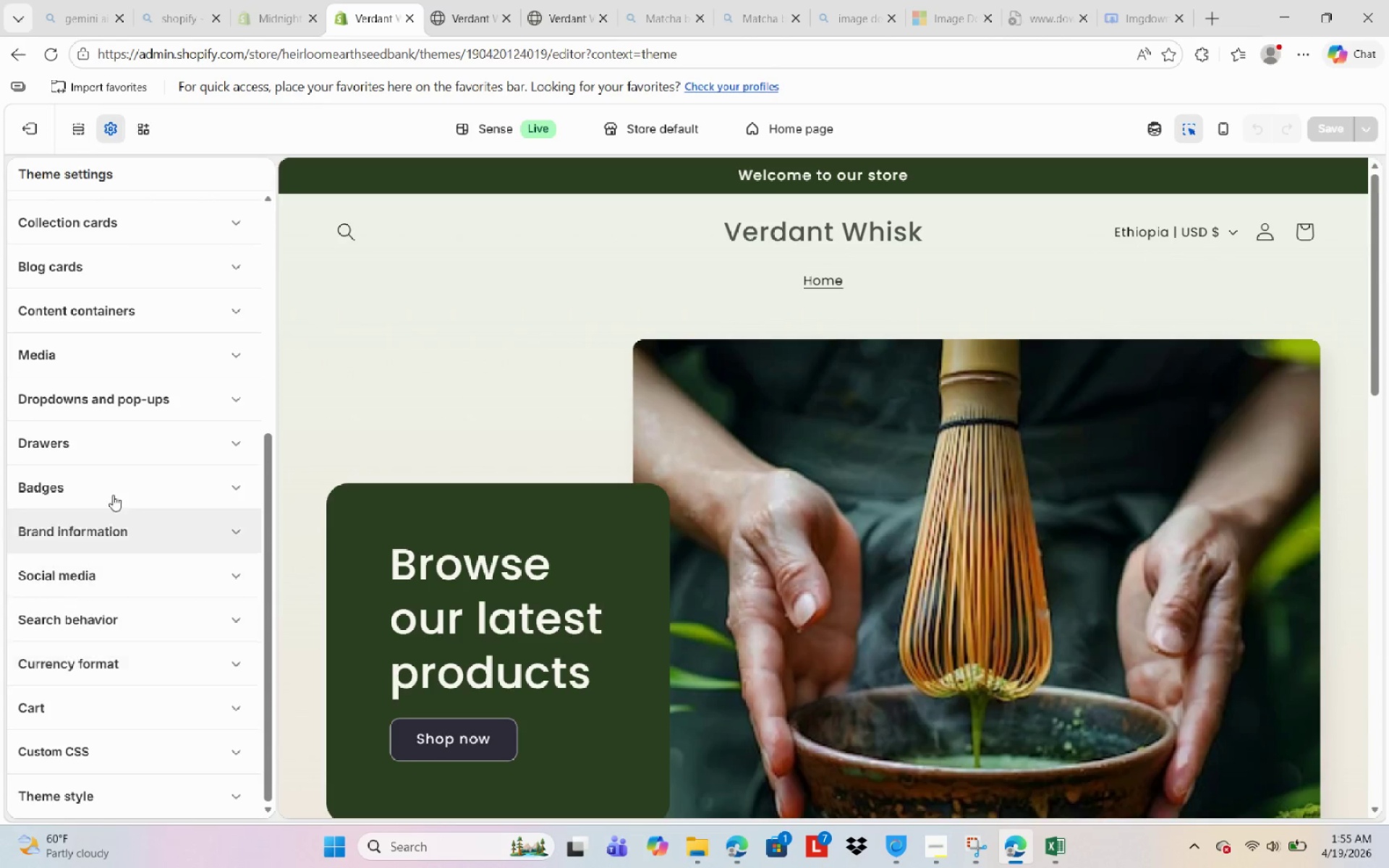 
scroll: coordinate [102, 420], scroll_direction: up, amount: 3.0
 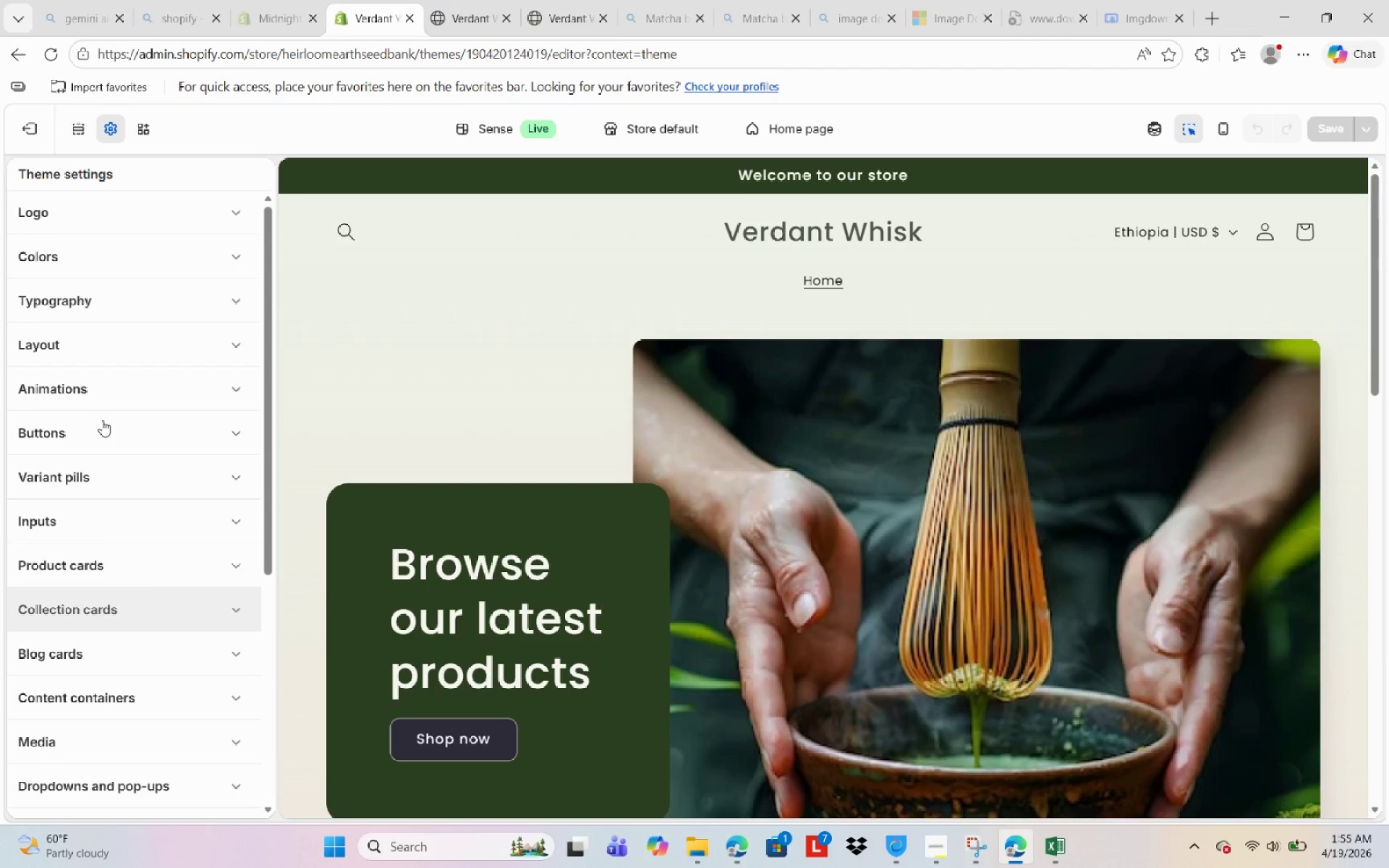 
scroll: coordinate [102, 420], scroll_direction: down, amount: 5.0
 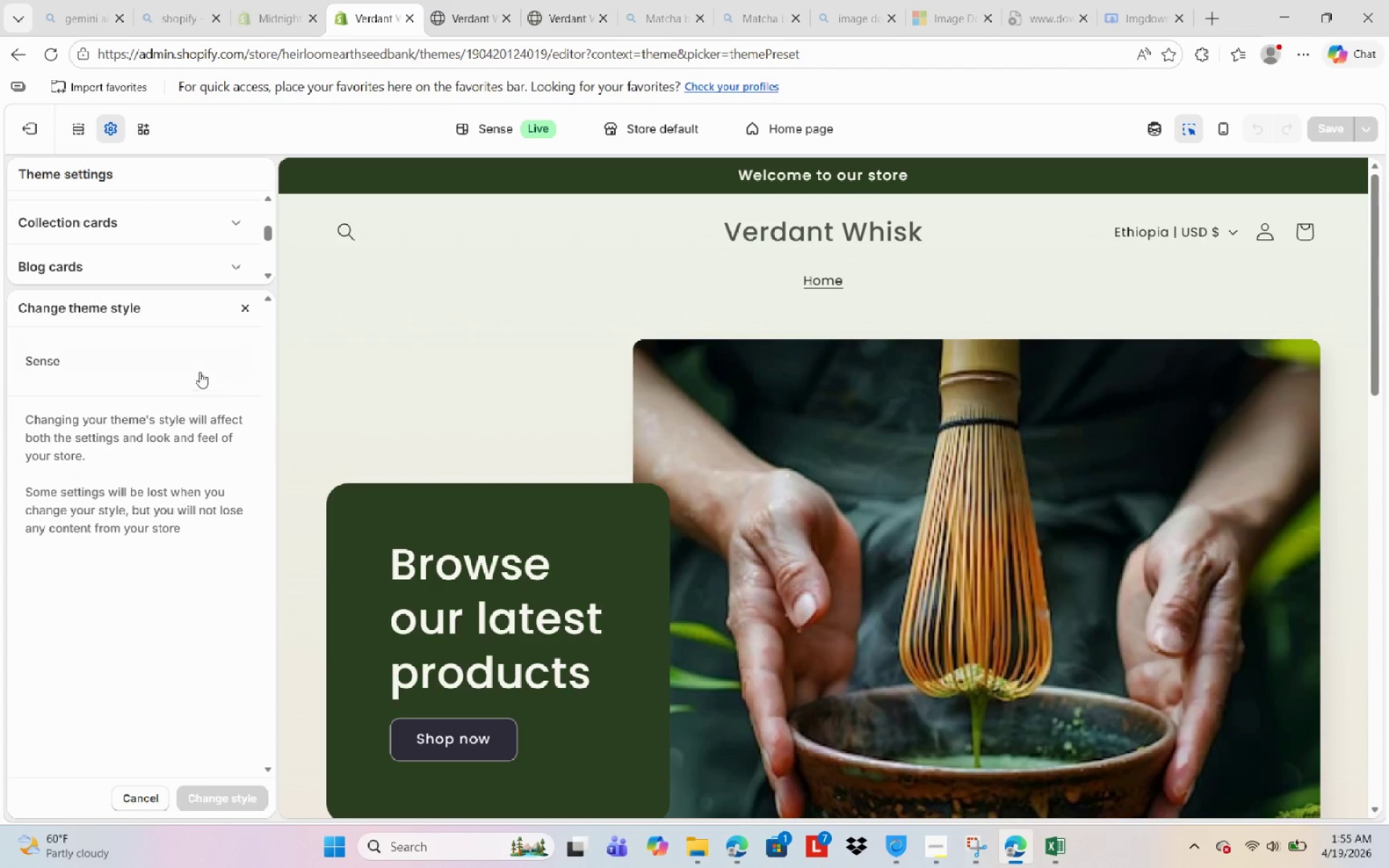 
left_click([246, 312])
 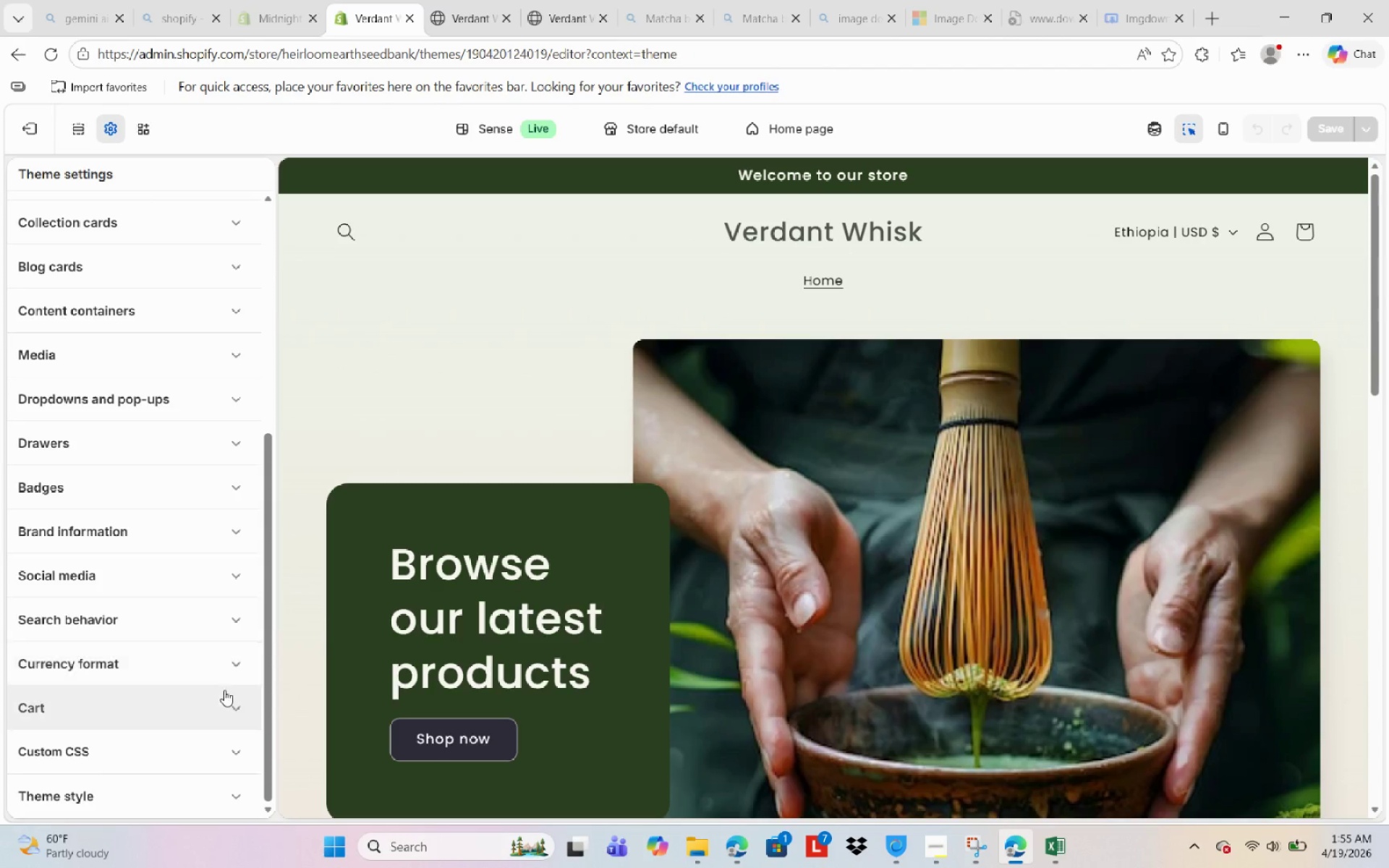 
scroll: coordinate [224, 690], scroll_direction: down, amount: 2.0
 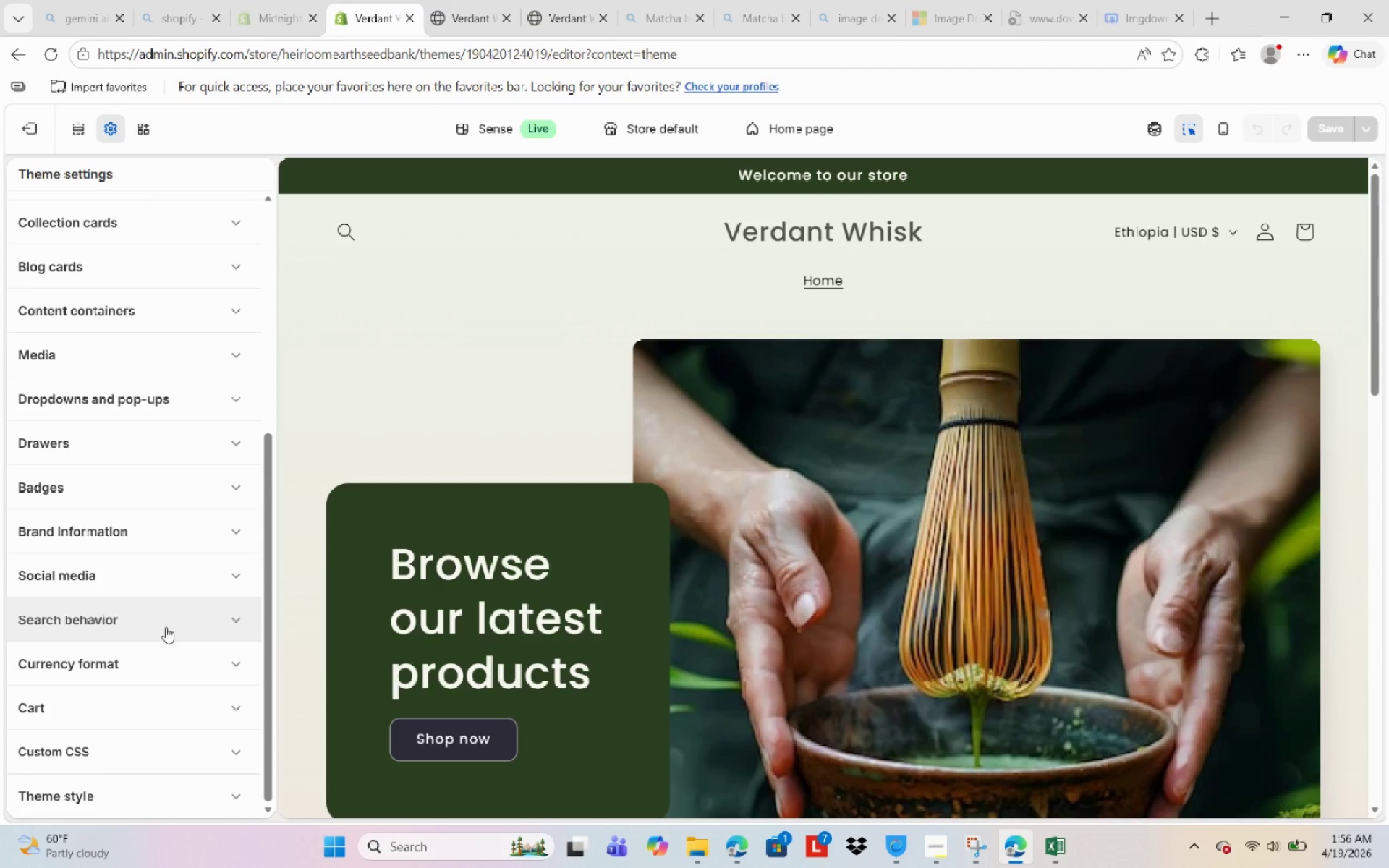 
wait(13.59)
 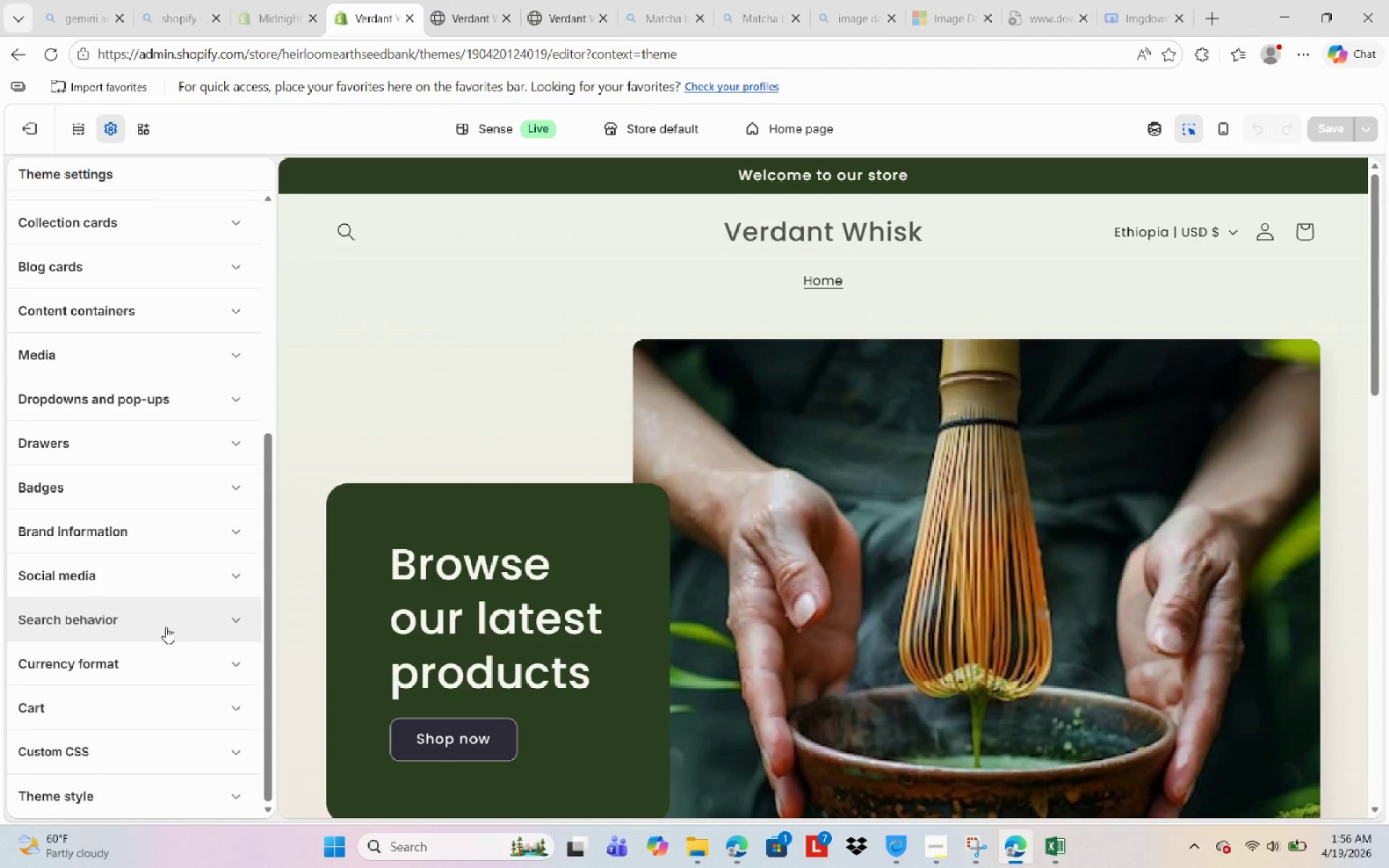 
scroll: coordinate [147, 413], scroll_direction: up, amount: 5.0
 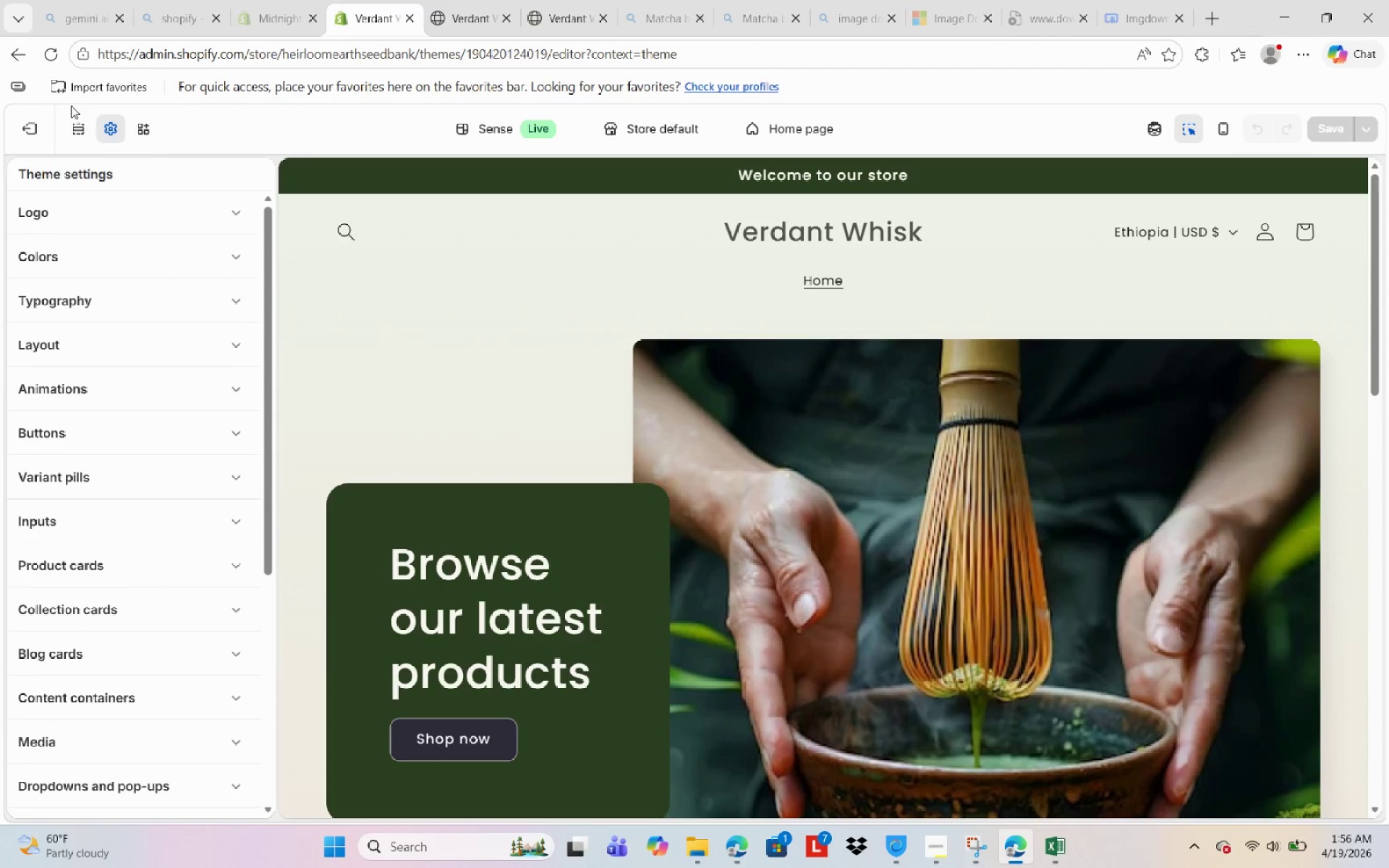 
left_click([72, 127])
 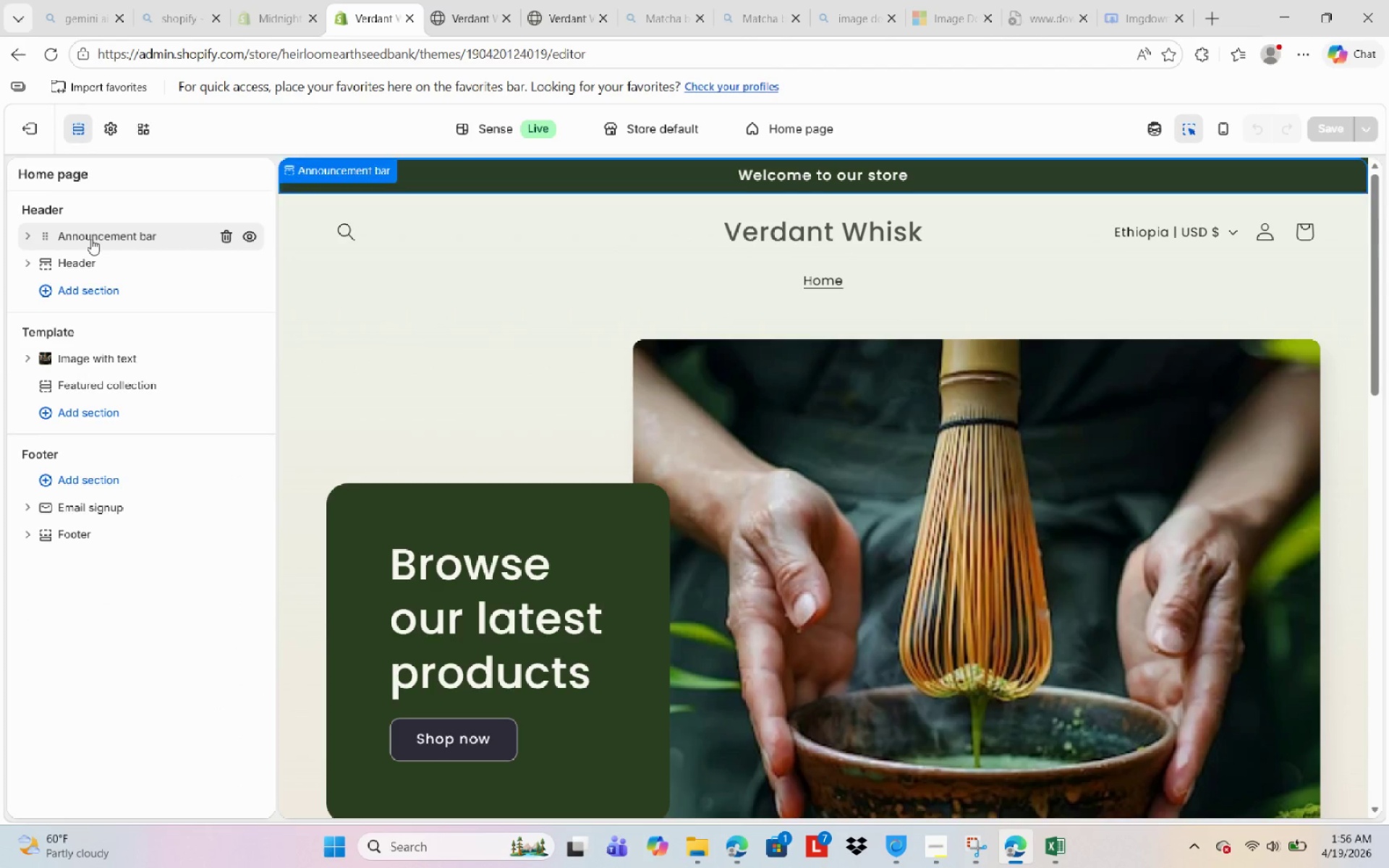 
left_click([22, 234])
 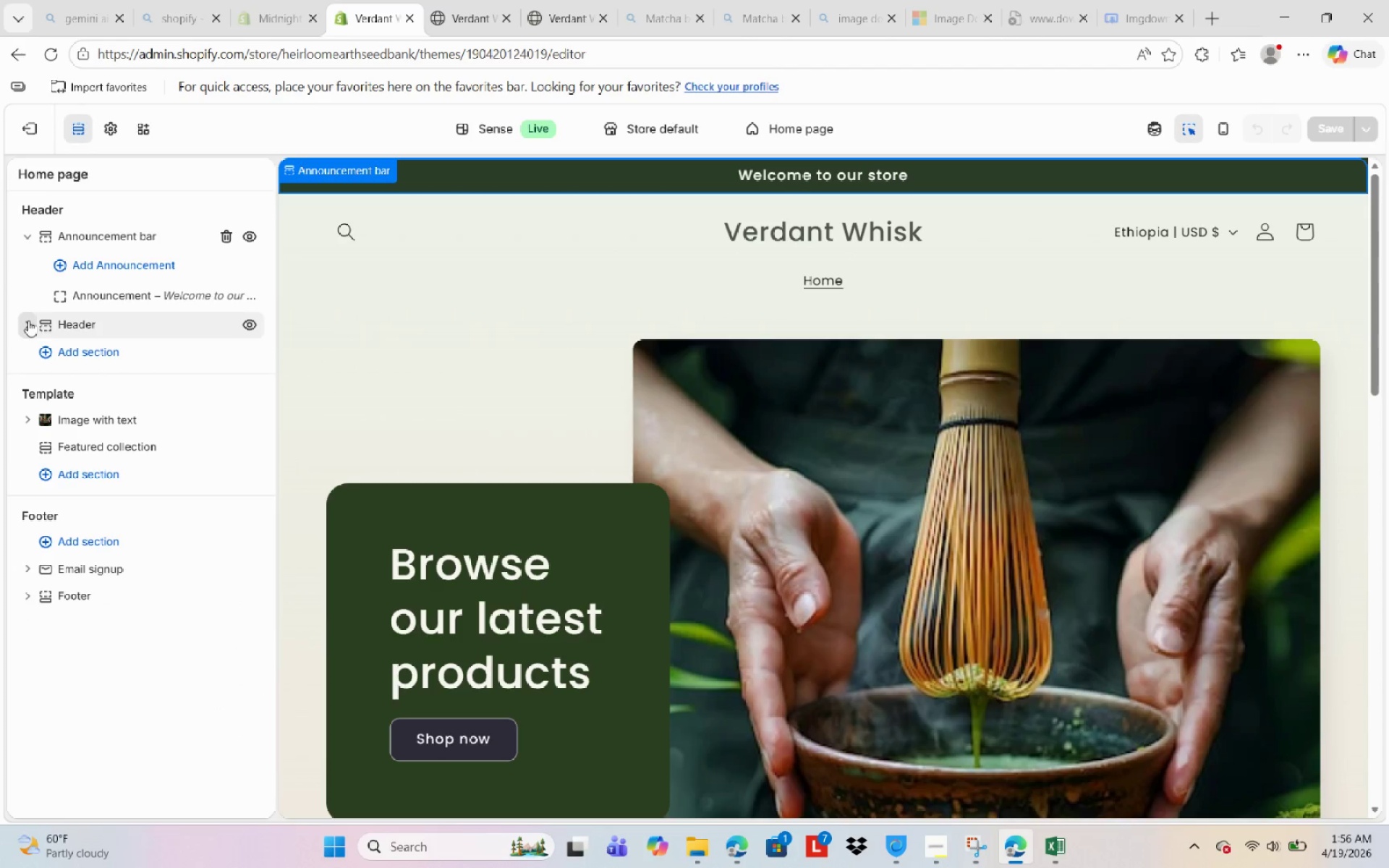 
left_click([22, 326])
 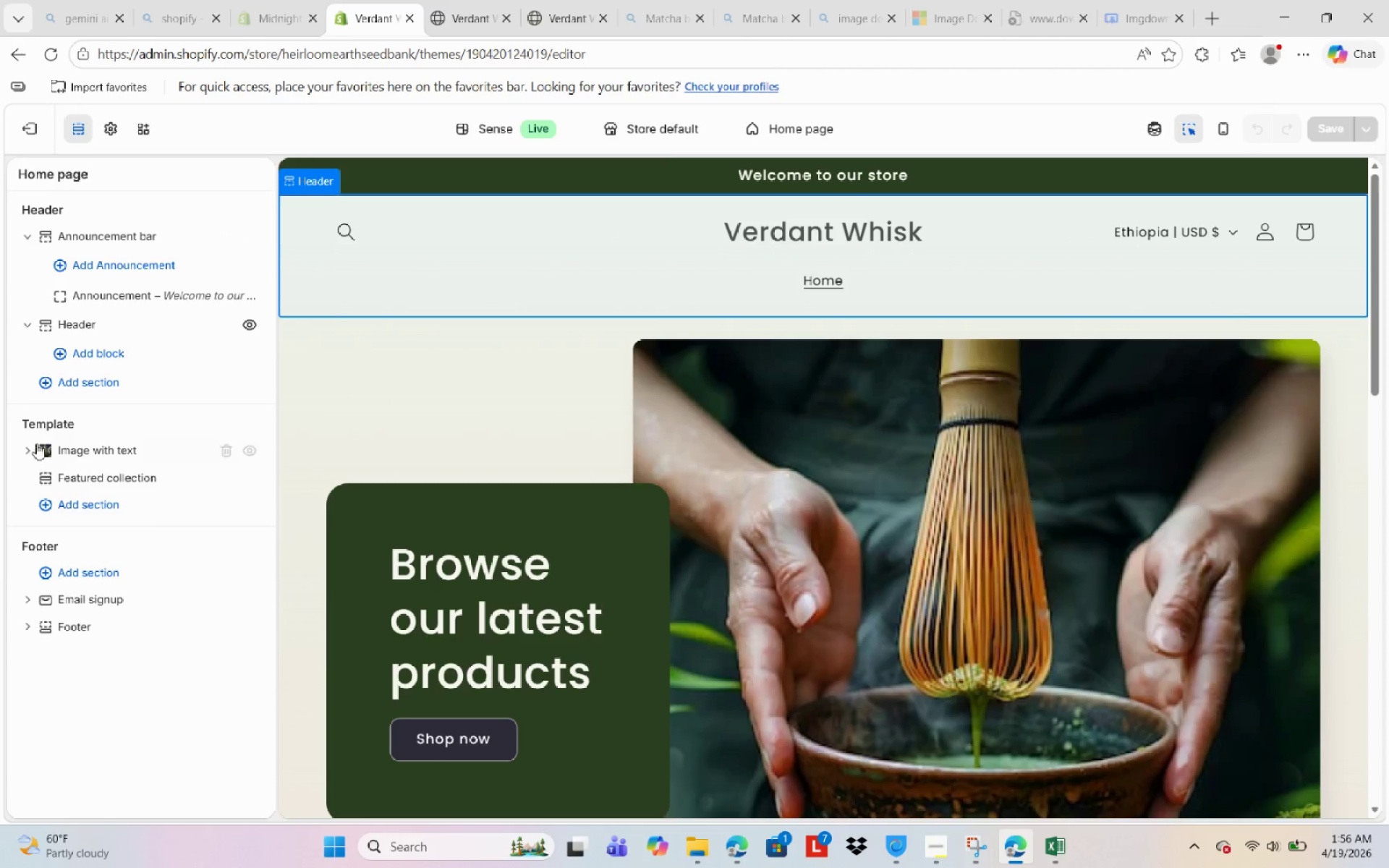 
left_click([31, 447])
 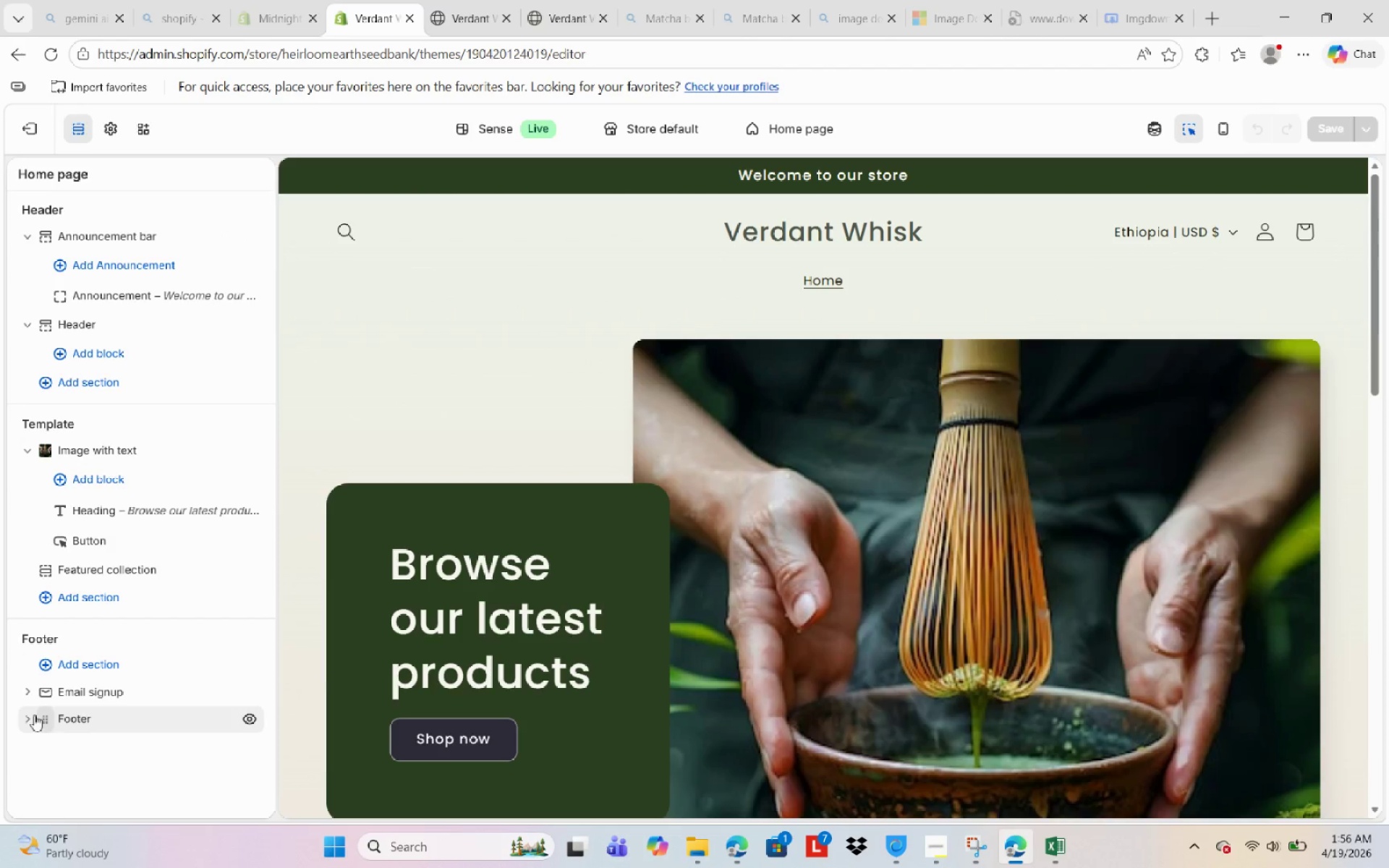 
wait(6.36)
 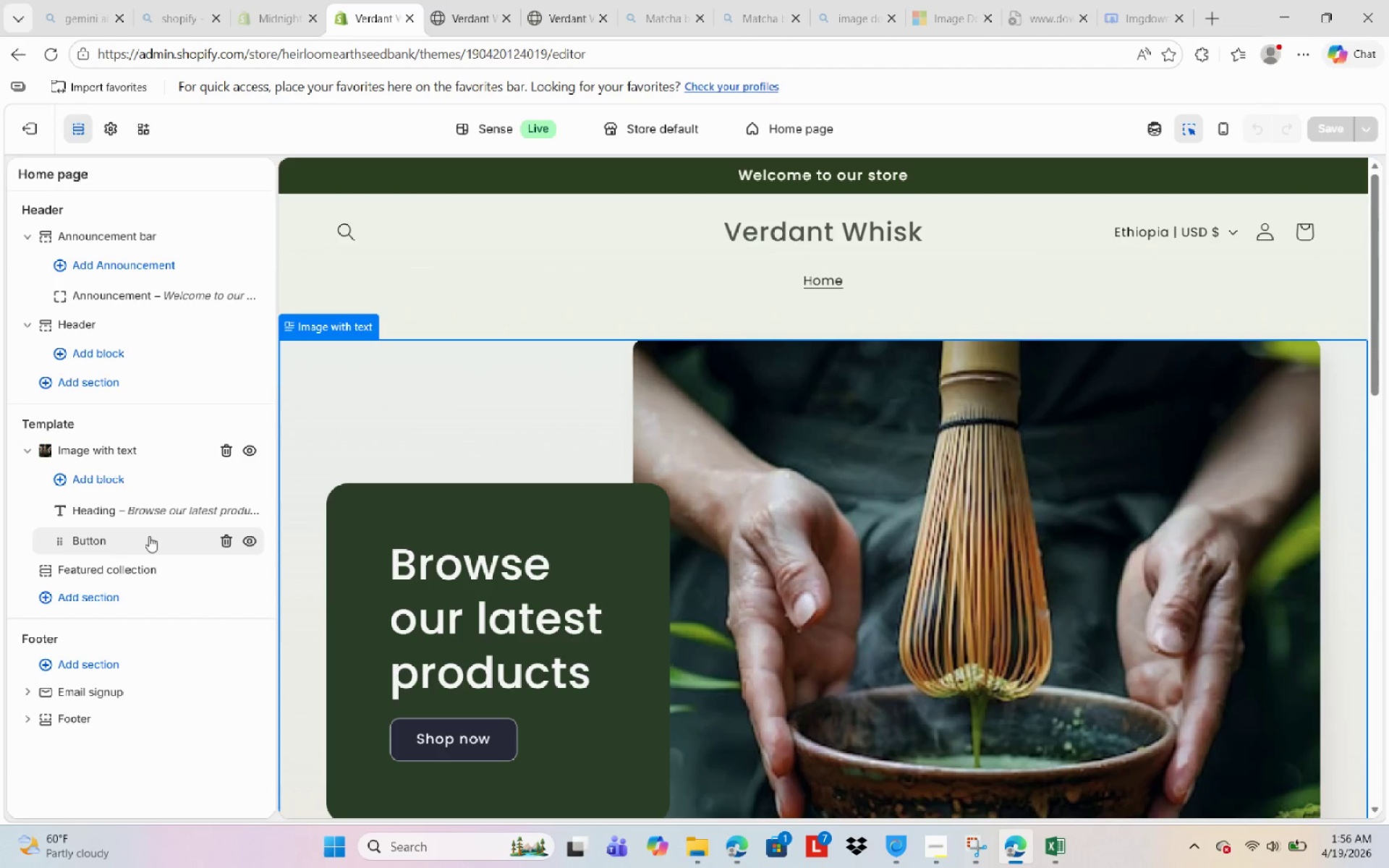 
left_click([31, 722])
 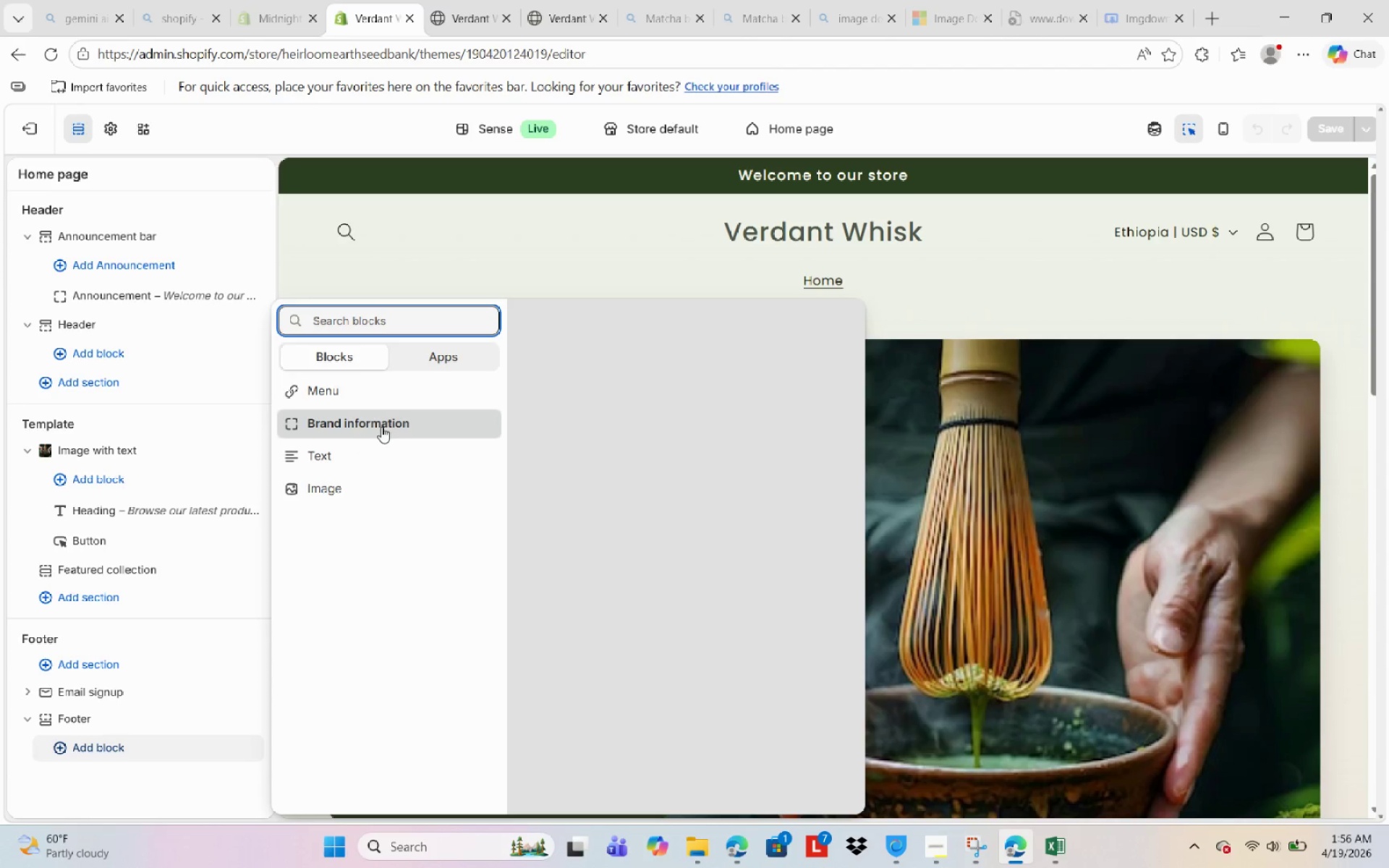 
left_click([407, 399])
 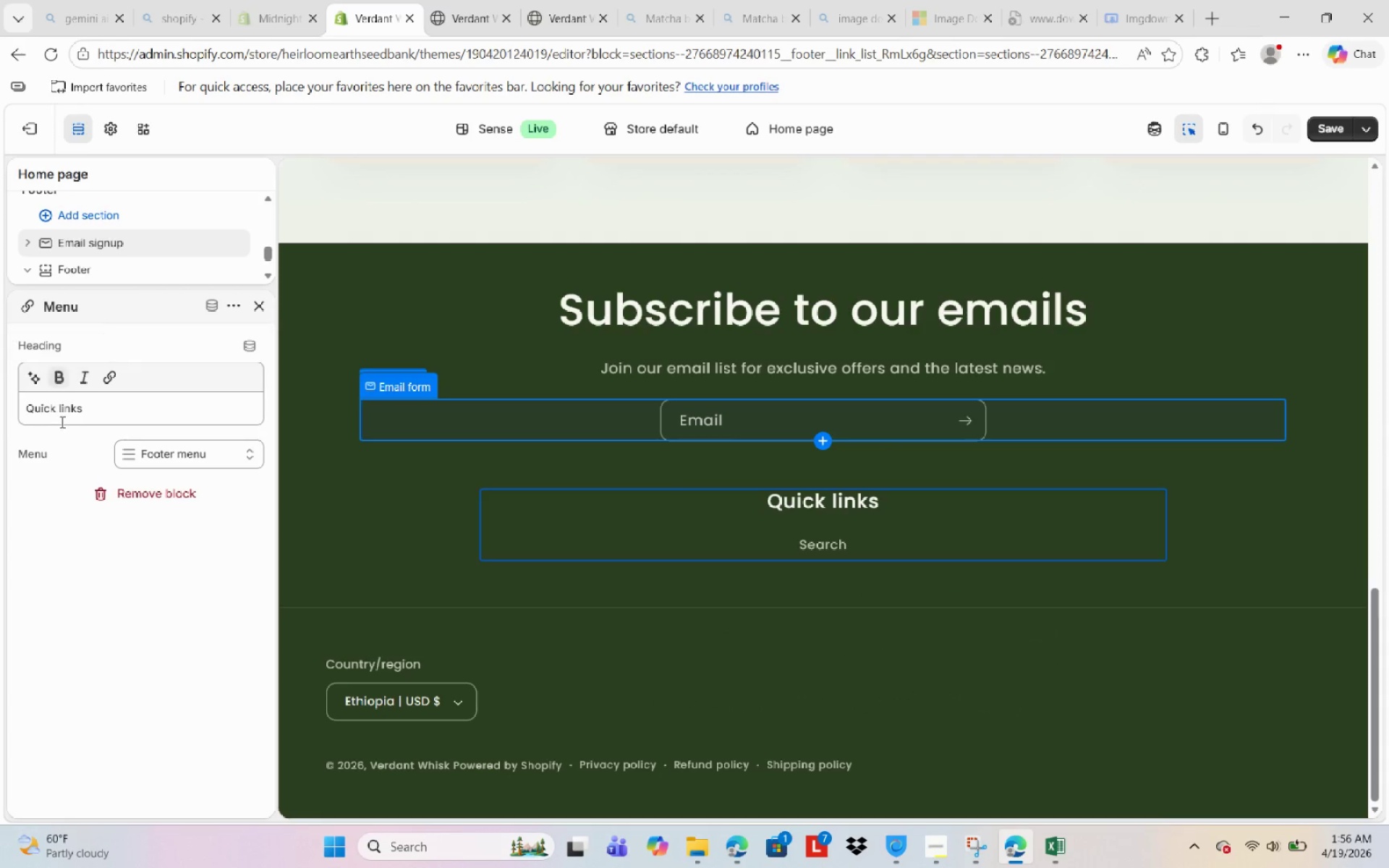 
wait(5.66)
 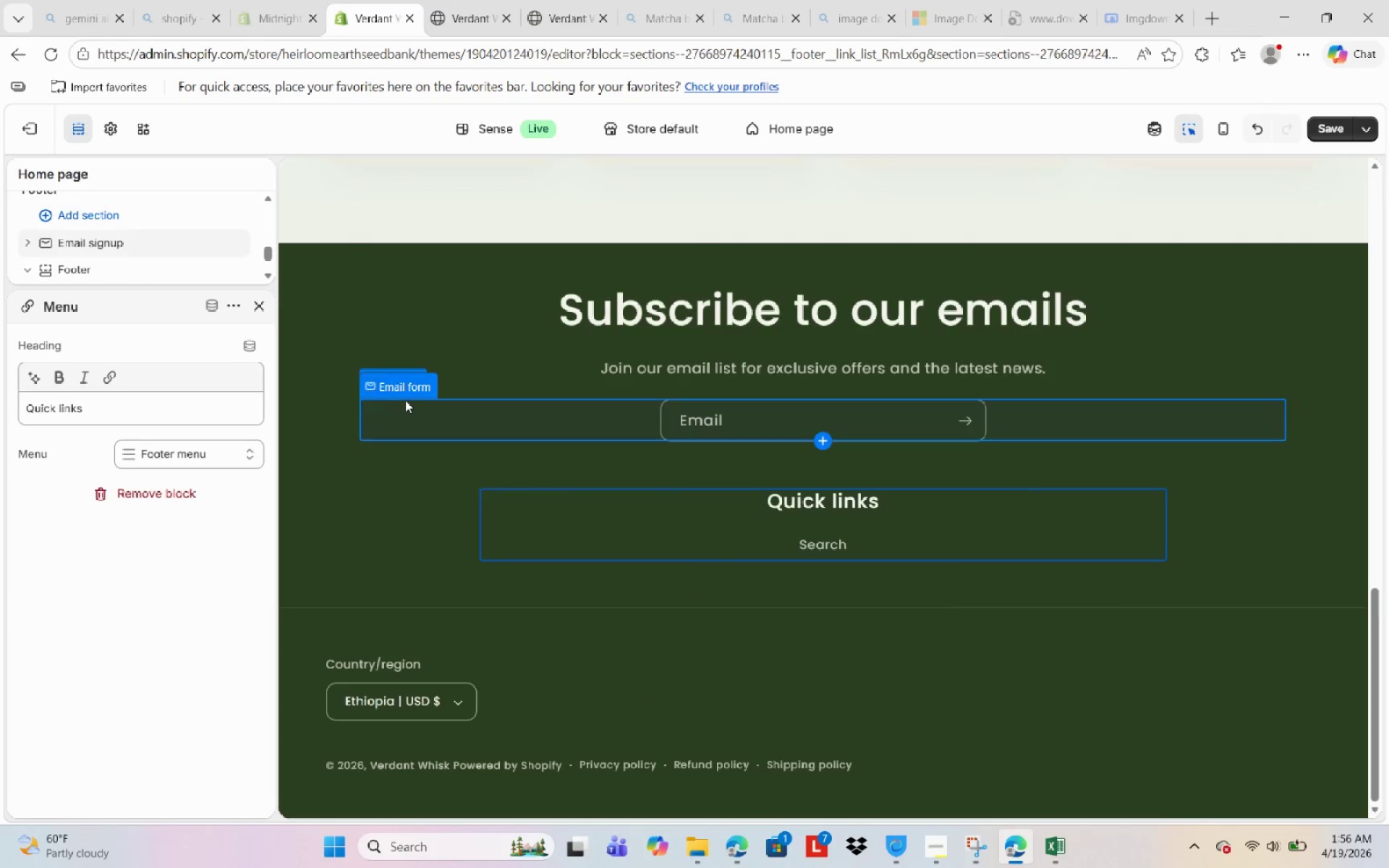 
mouse_move([234, 332])
 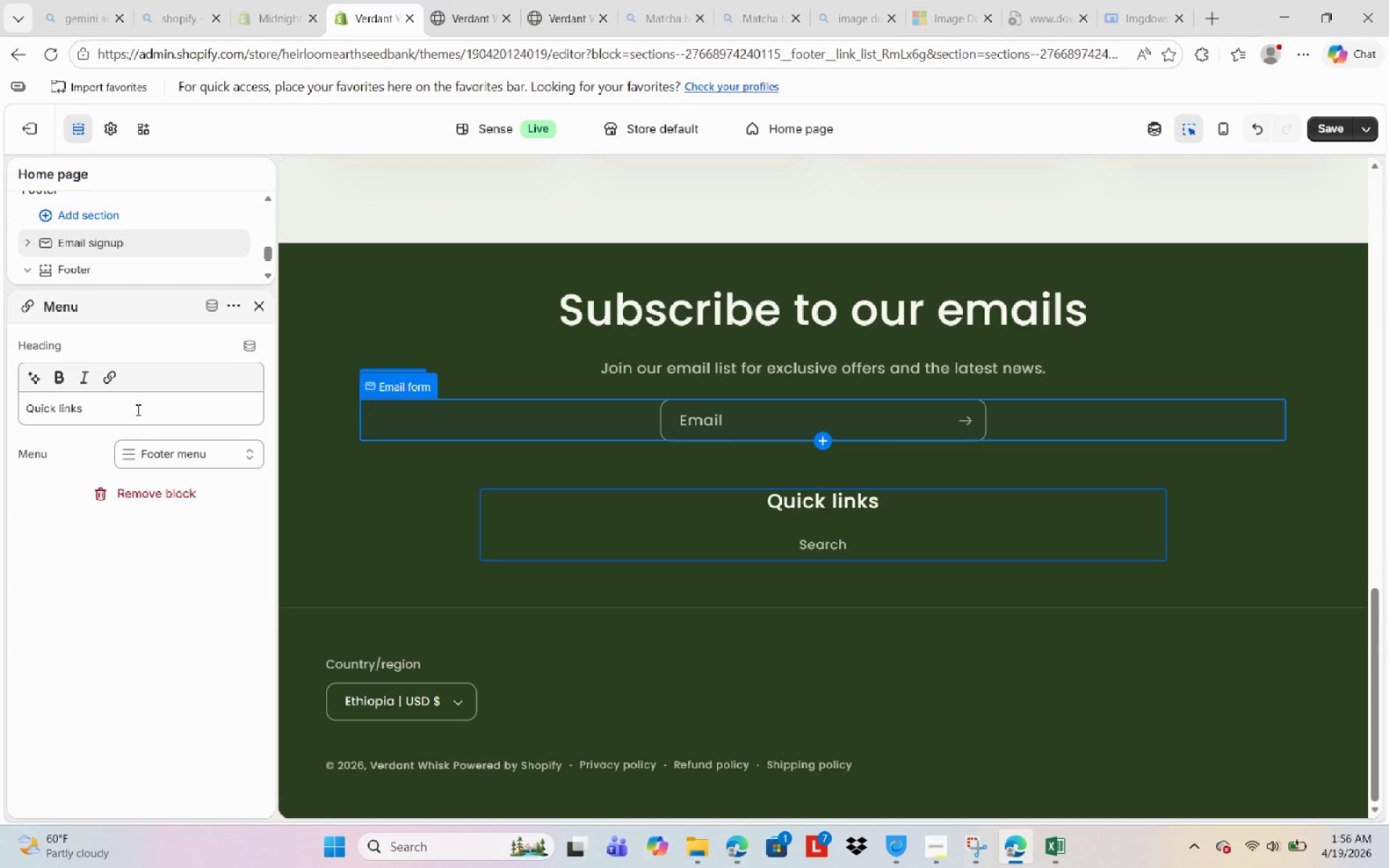 
left_click([137, 409])
 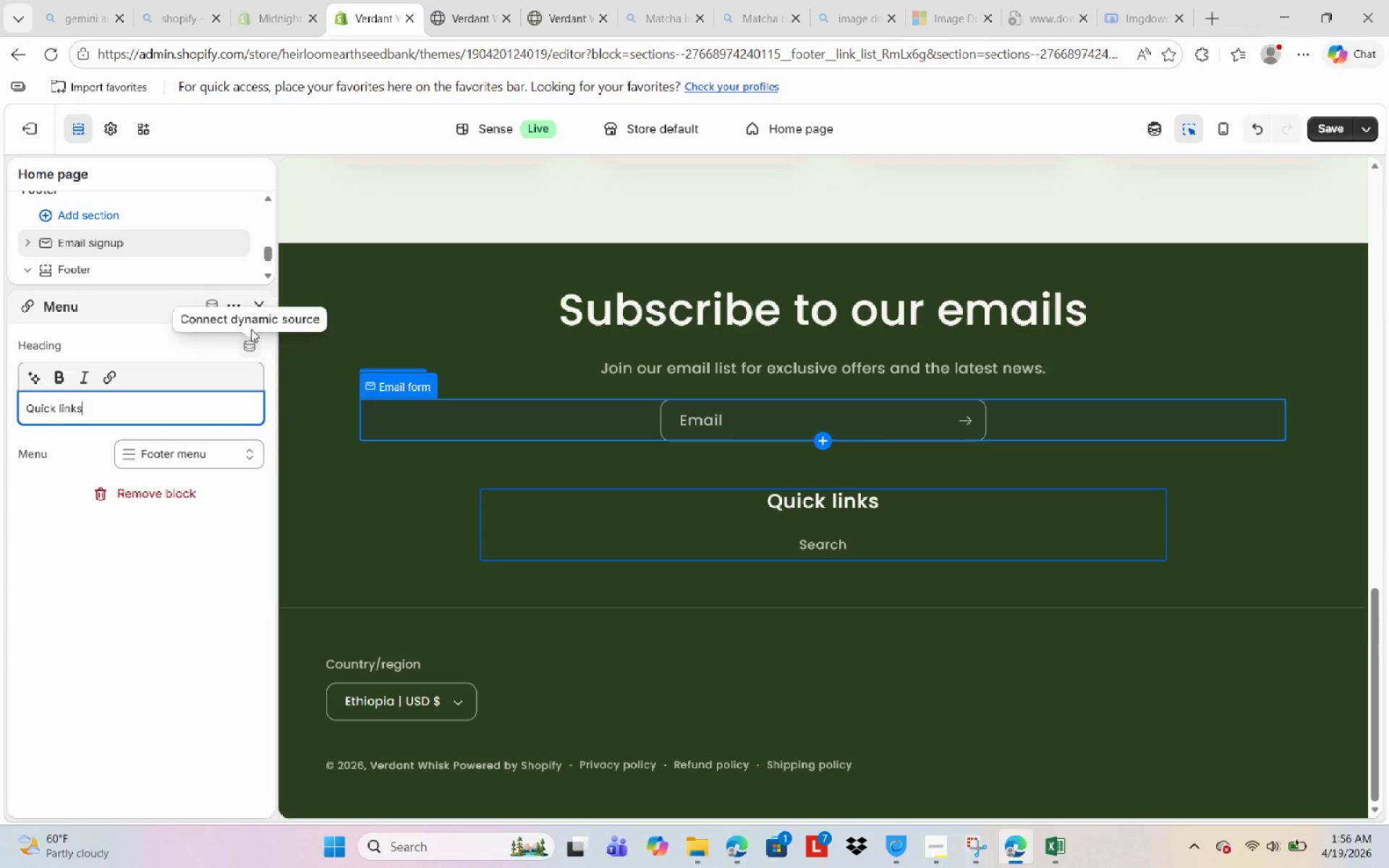 
left_click([256, 316])
 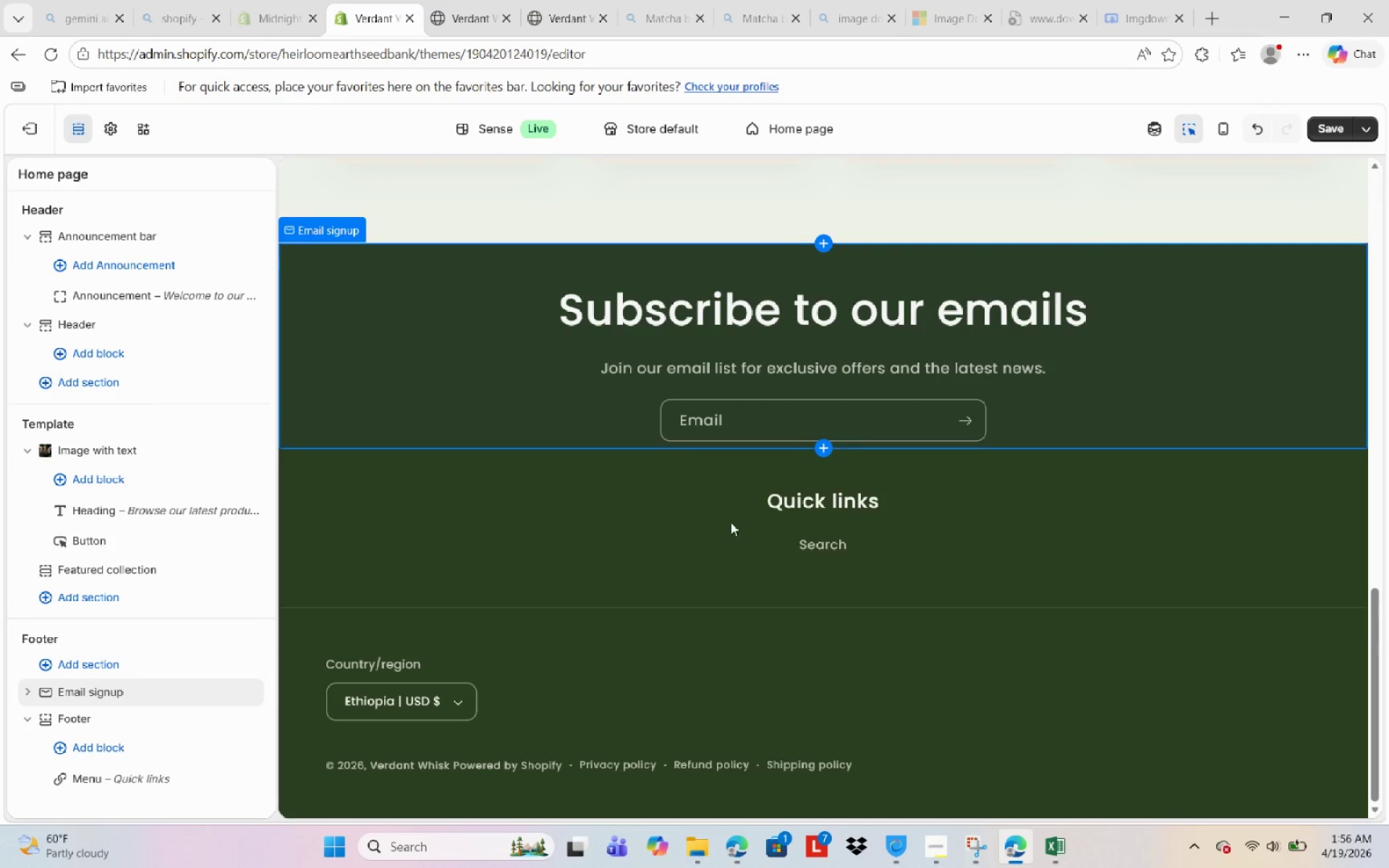 
left_click([801, 511])
 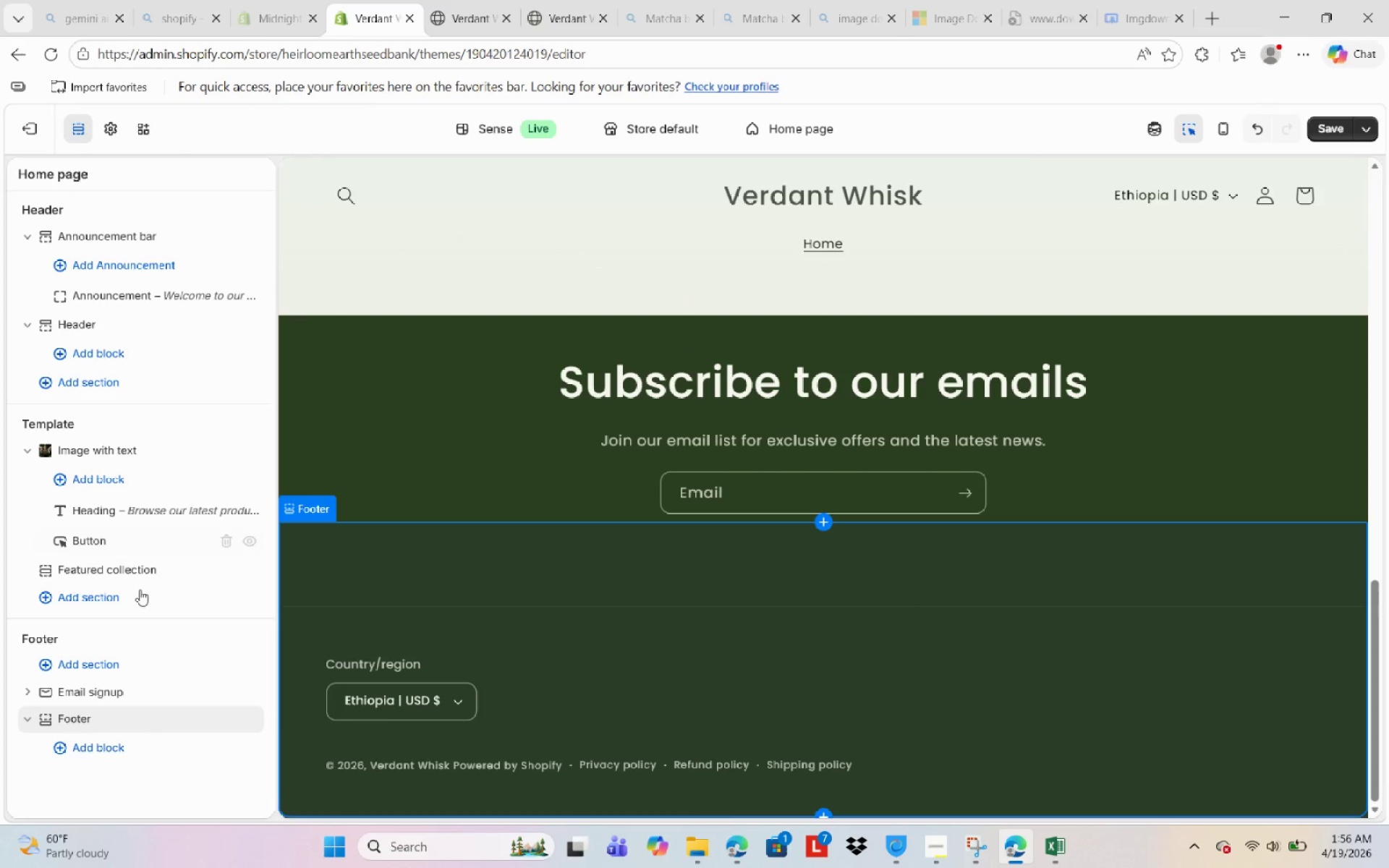 
wait(5.11)
 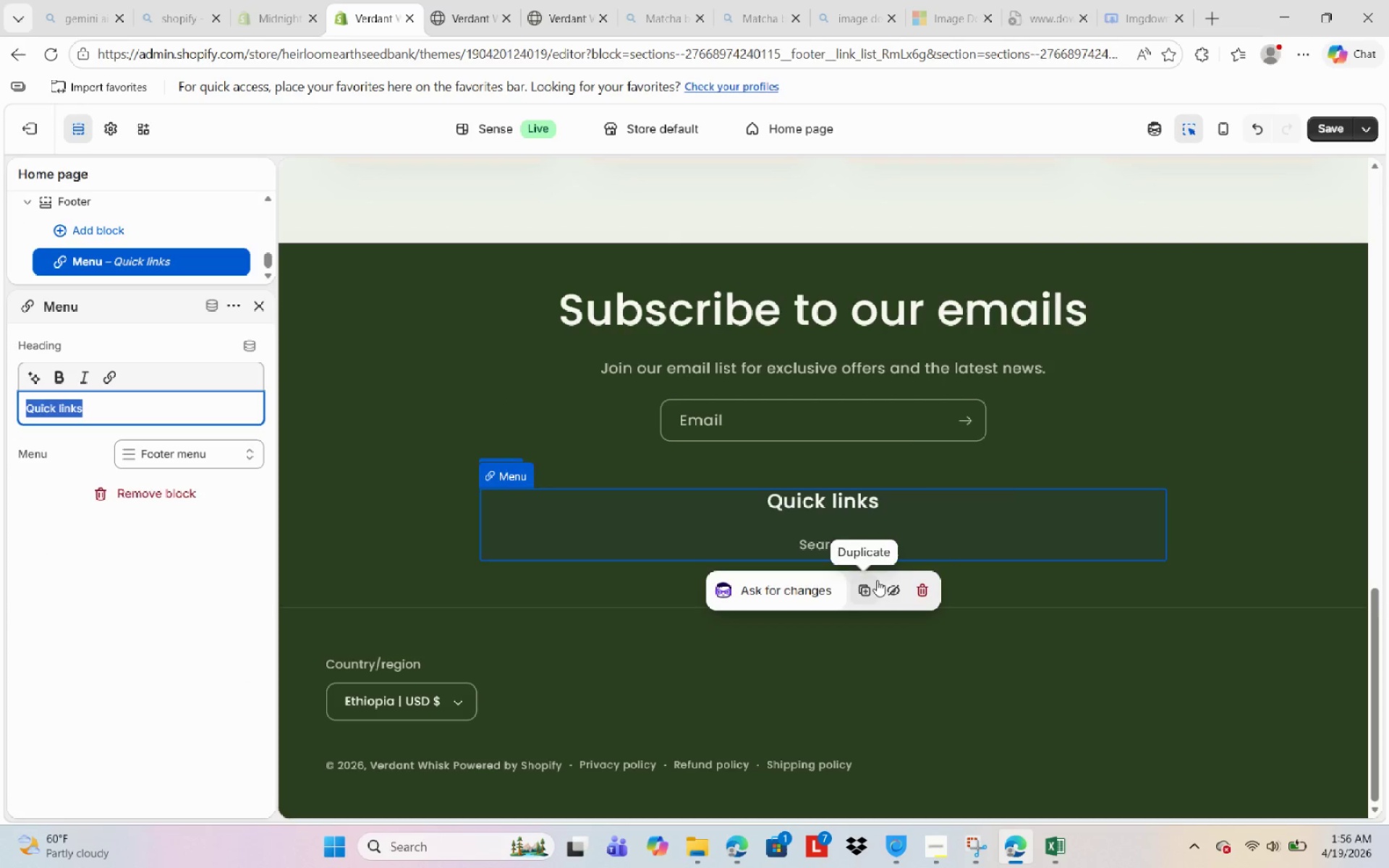 
scroll: coordinate [708, 368], scroll_direction: up, amount: 20.0
 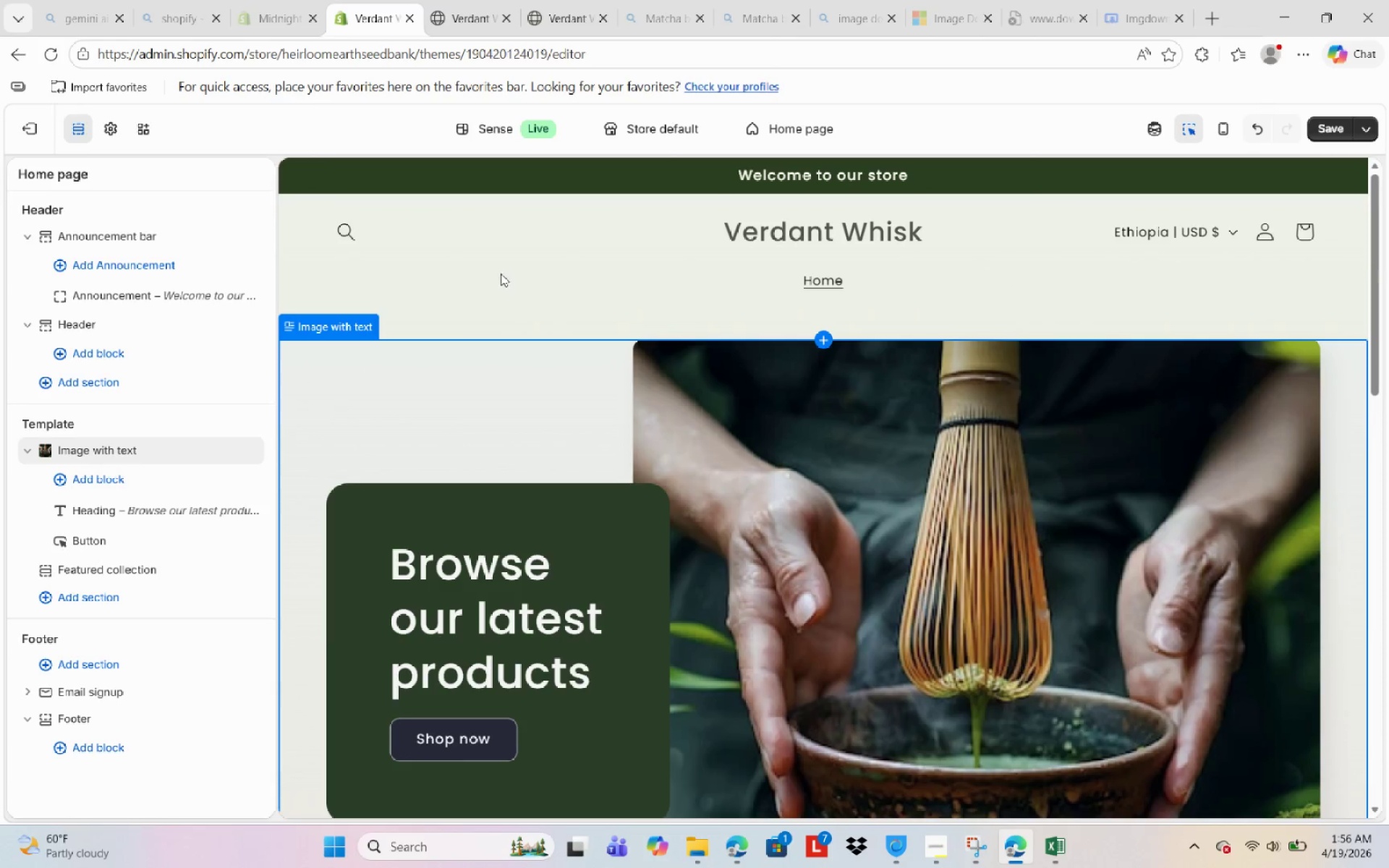 
left_click([502, 265])
 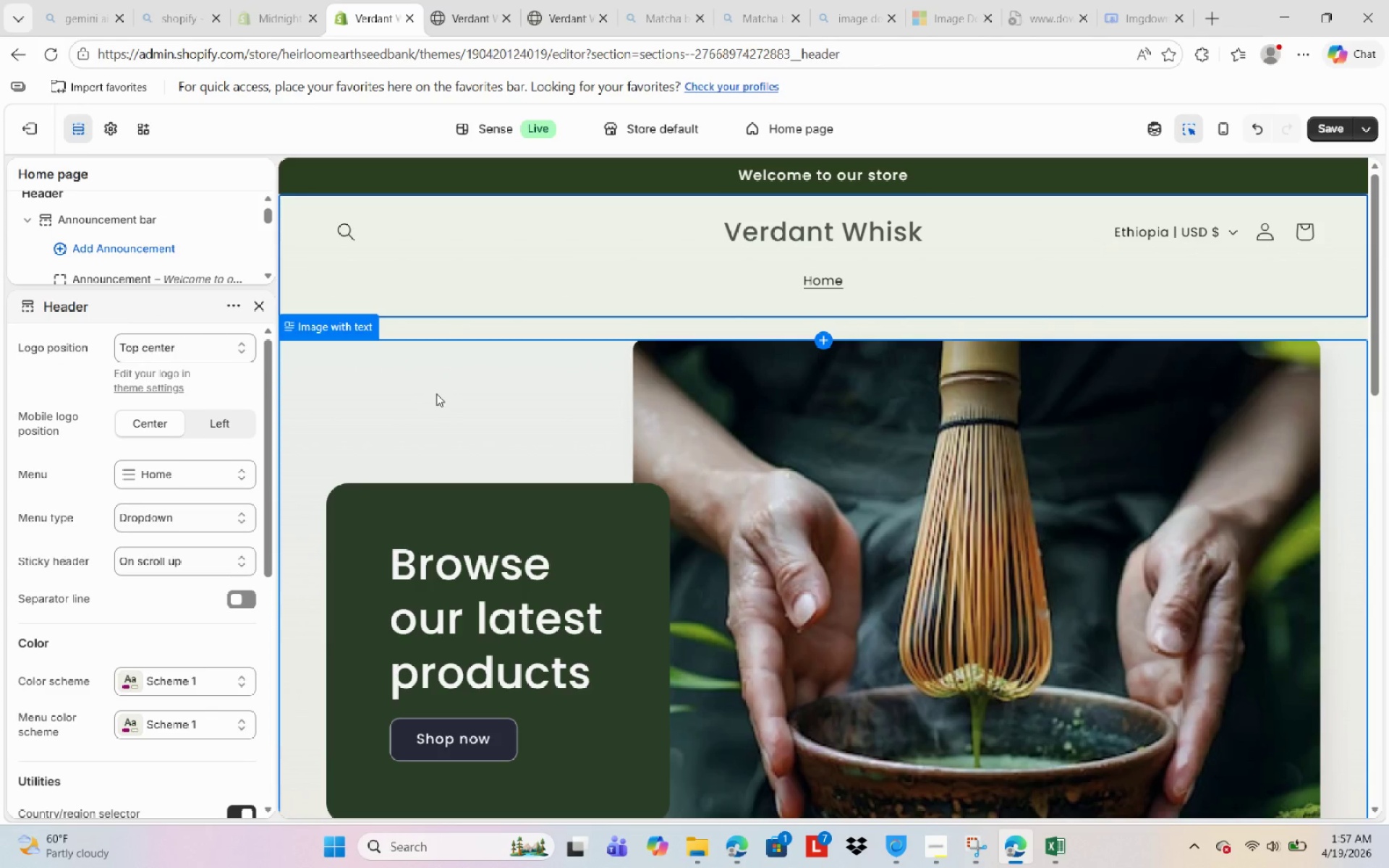 
wait(5.77)
 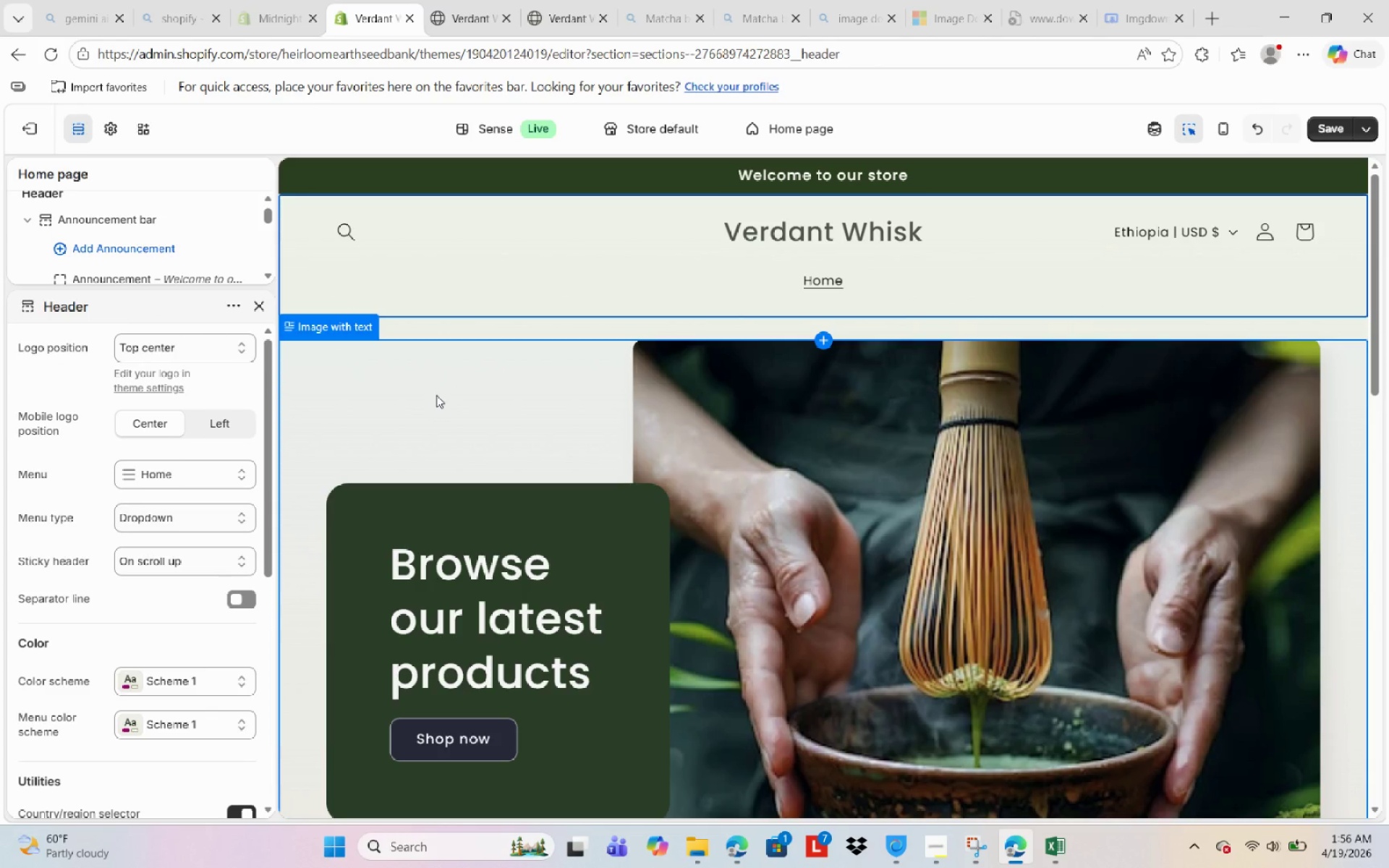 
left_click([116, 132])
 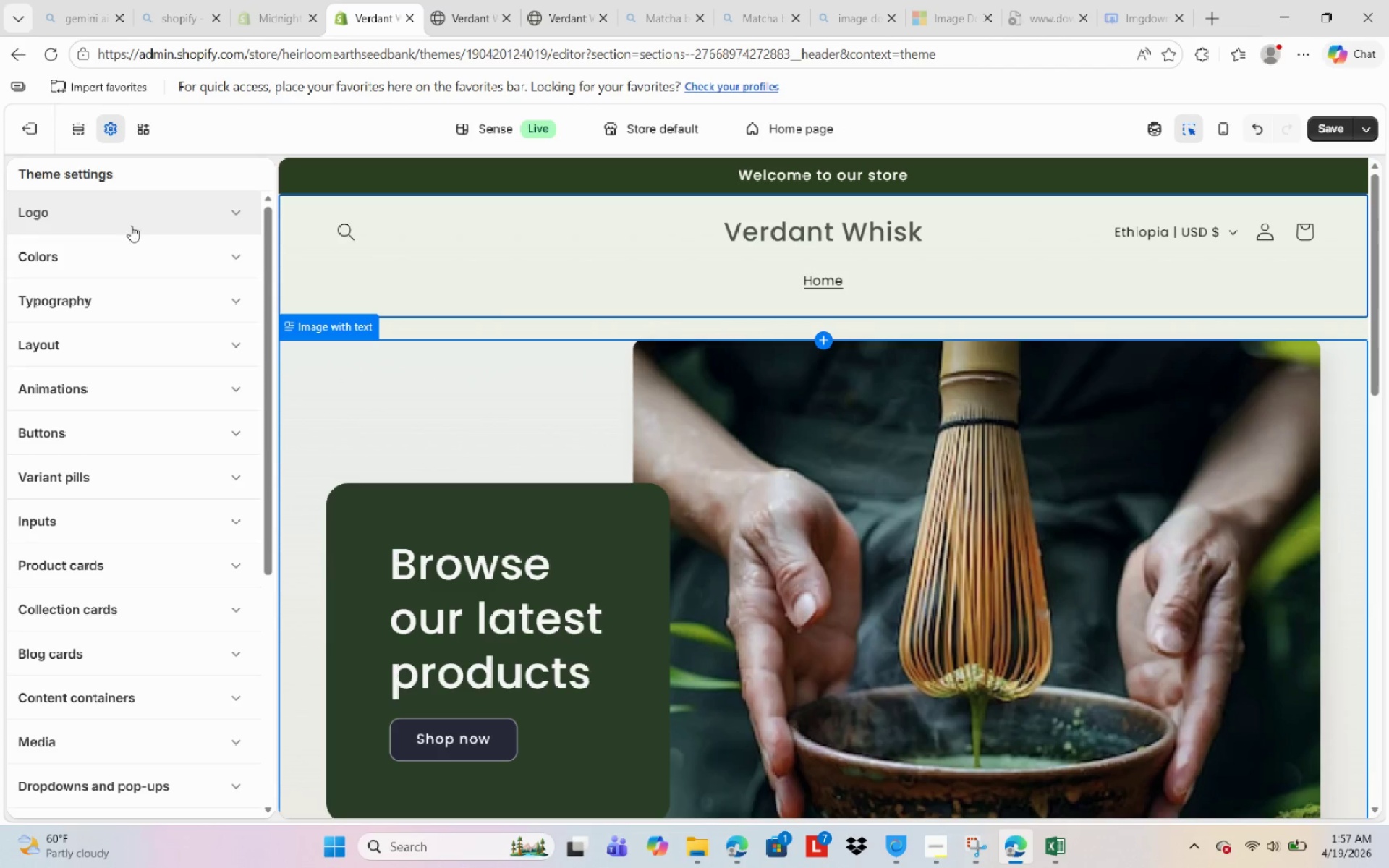 
left_click([109, 131])
 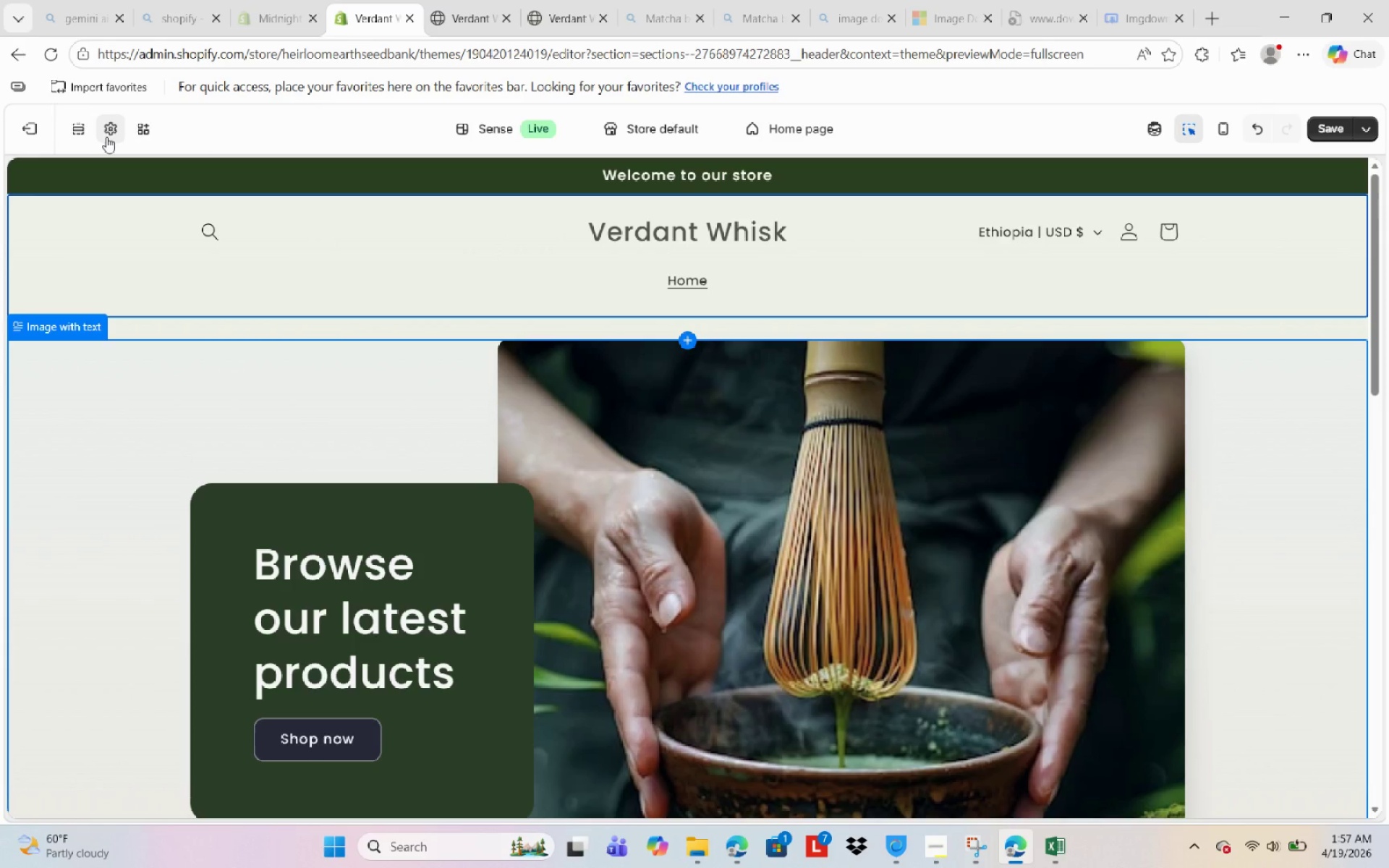 
left_click([106, 137])
 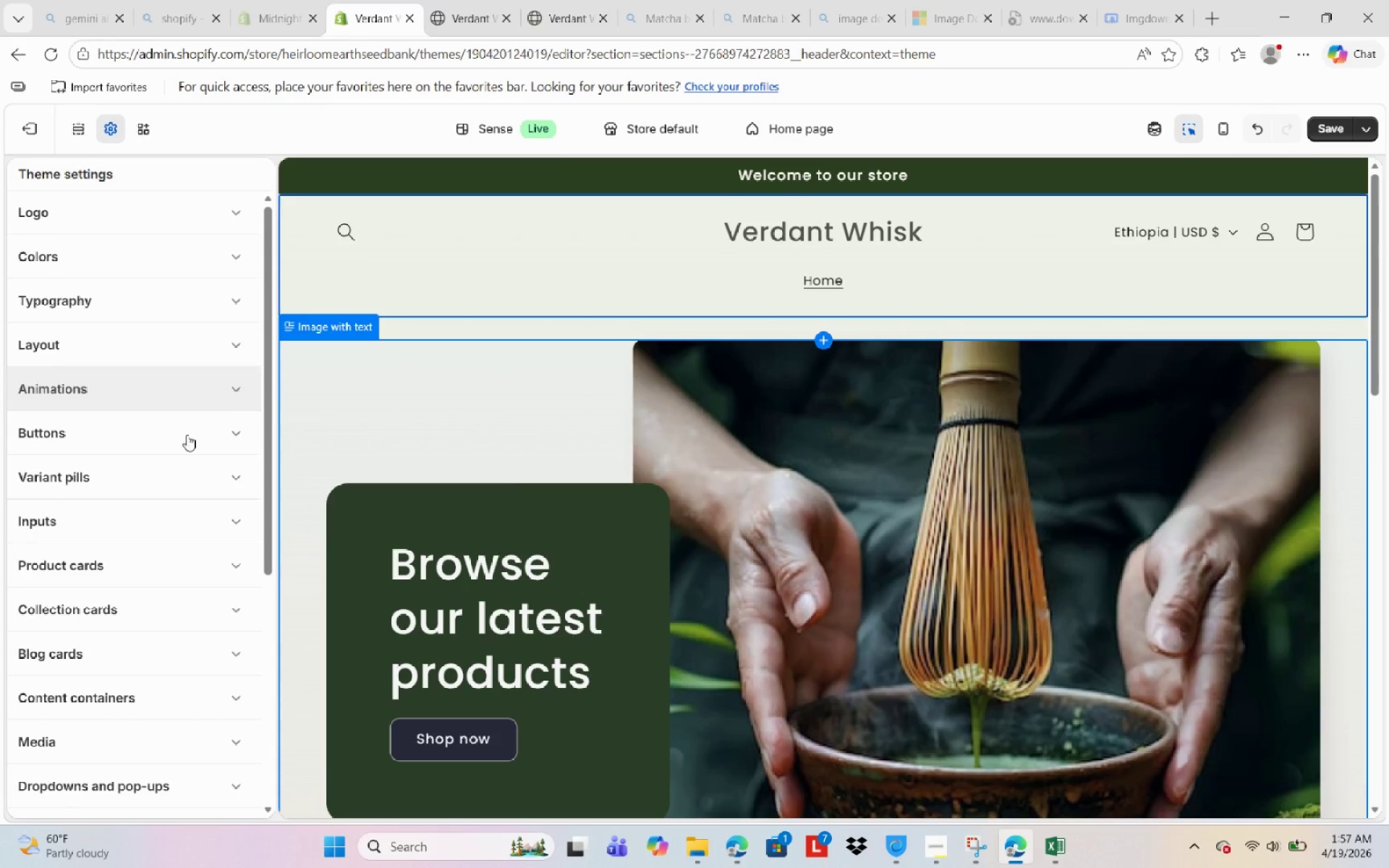 
scroll: coordinate [150, 736], scroll_direction: down, amount: 12.0
 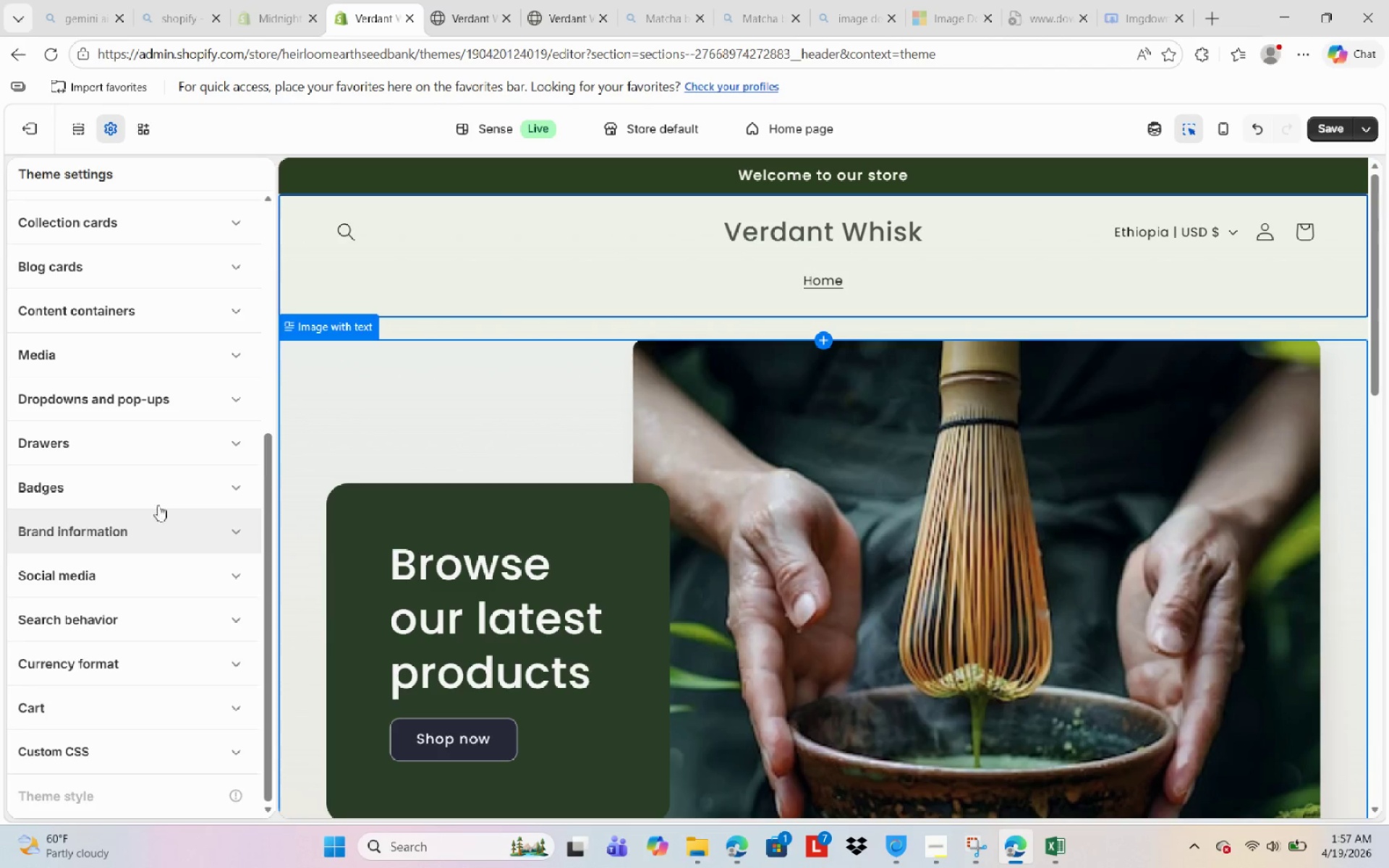 
scroll: coordinate [179, 399], scroll_direction: up, amount: 2.0
 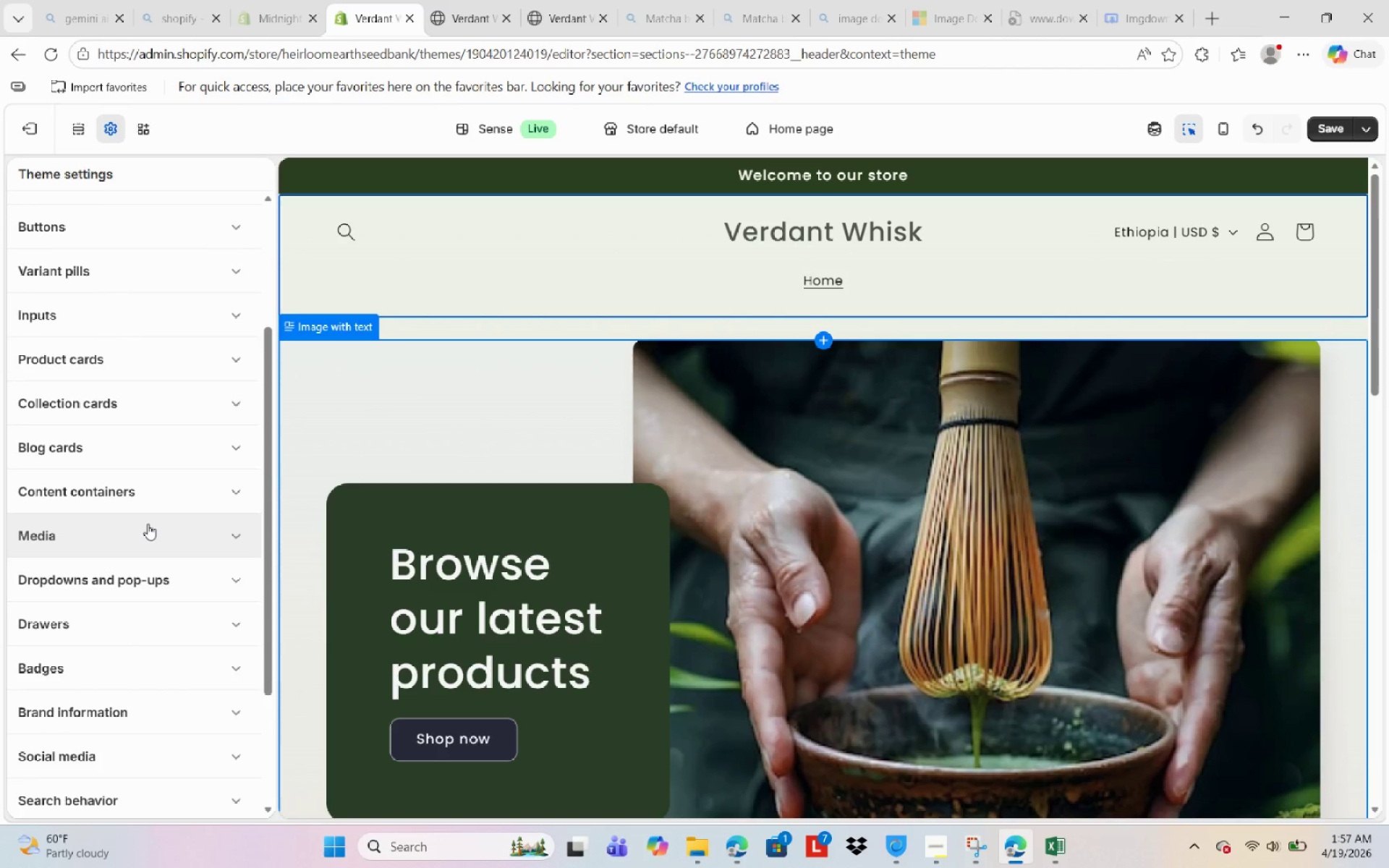 
left_click([147, 527])
 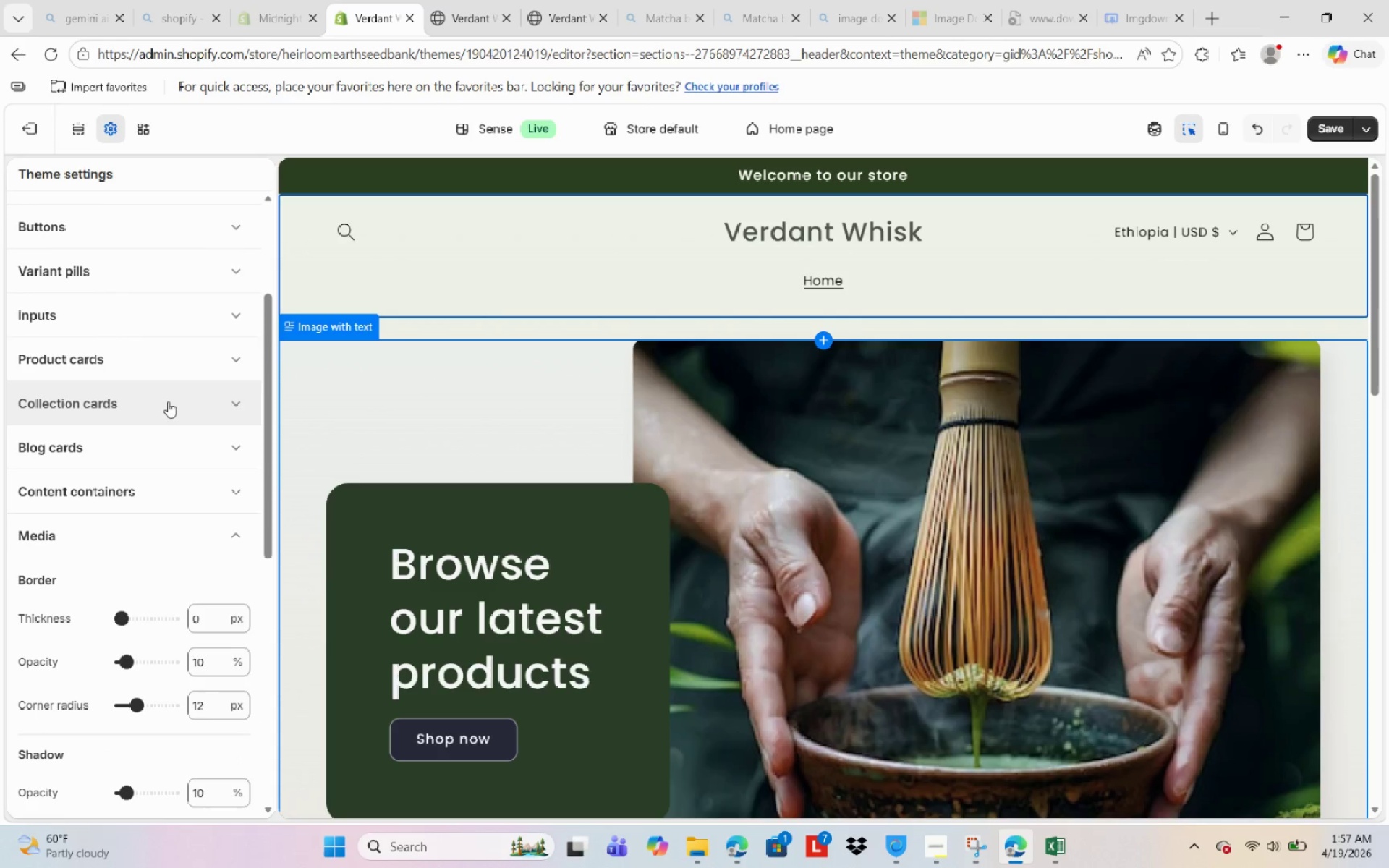 
scroll: coordinate [163, 349], scroll_direction: up, amount: 2.0
 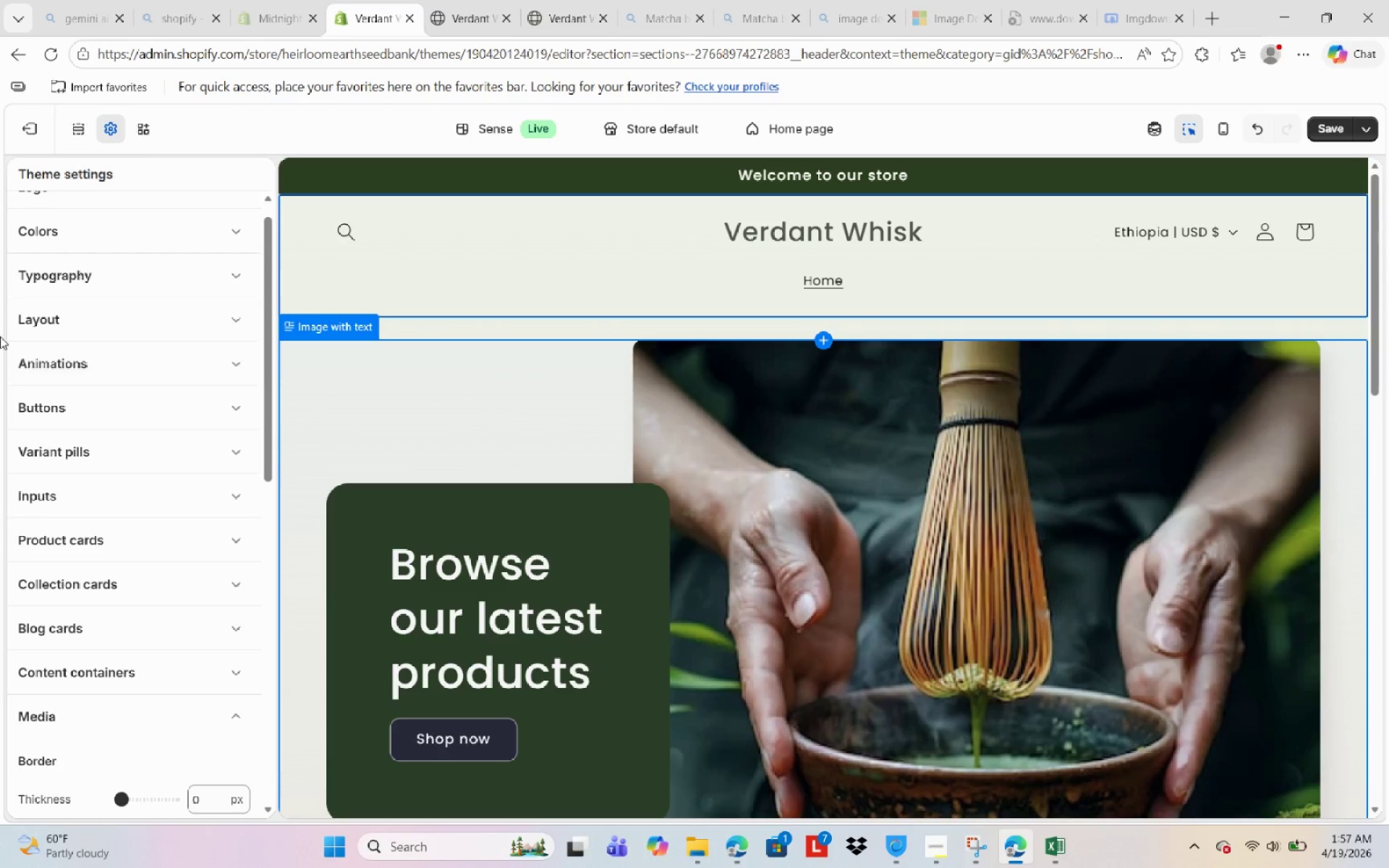 
wait(6.06)
 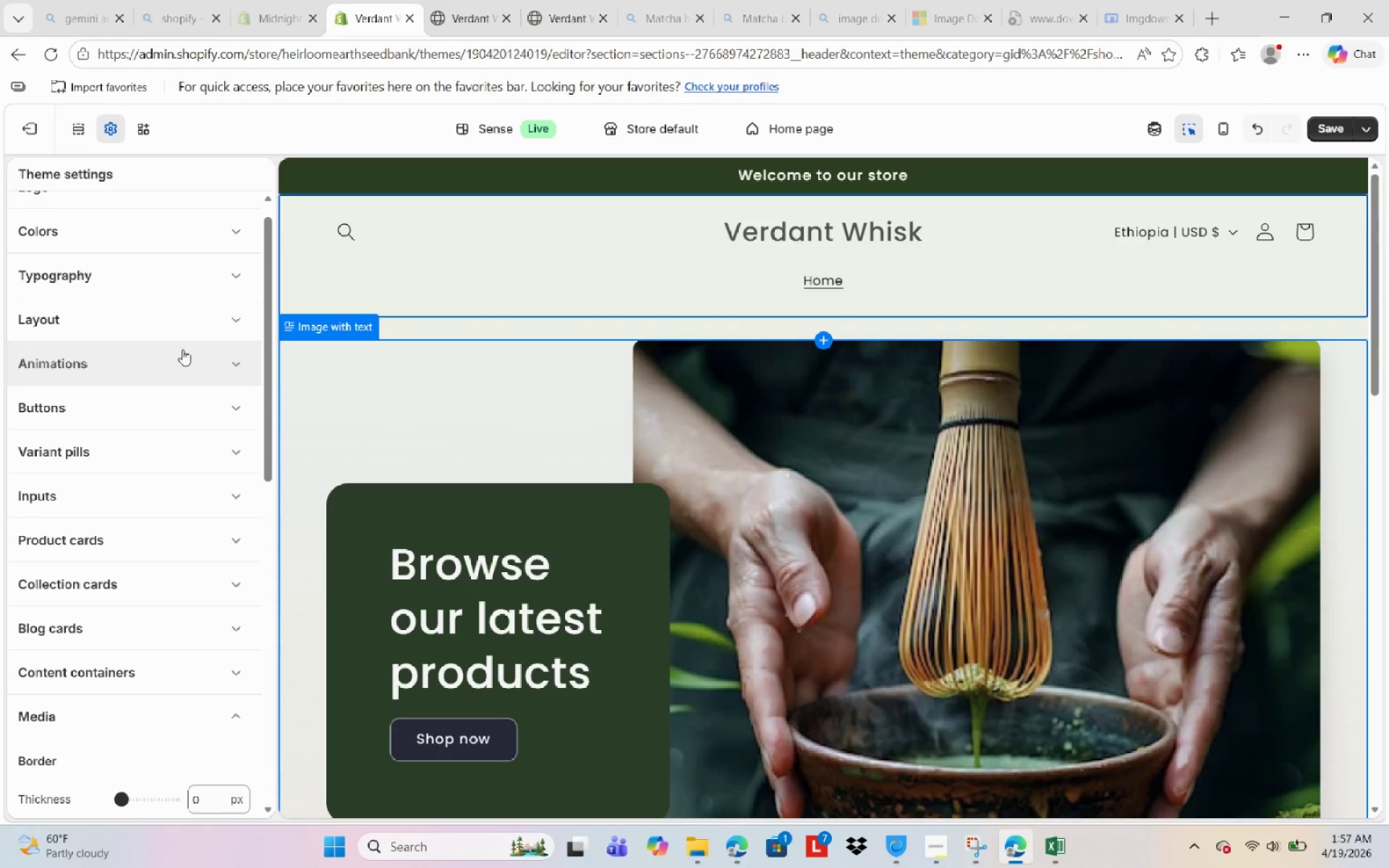 
scroll: coordinate [138, 344], scroll_direction: up, amount: 6.0
 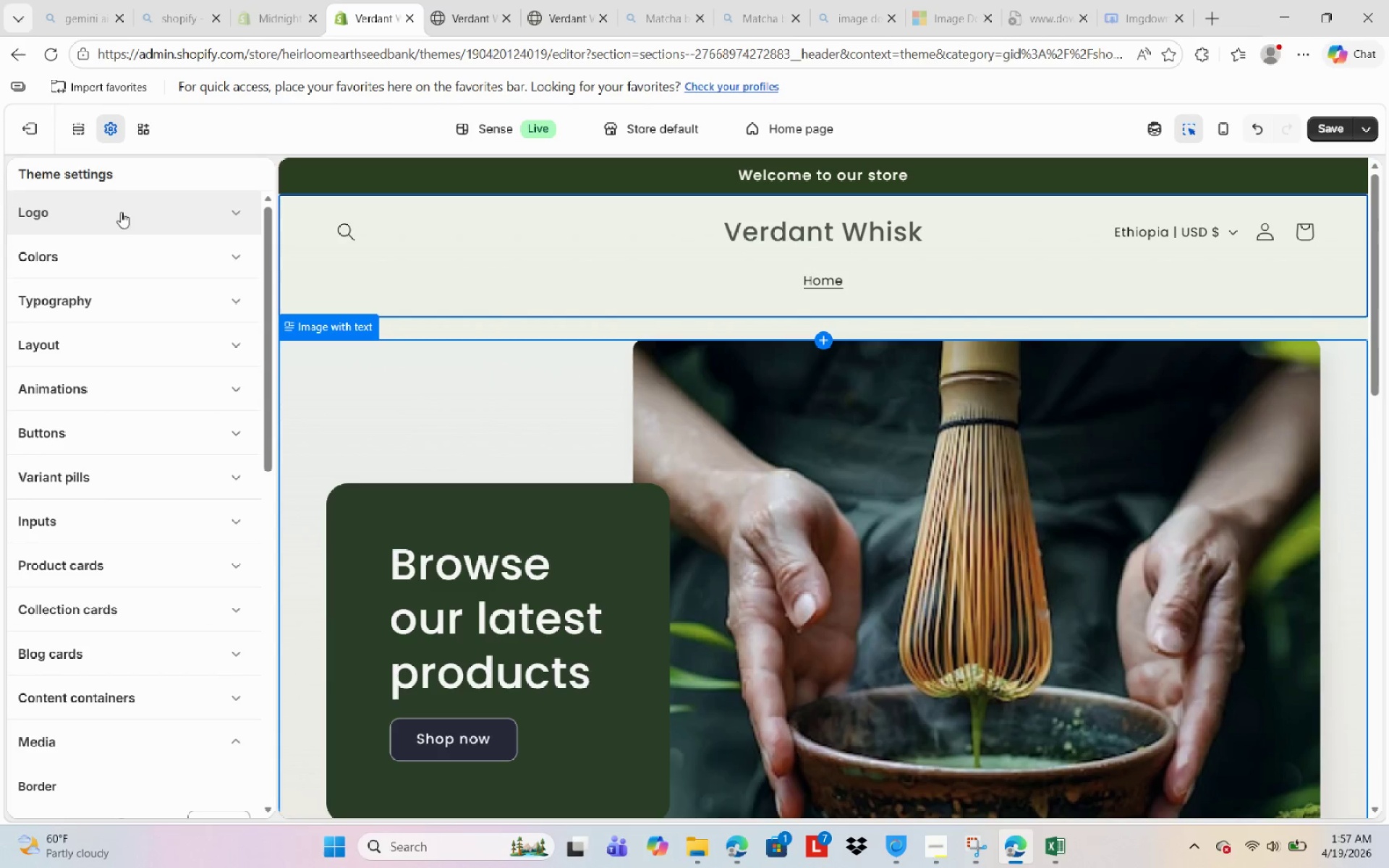 
left_click([83, 250])
 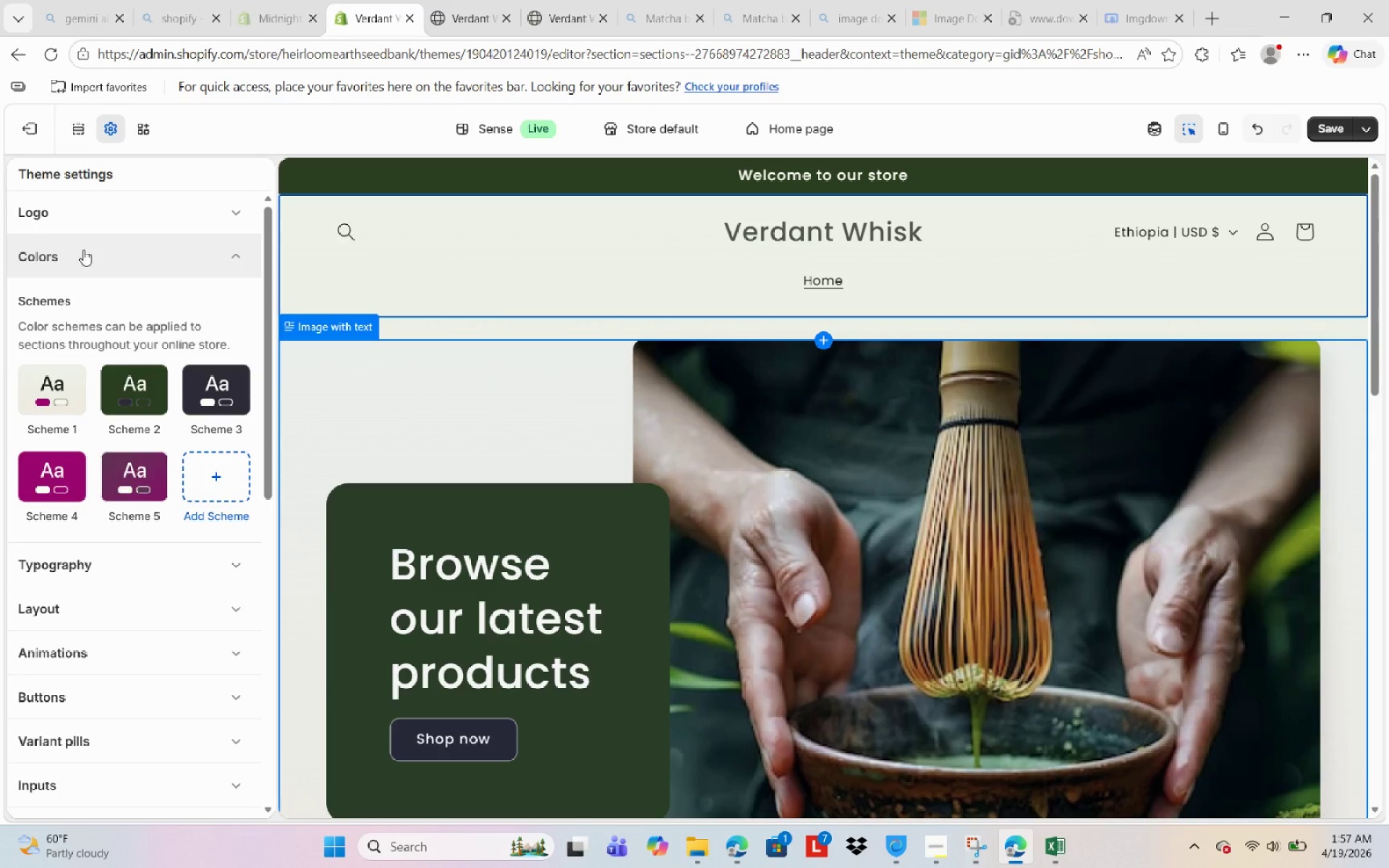 
left_click([83, 250])
 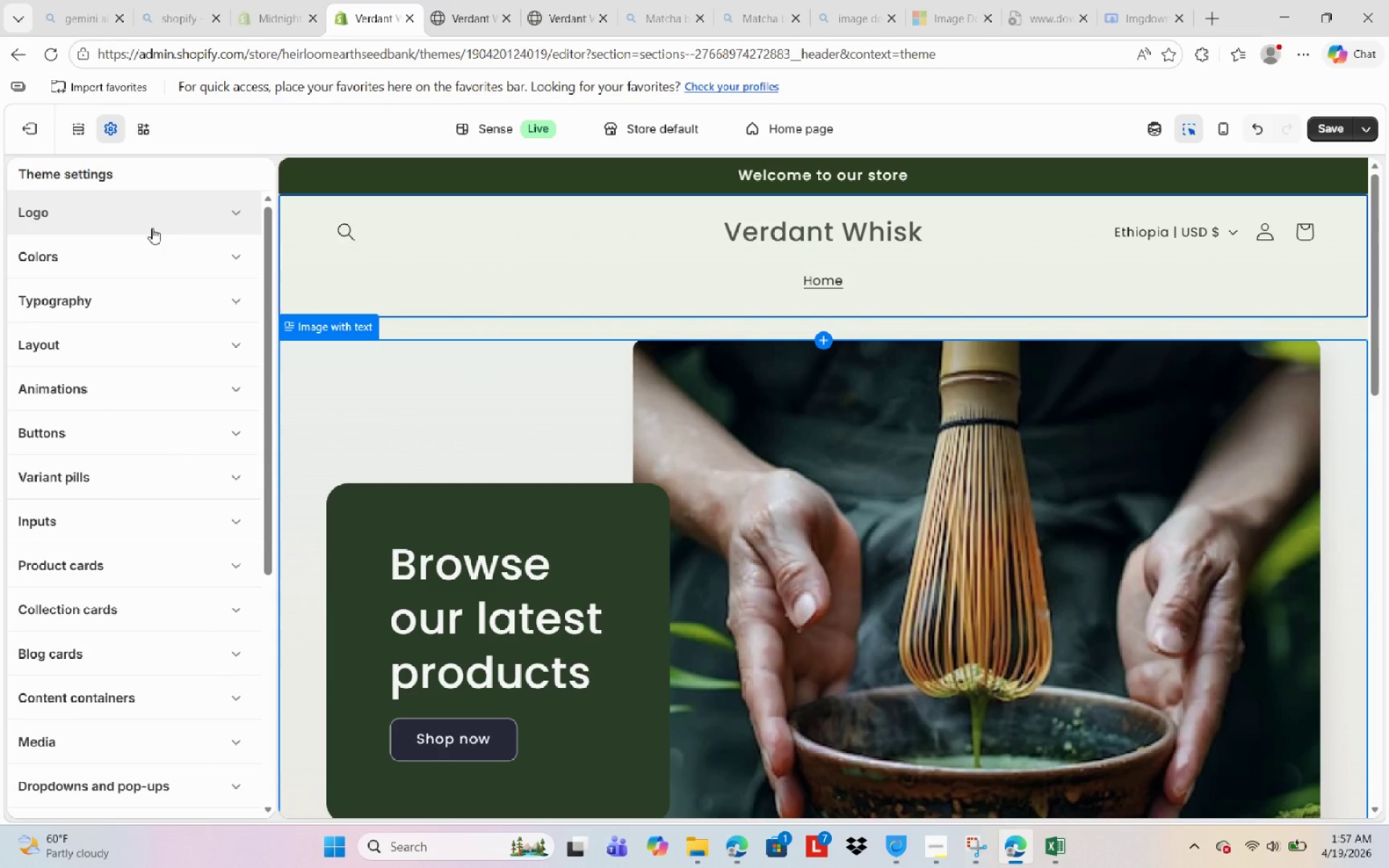 
wait(14.92)
 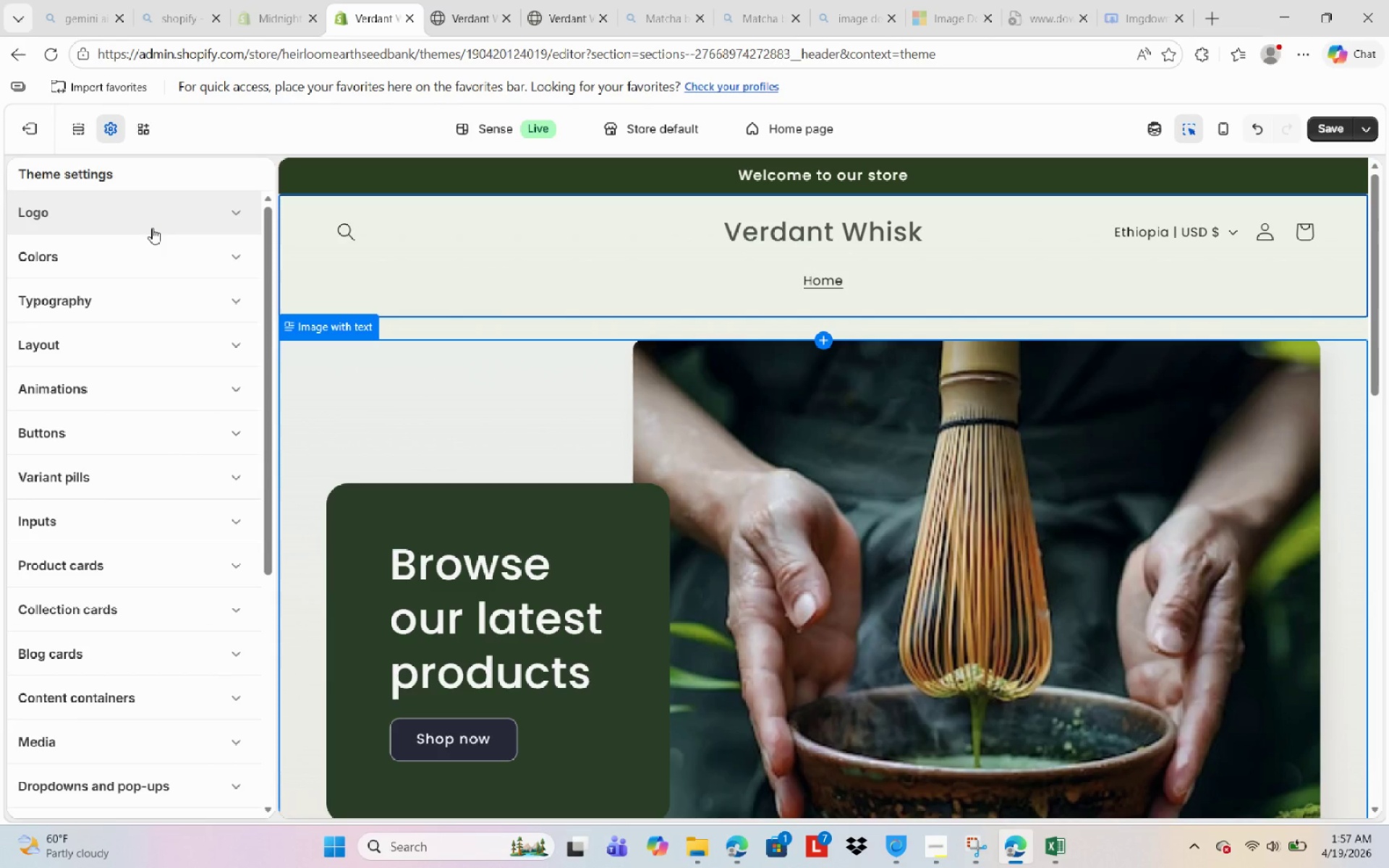 
scroll: coordinate [713, 729], scroll_direction: down, amount: 8.0
 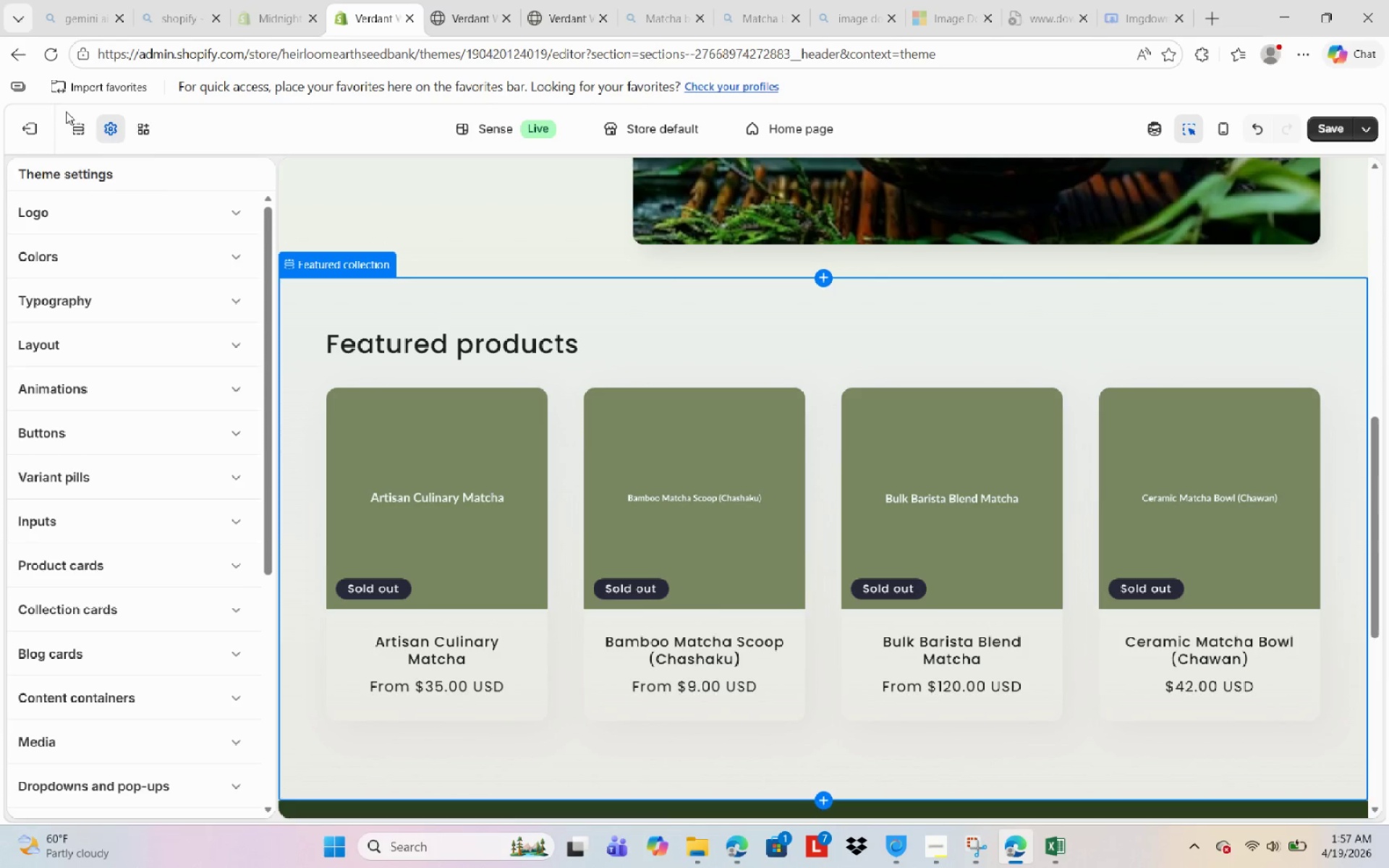 
left_click([74, 127])
 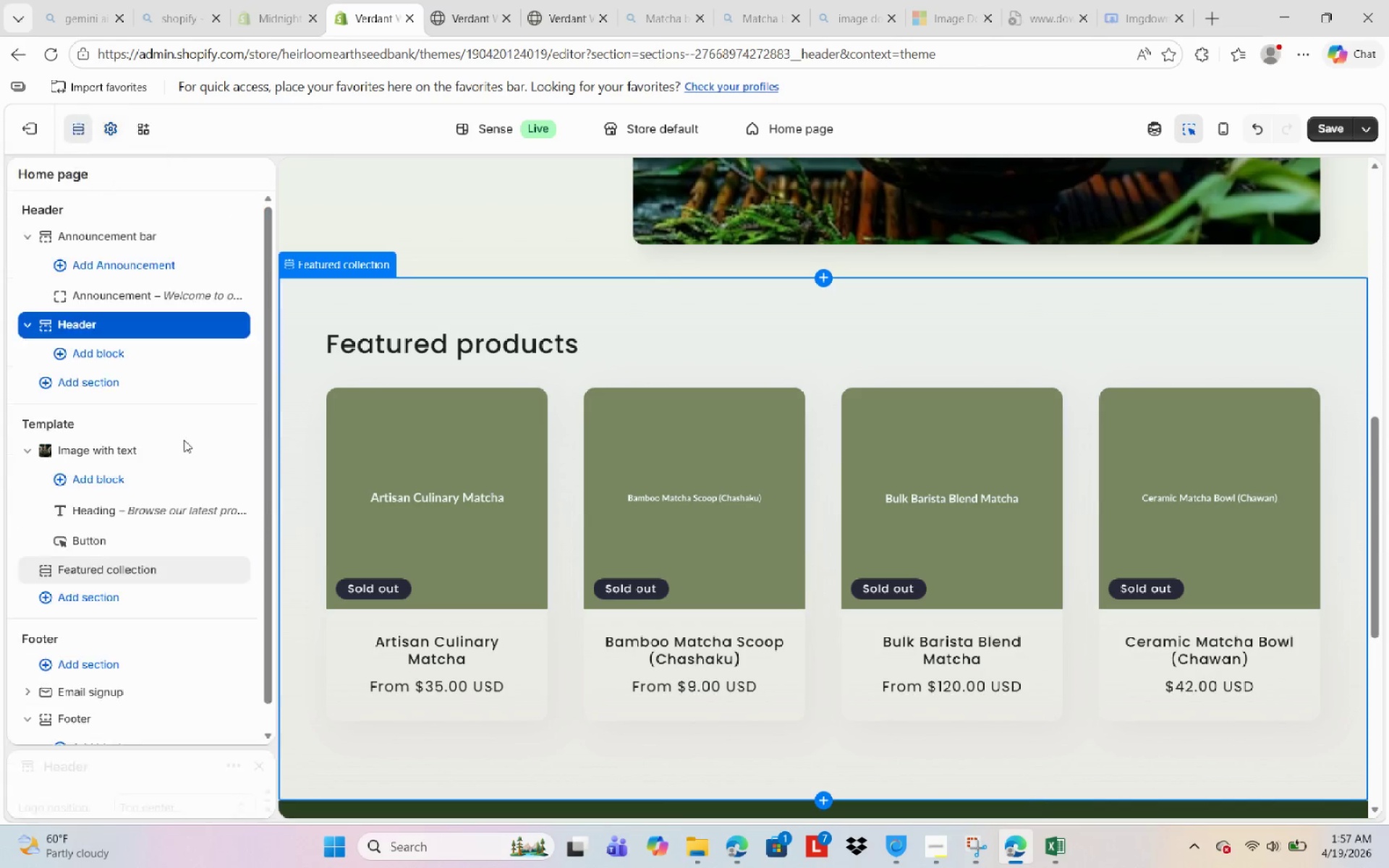 
scroll: coordinate [137, 613], scroll_direction: down, amount: 3.0
 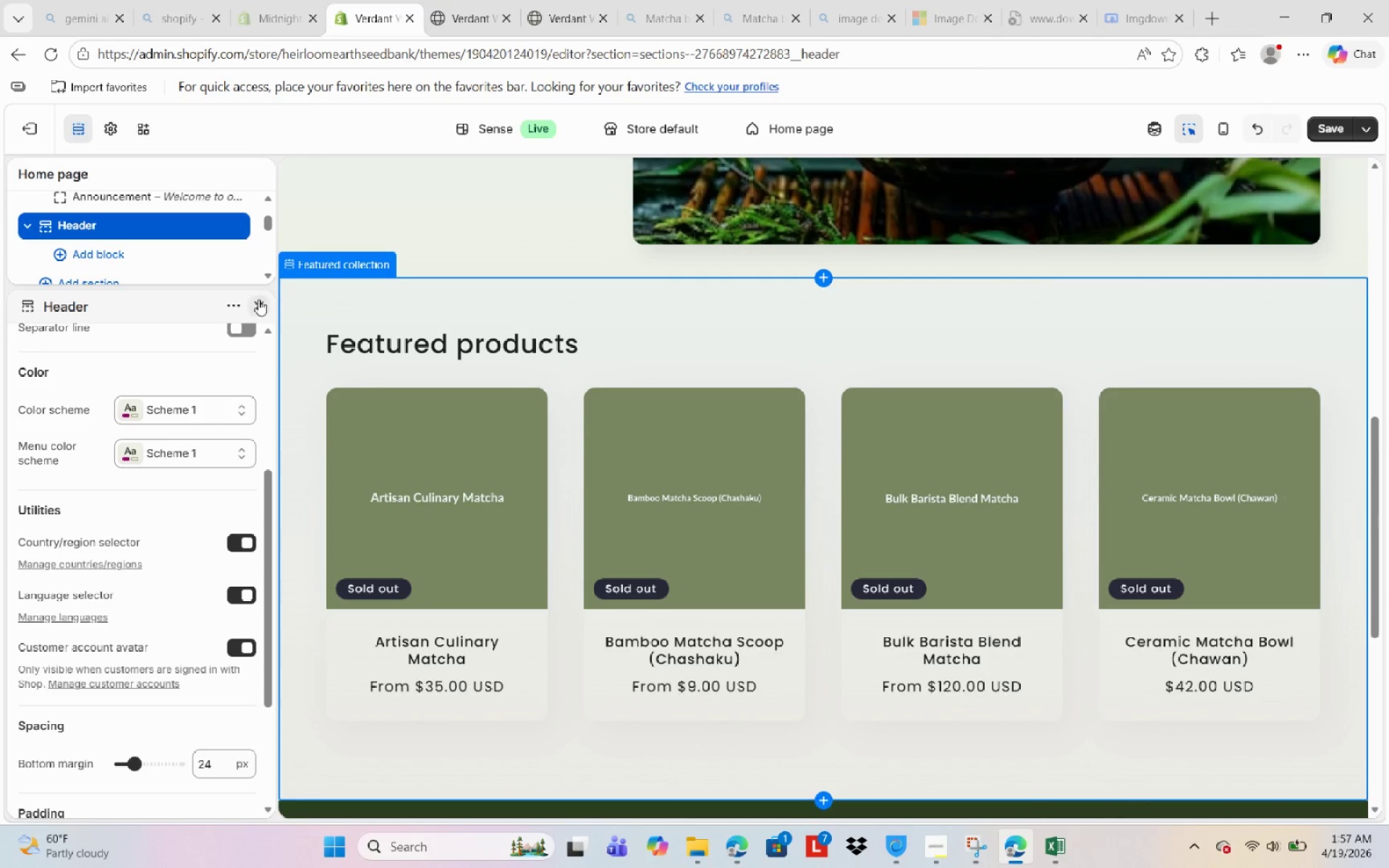 
left_click([256, 303])
 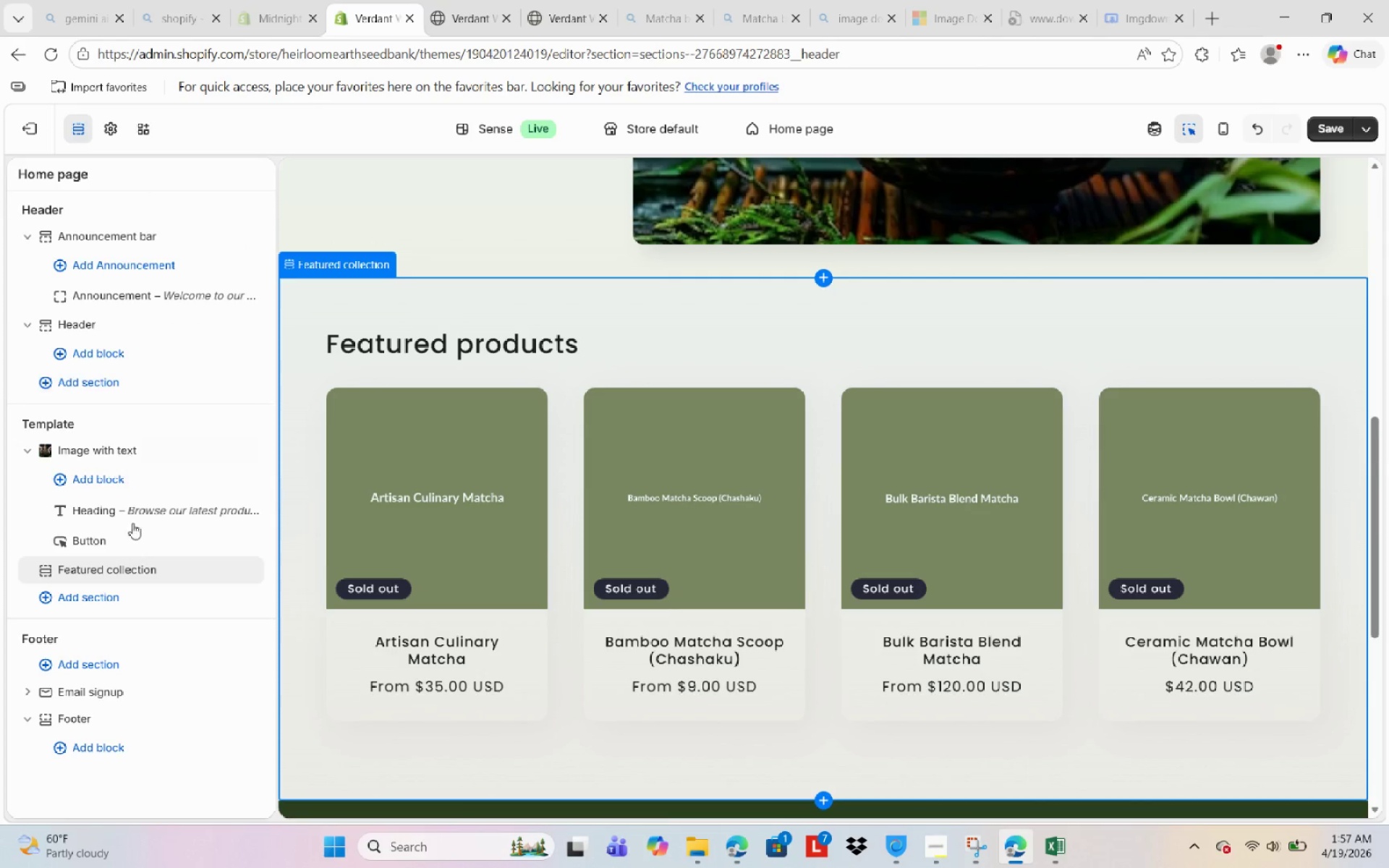 
scroll: coordinate [145, 657], scroll_direction: down, amount: 2.0
 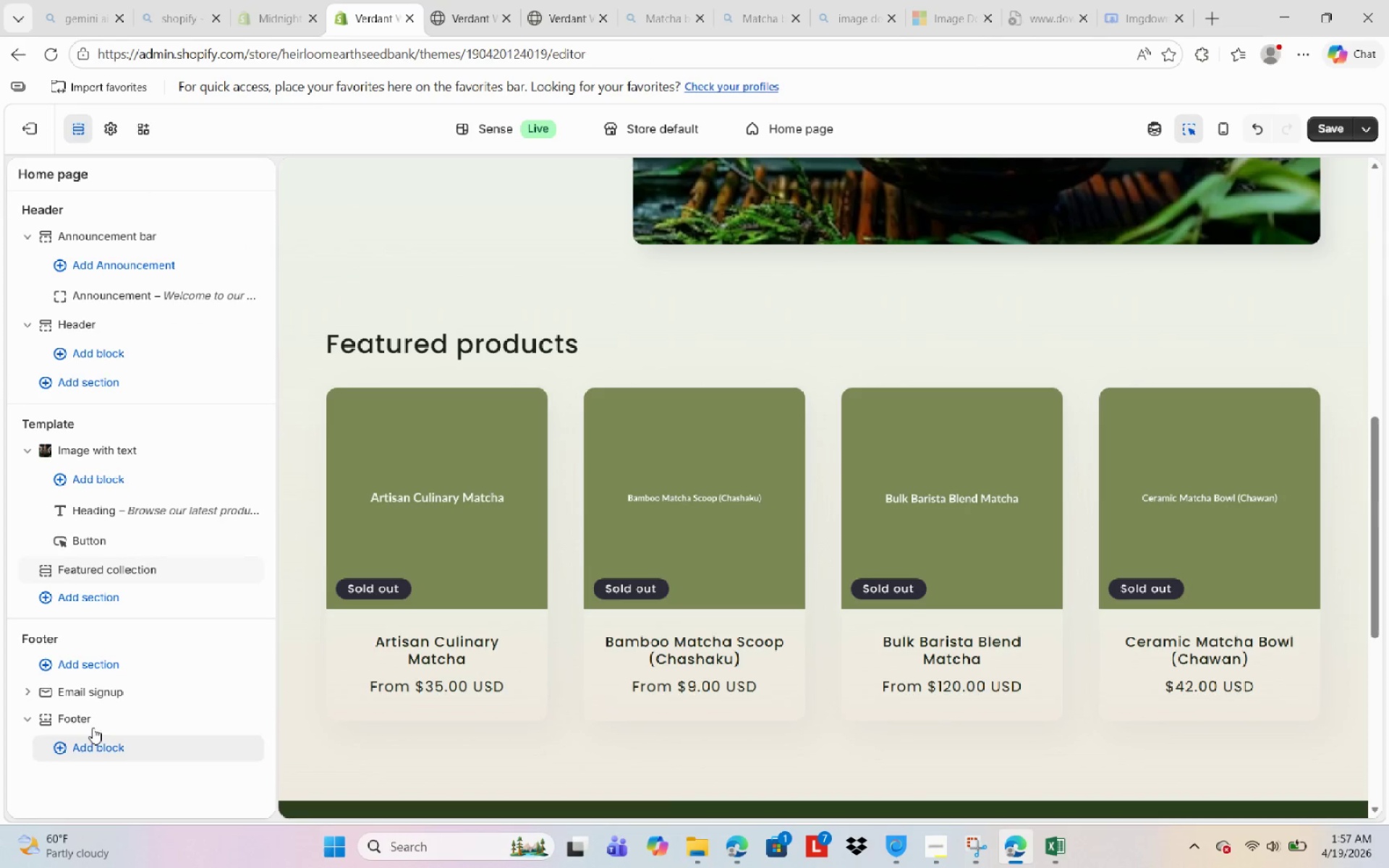 
left_click([82, 723])
 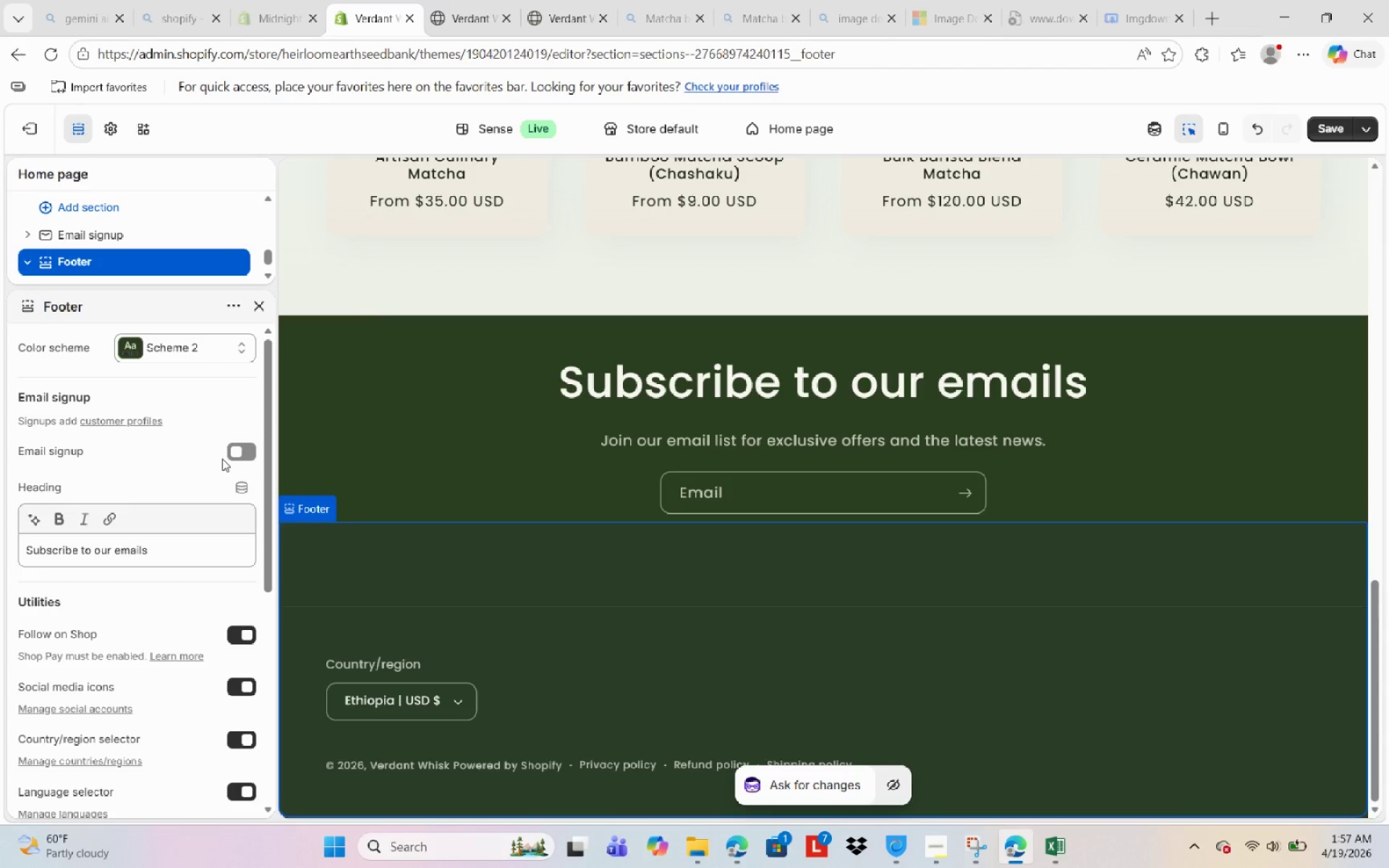 
wait(5.84)
 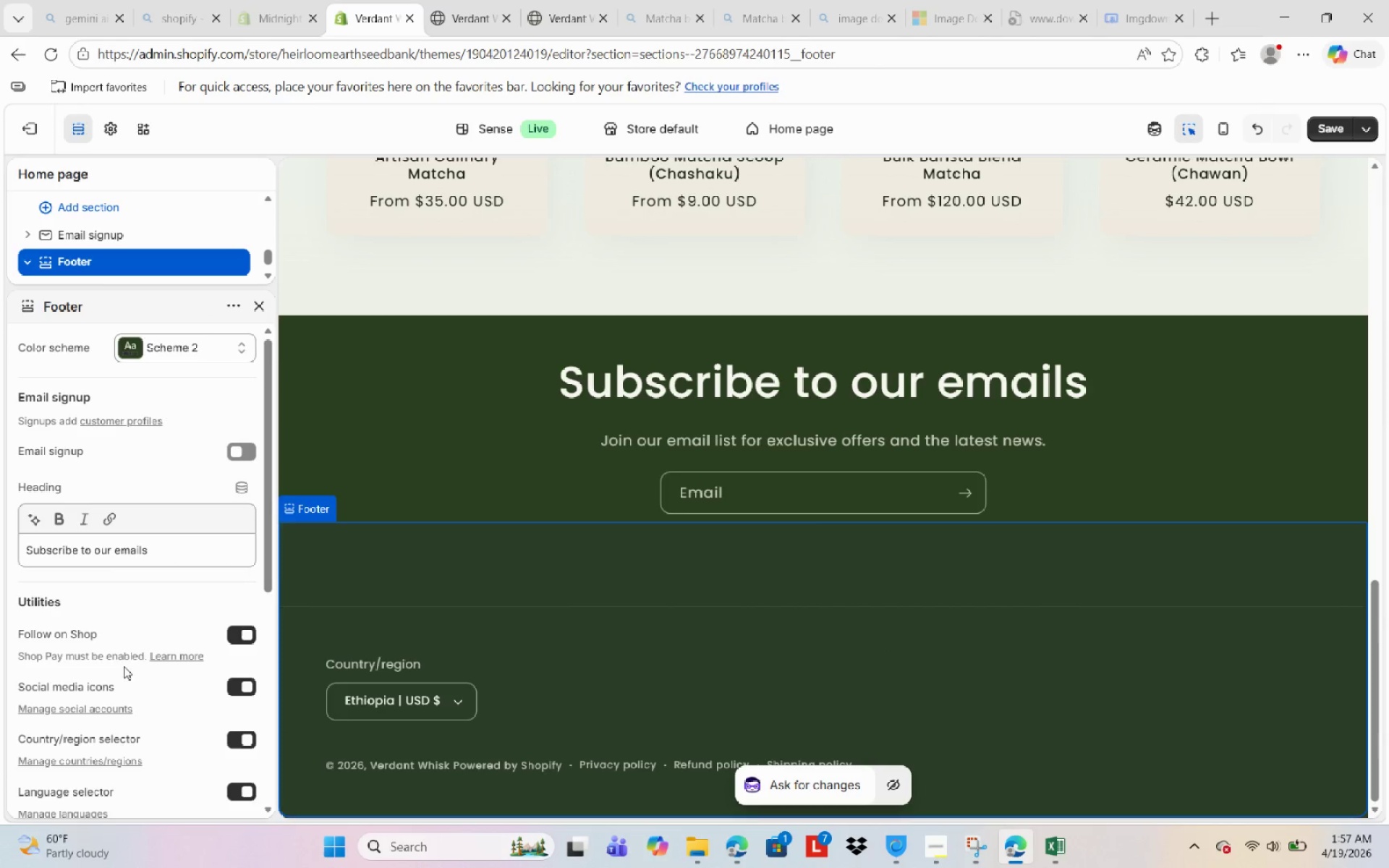 
scroll: coordinate [174, 693], scroll_direction: down, amount: 3.0
 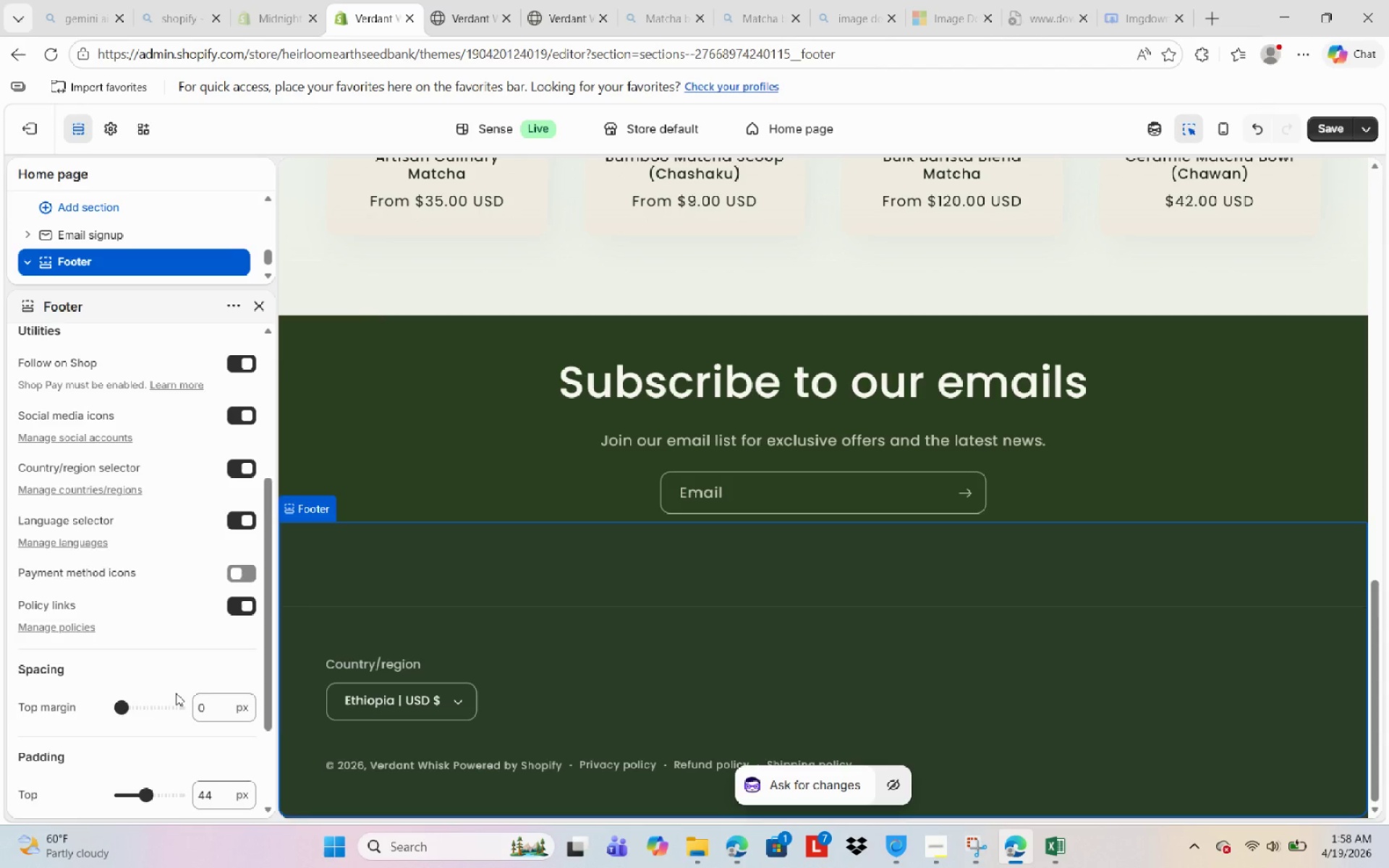 
scroll: coordinate [181, 660], scroll_direction: up, amount: 6.0
 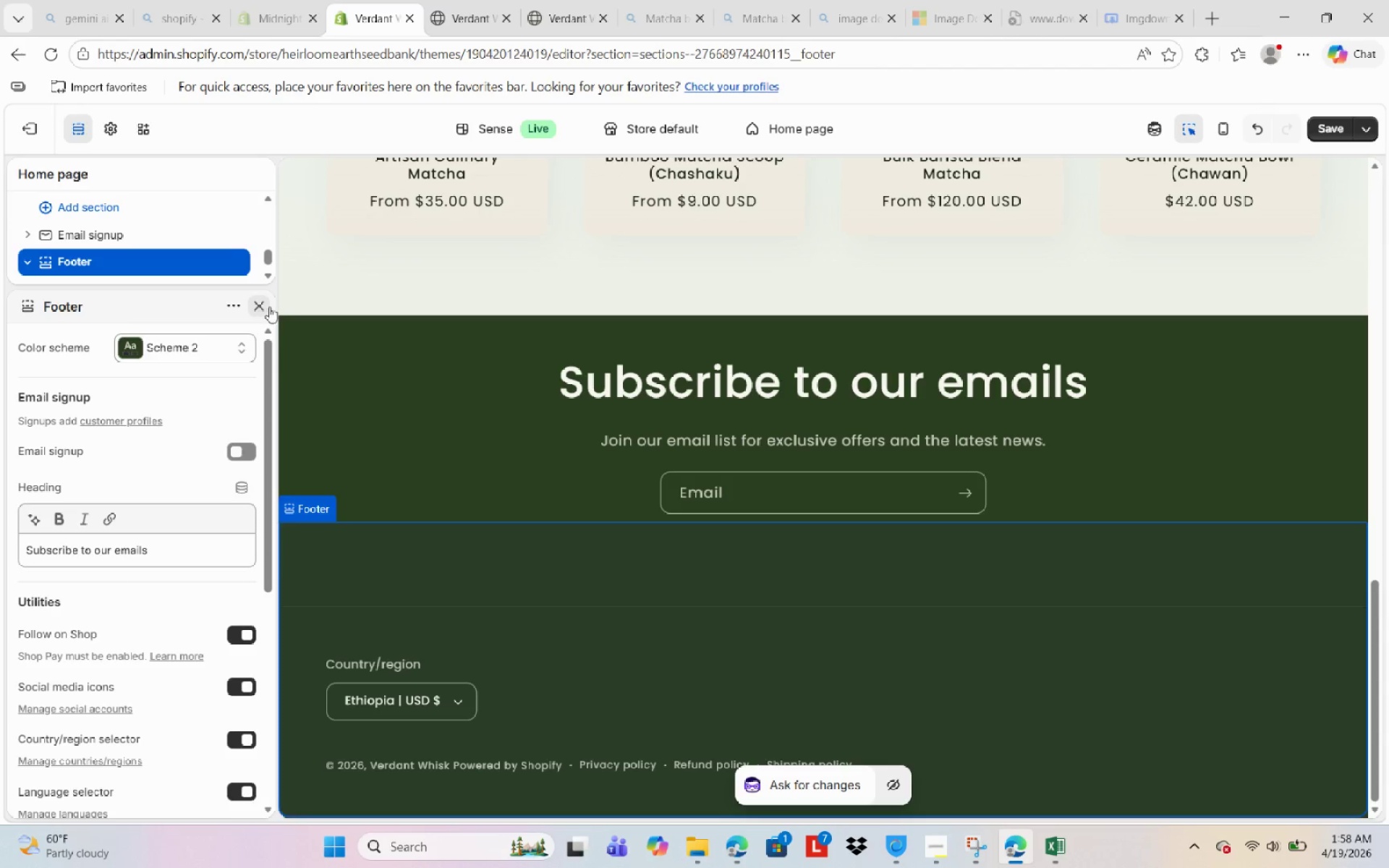 
left_click([269, 307])
 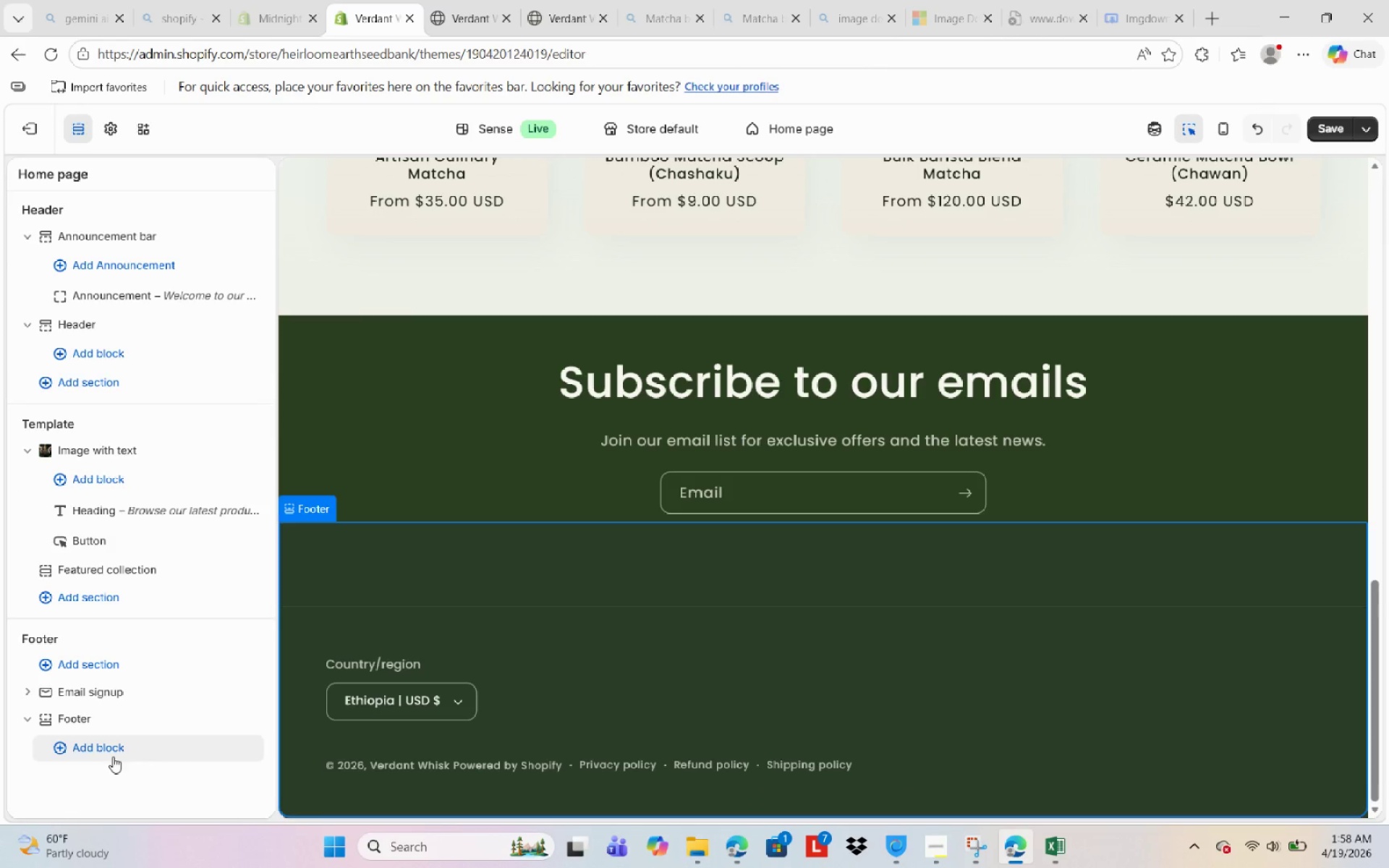 
left_click([96, 750])
 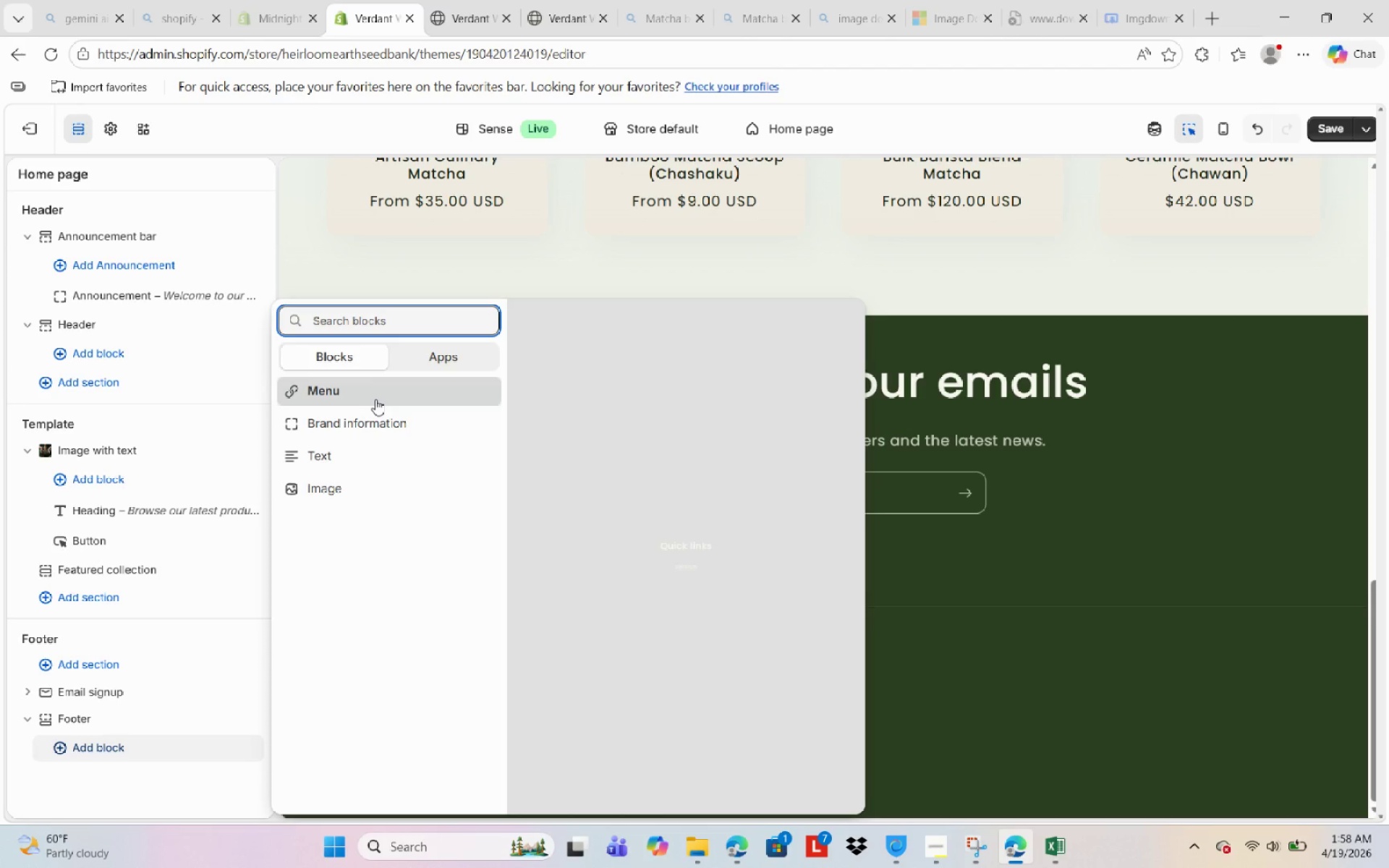 
left_click([375, 399])
 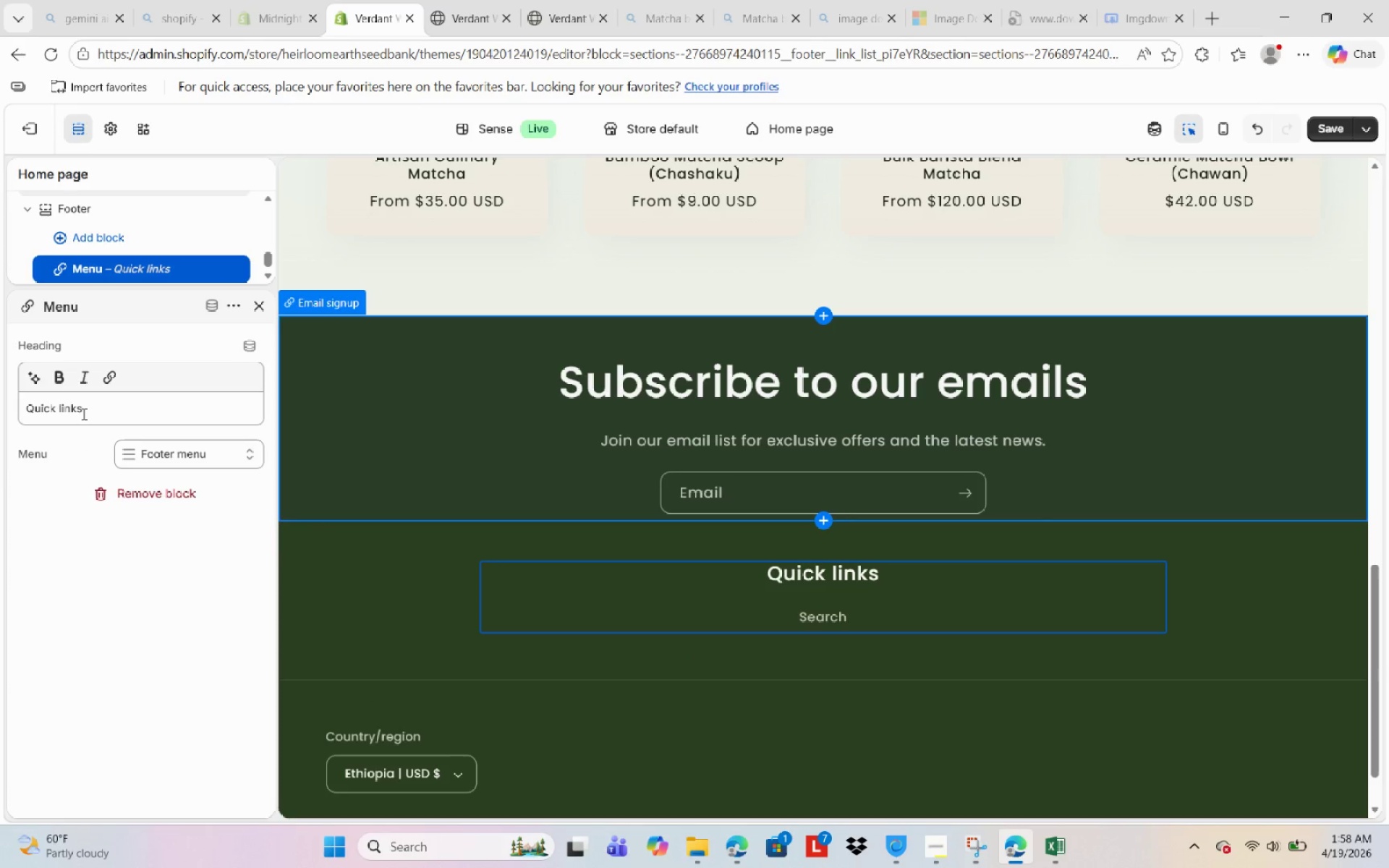 
left_click([109, 380])
 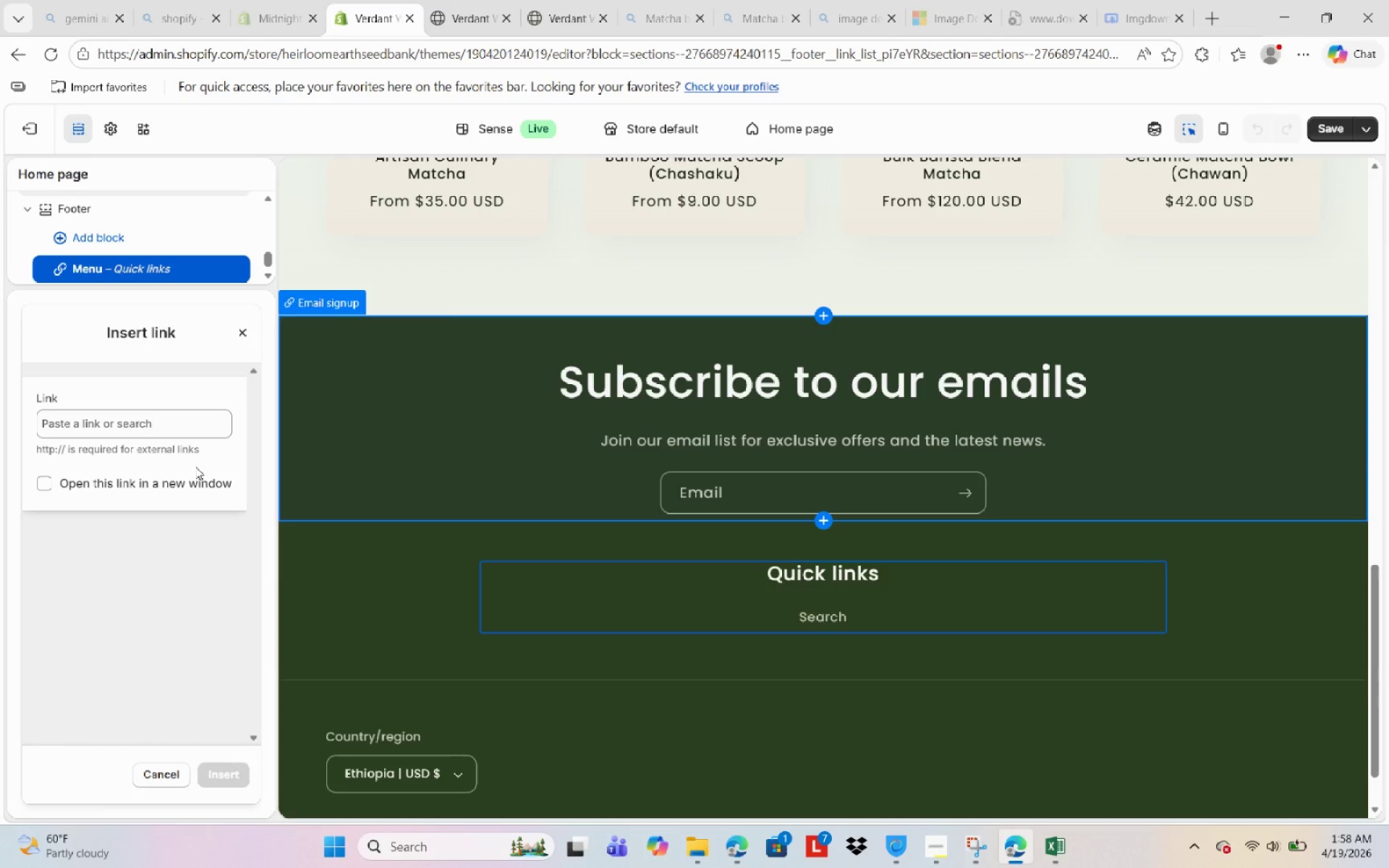 
wait(25.34)
 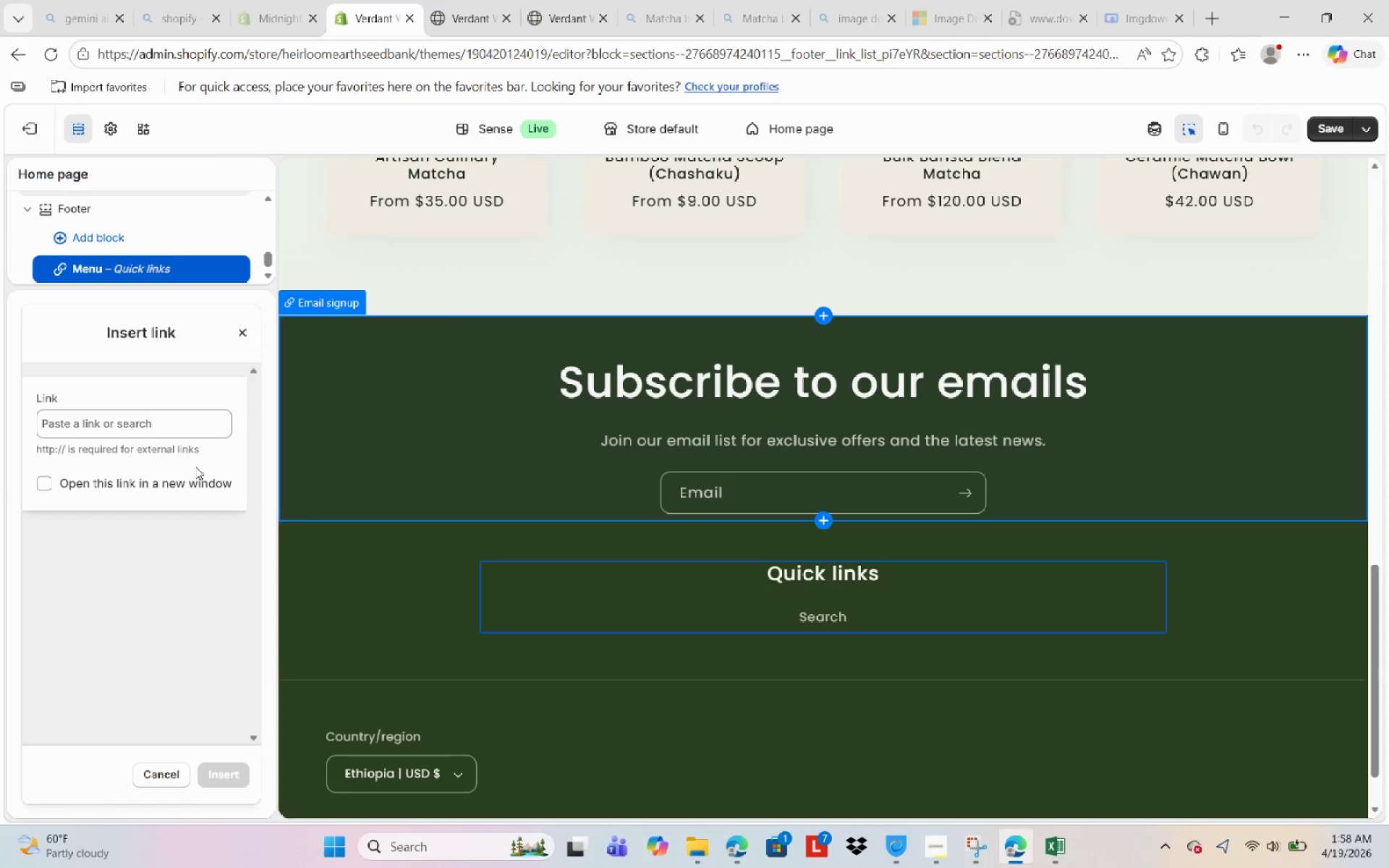 
key(Shift+O)
 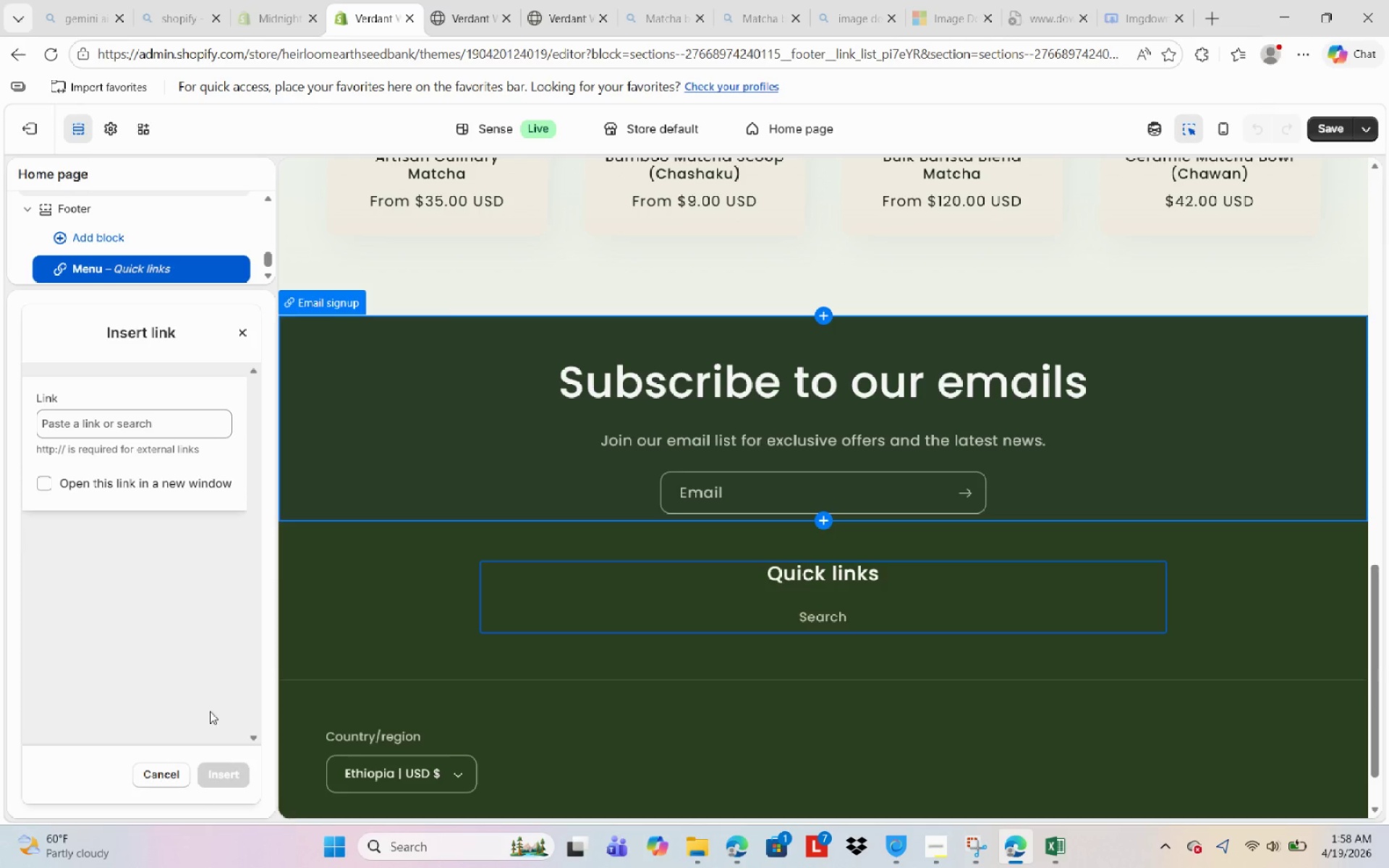 
left_click([165, 786])
 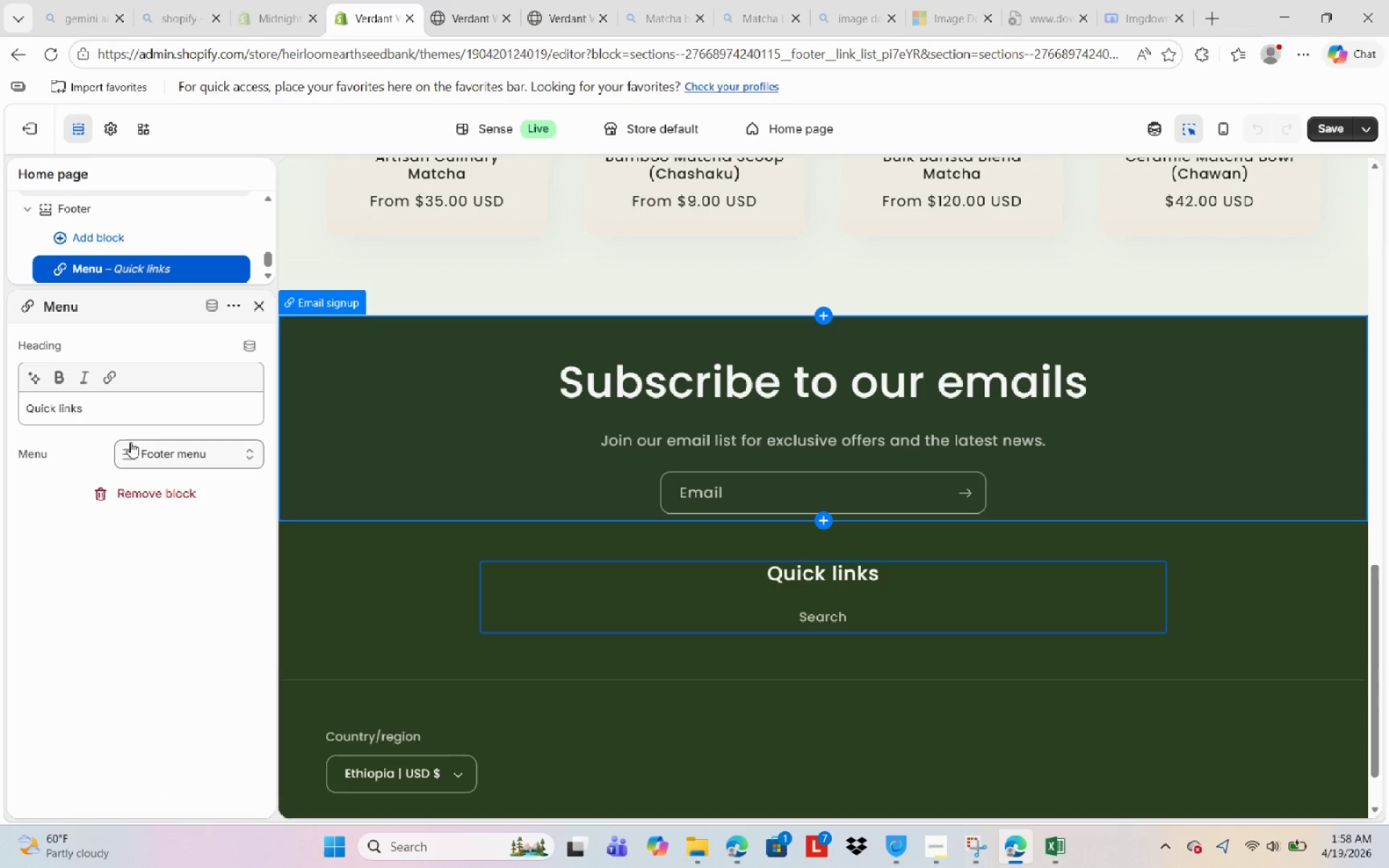 
left_click_drag(start_coordinate=[132, 401], to_coordinate=[0, 441])
 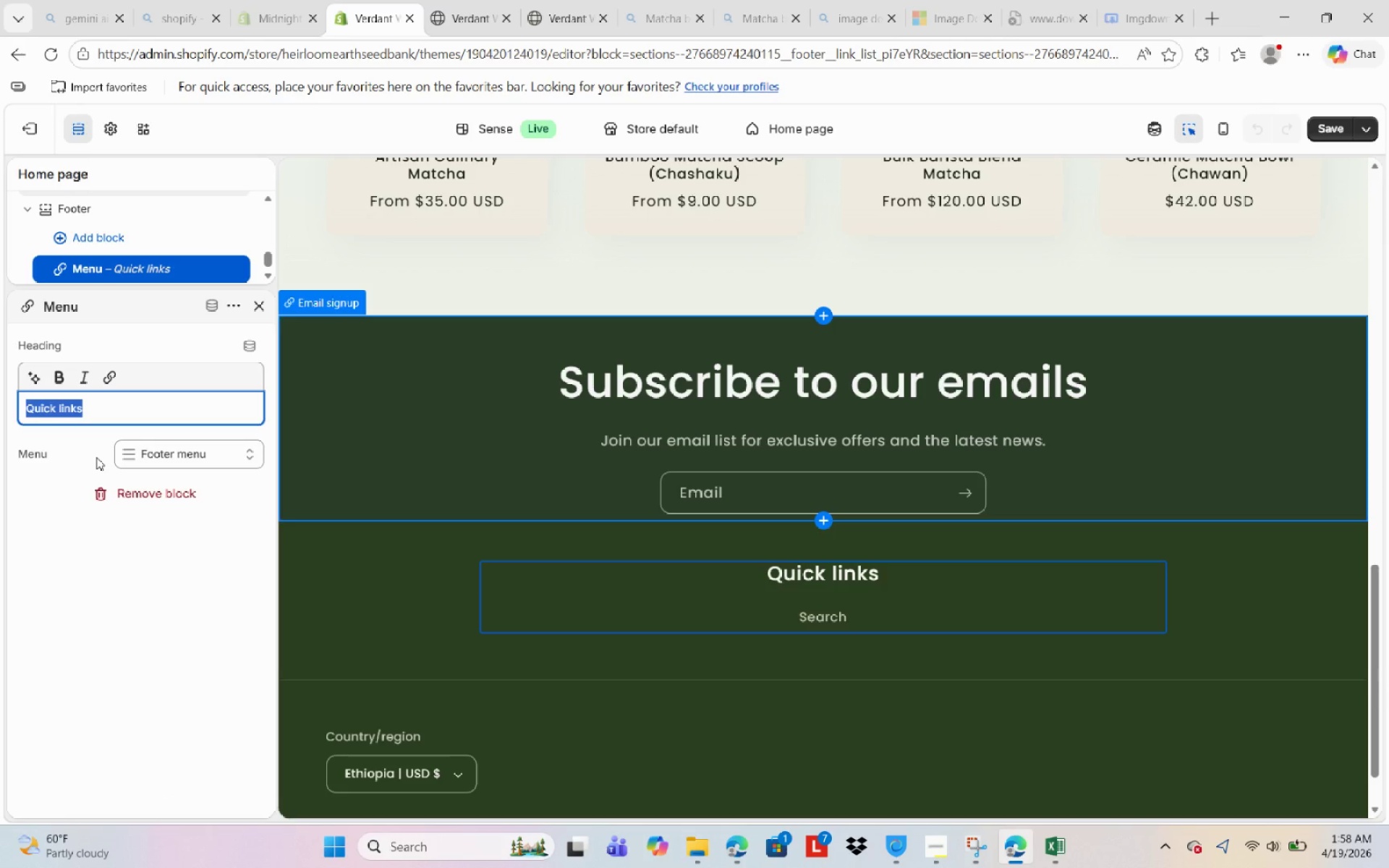 
type(Our P)
 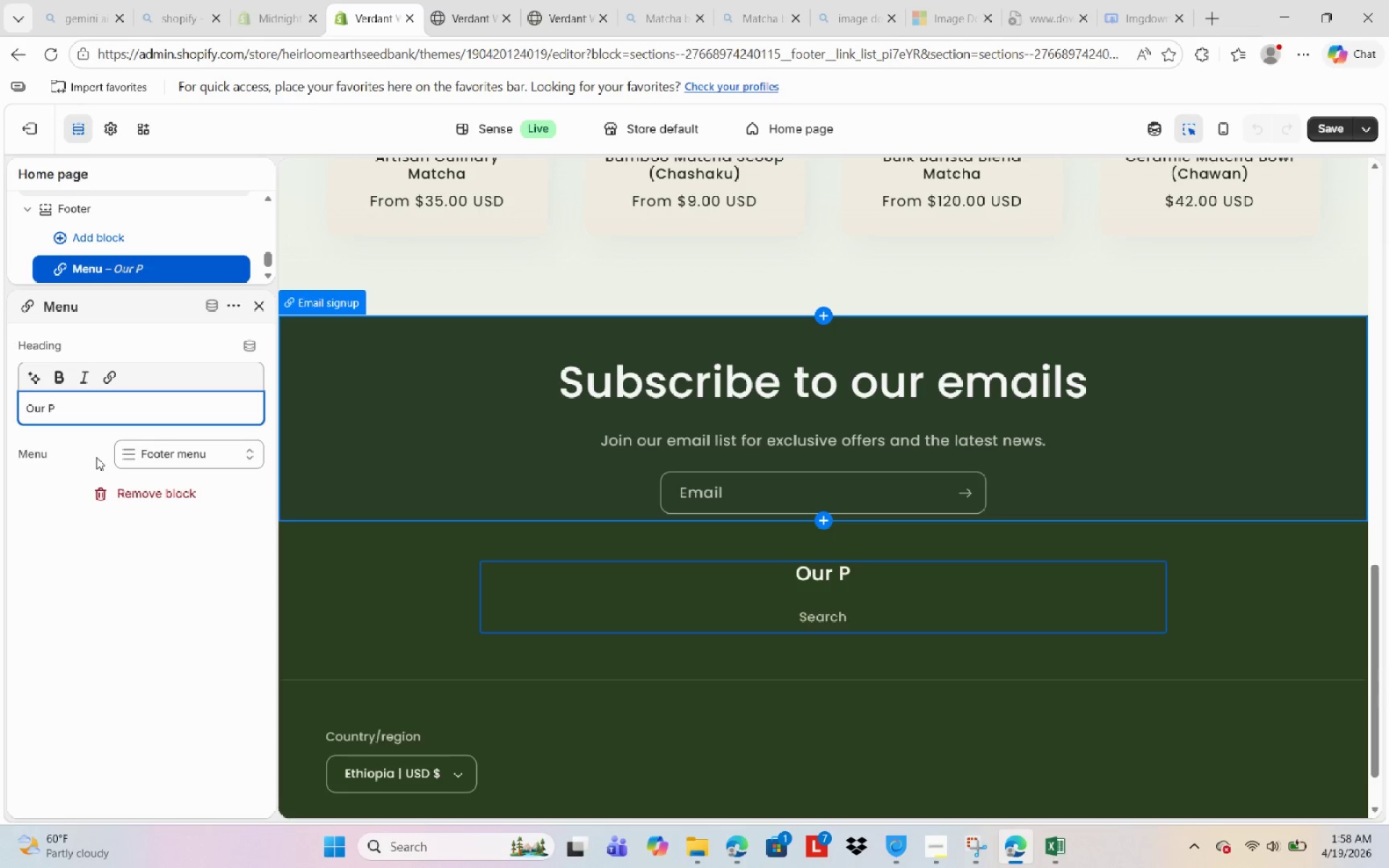 
wait(5.66)
 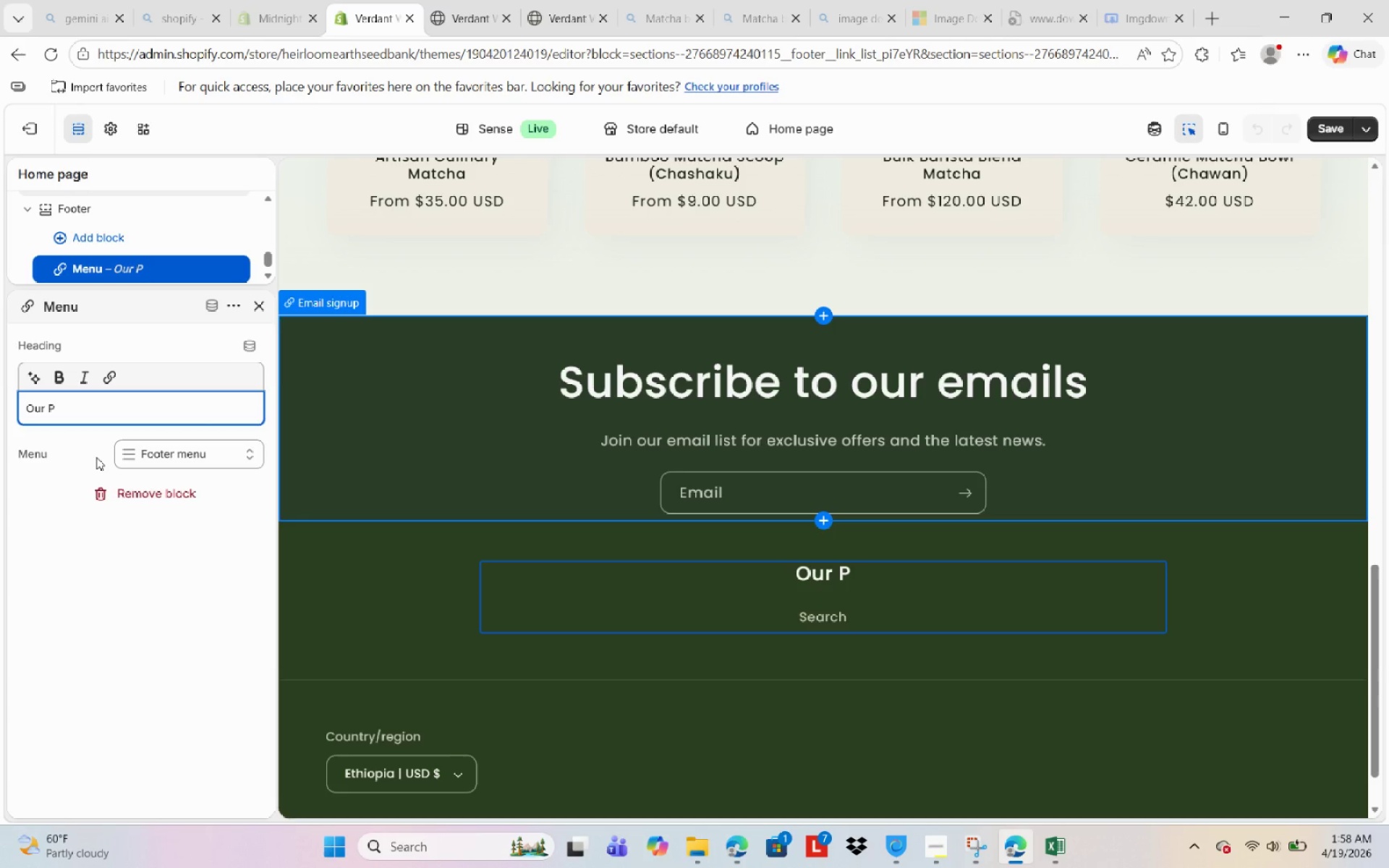 
type(olo)
key(Backspace)
type(icie)
key(NumpadEnter)
 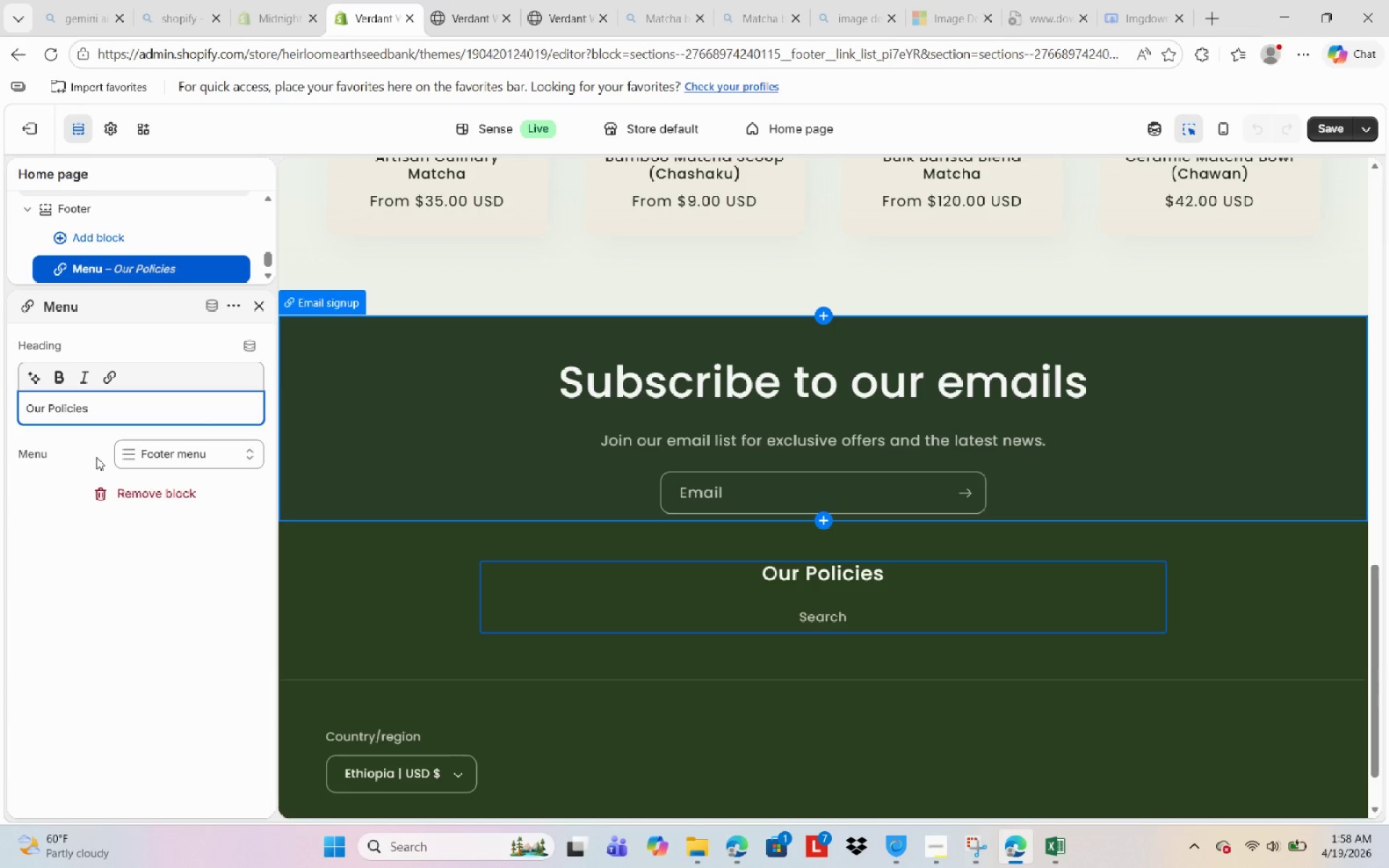 
left_click([121, 669])
 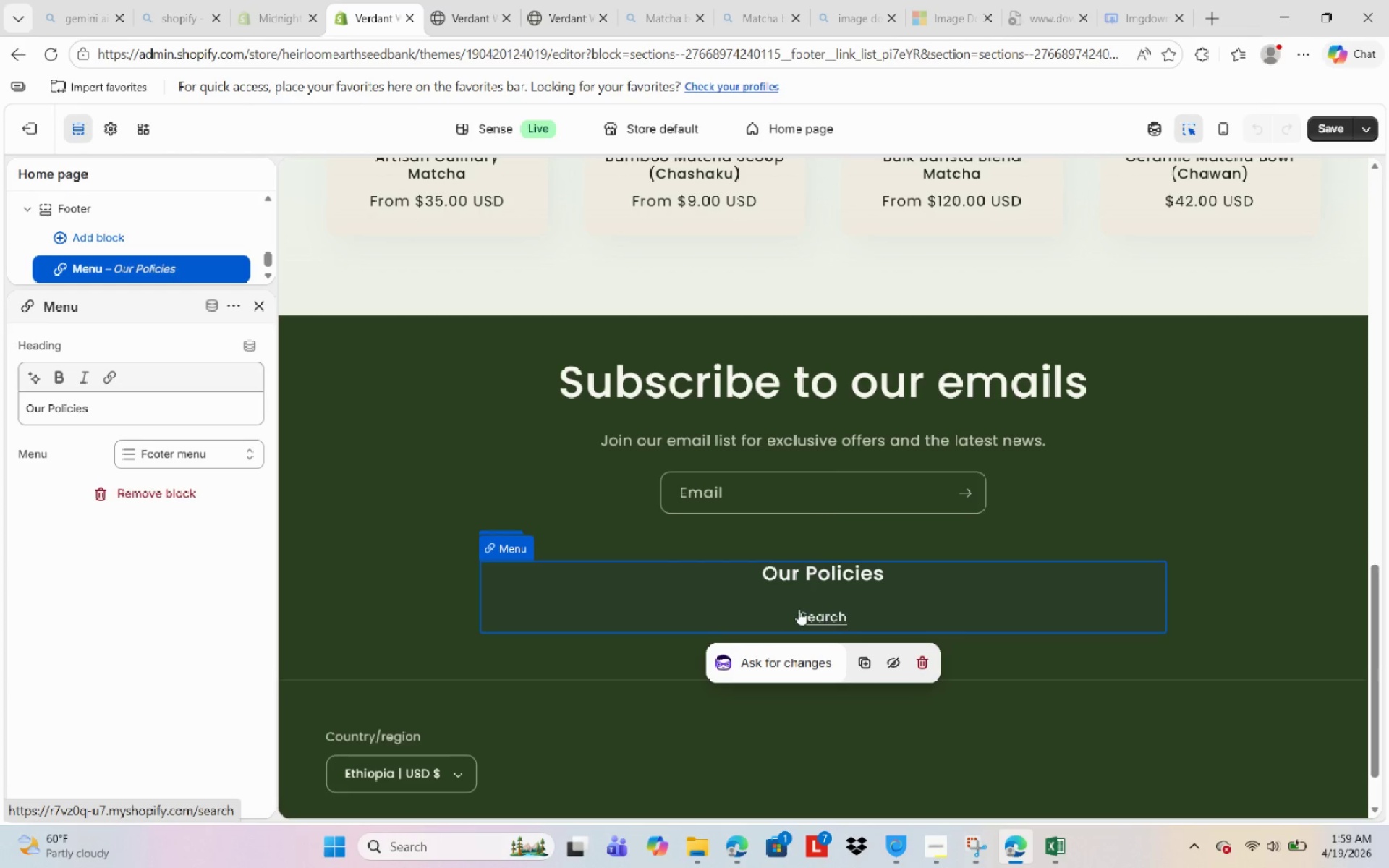 
wait(8.53)
 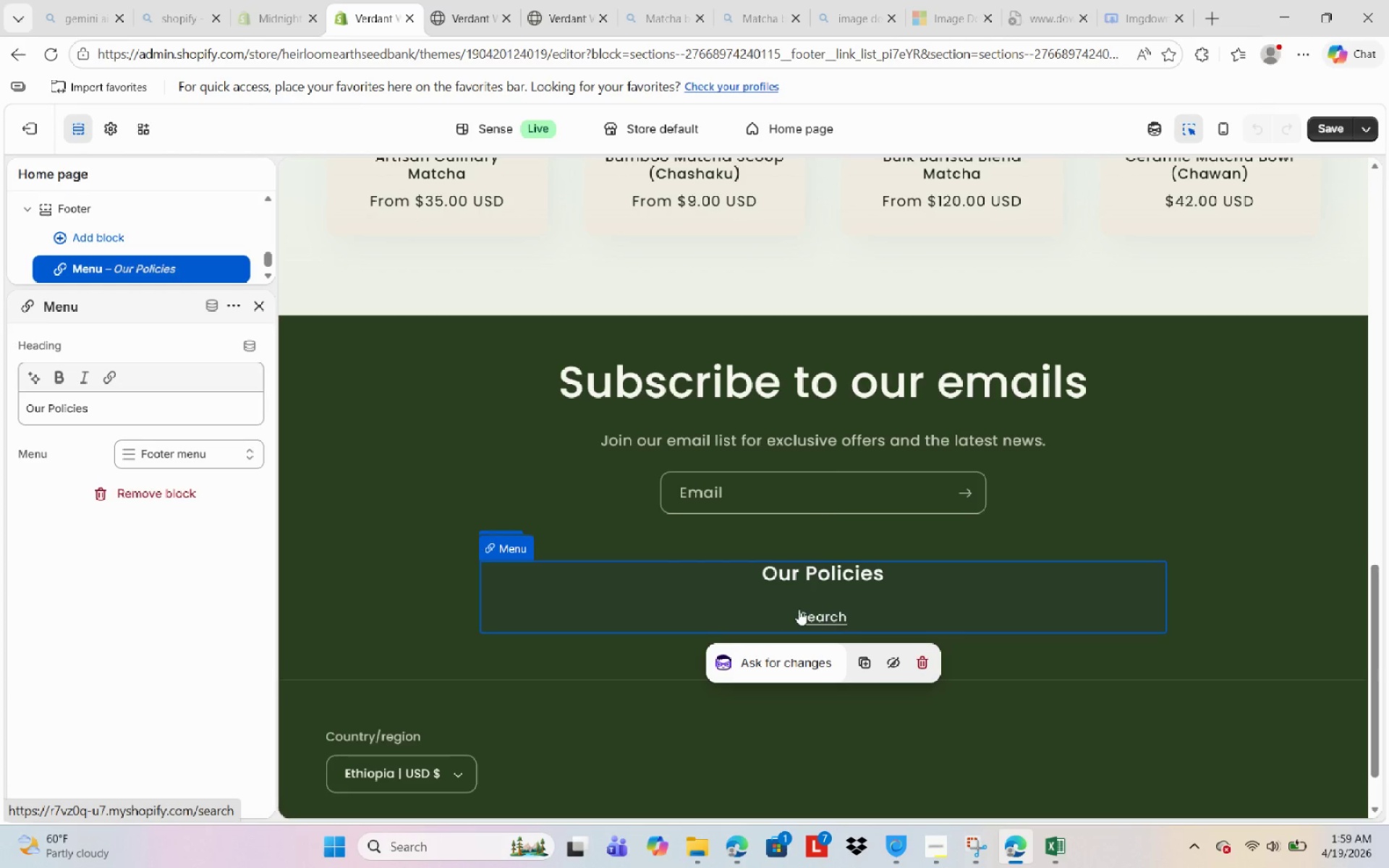 
left_click([187, 652])
 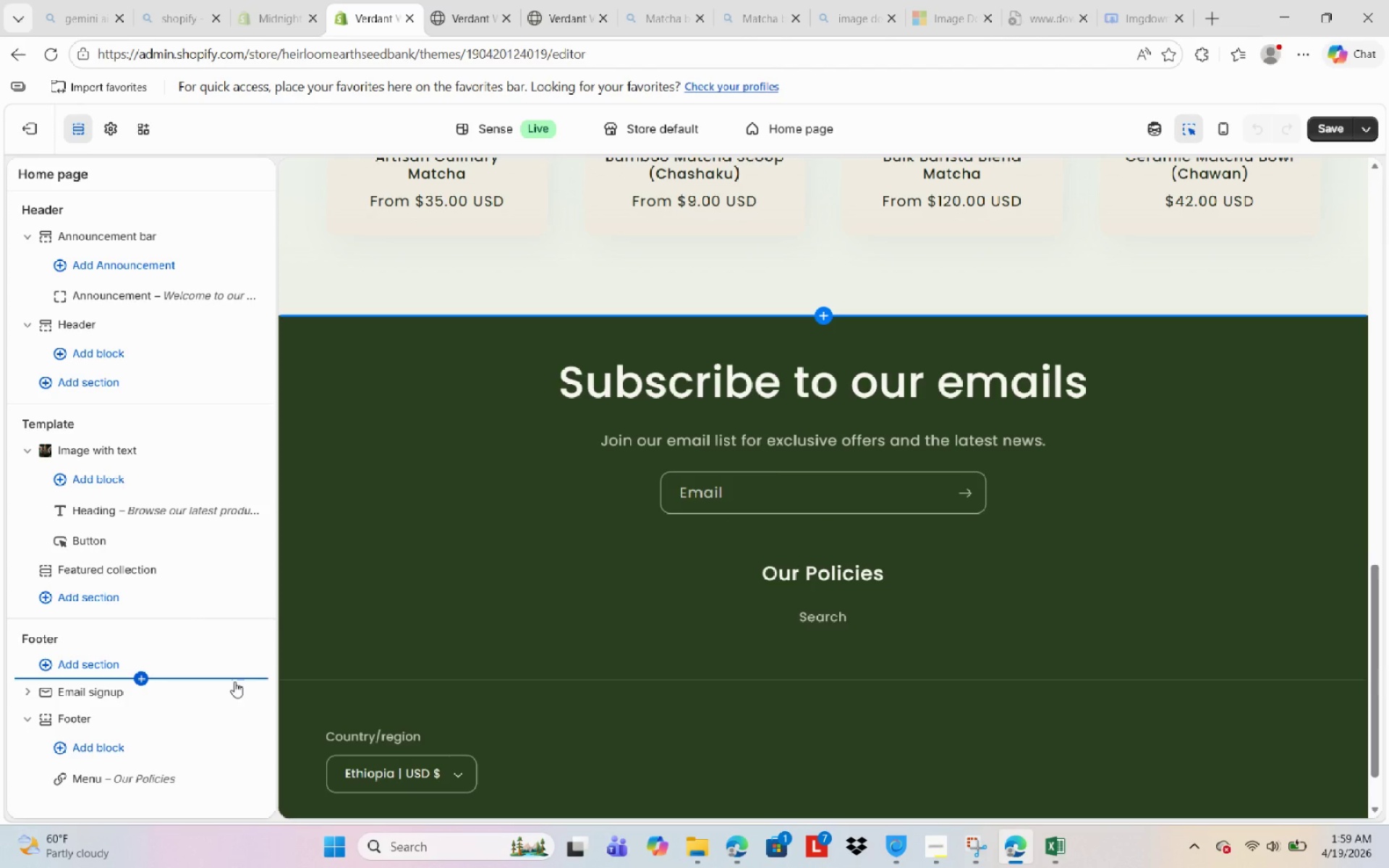 
wait(13.53)
 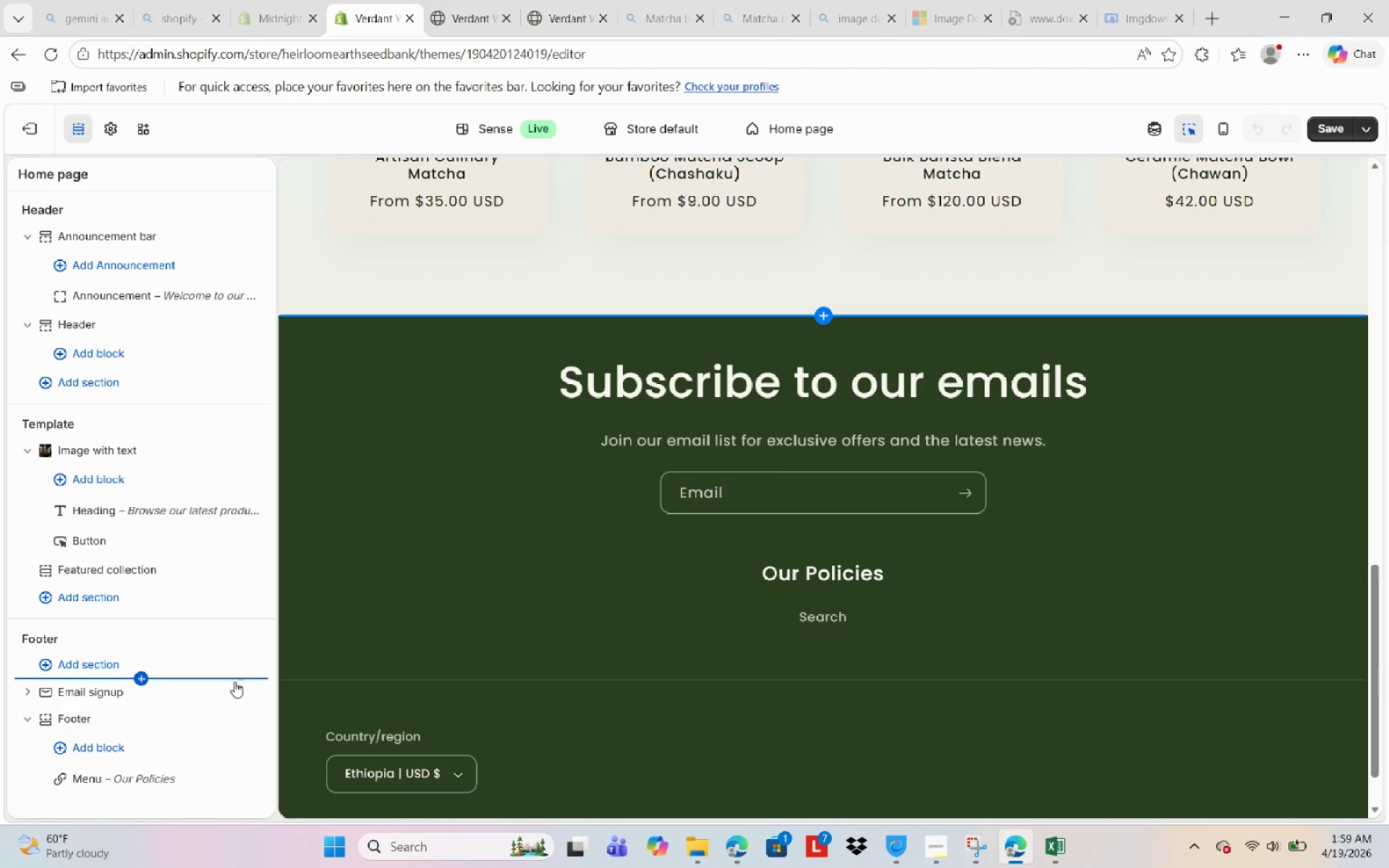 
scroll: coordinate [902, 617], scroll_direction: up, amount: 22.0
 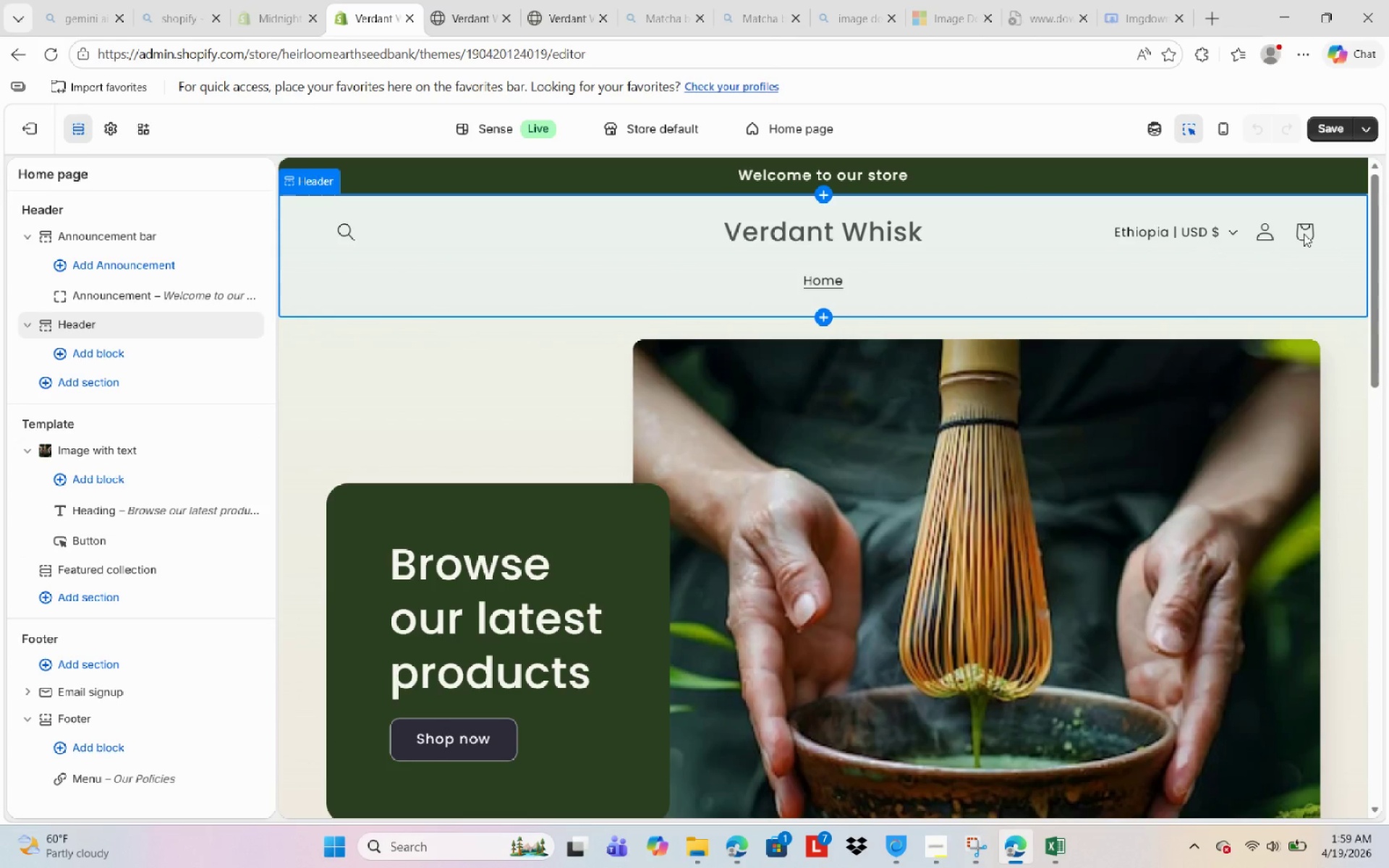 
scroll: coordinate [403, 369], scroll_direction: down, amount: 2.0
 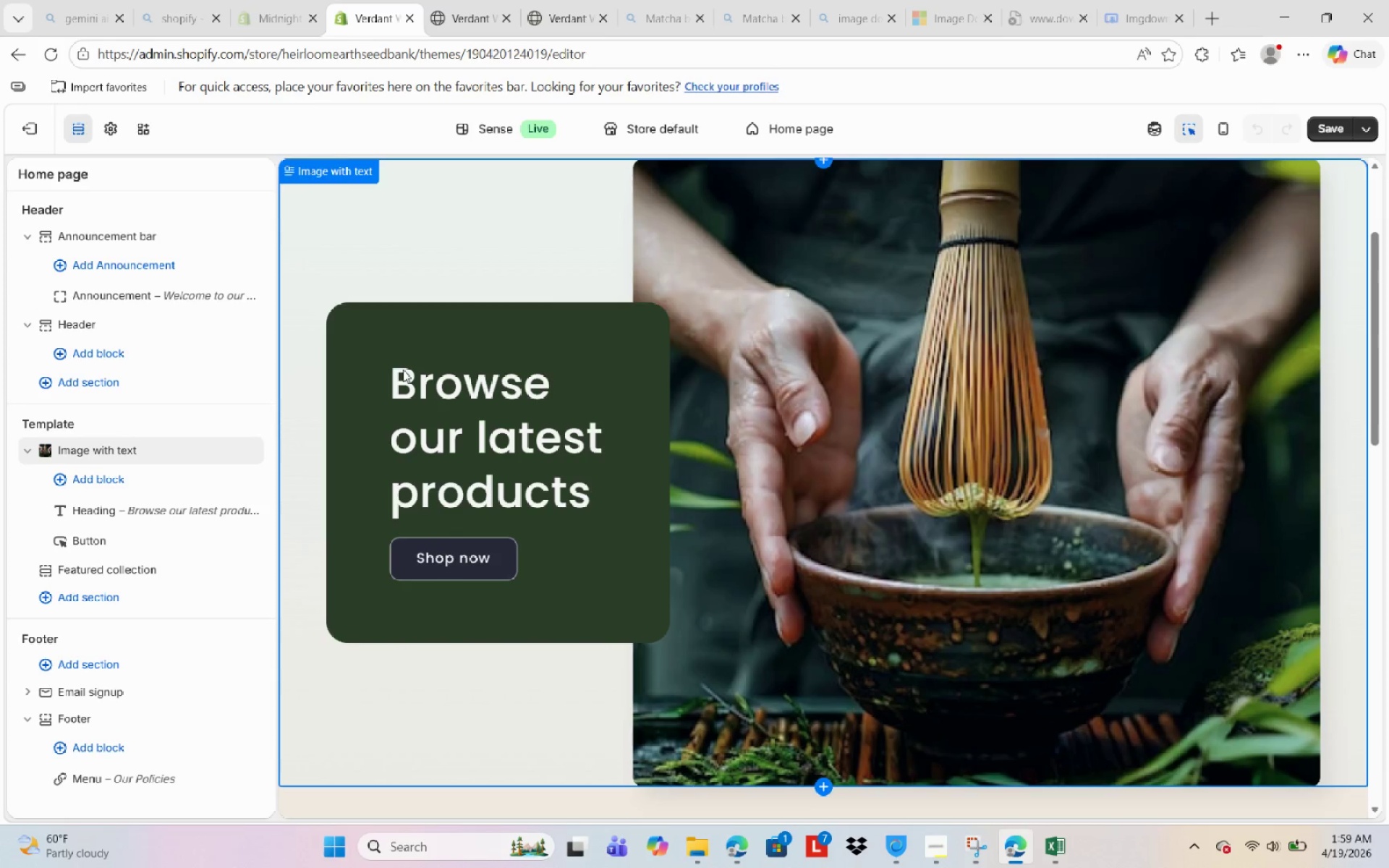 
scroll: coordinate [552, 608], scroll_direction: up, amount: 13.0
 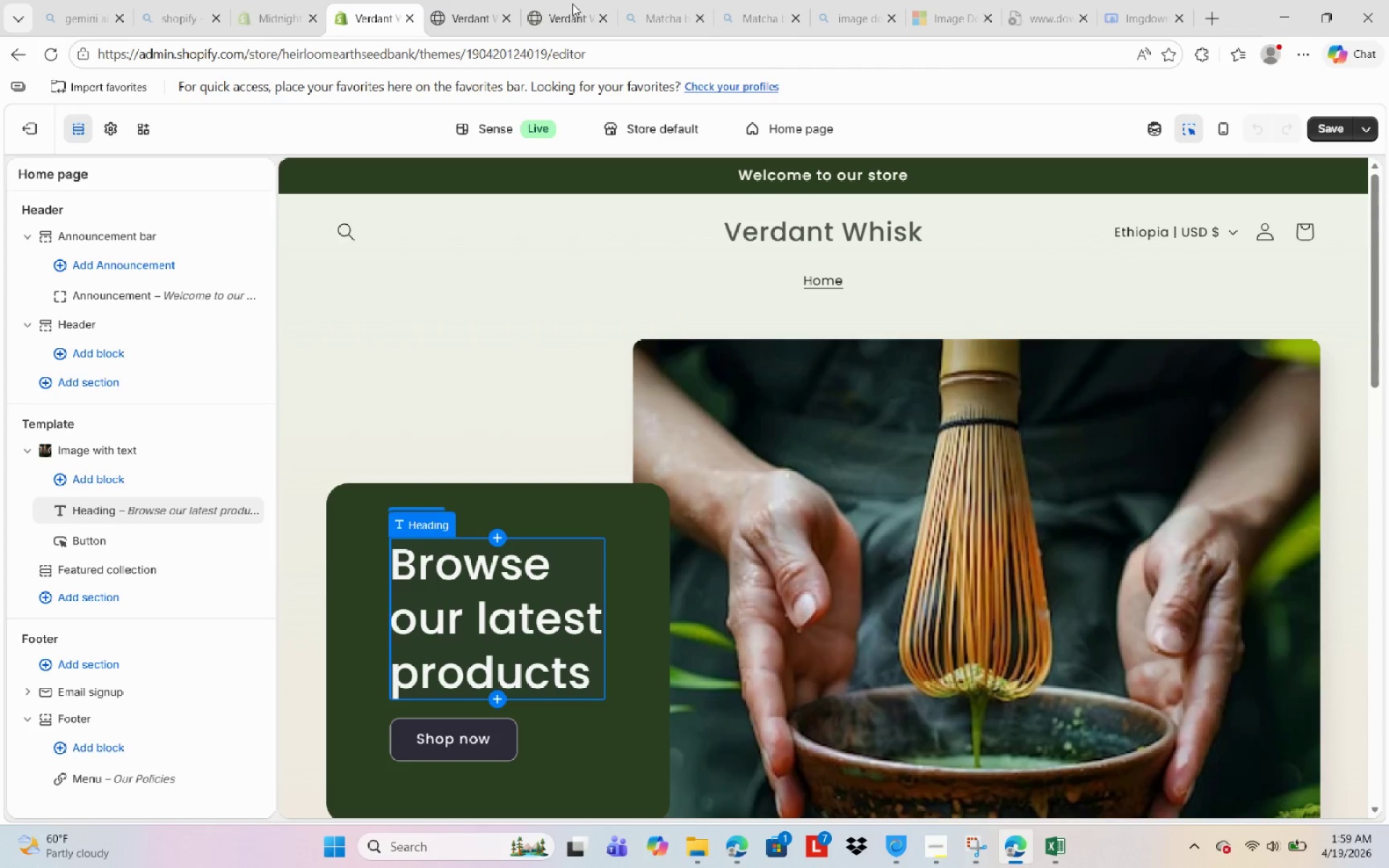 
left_click([1325, 121])
 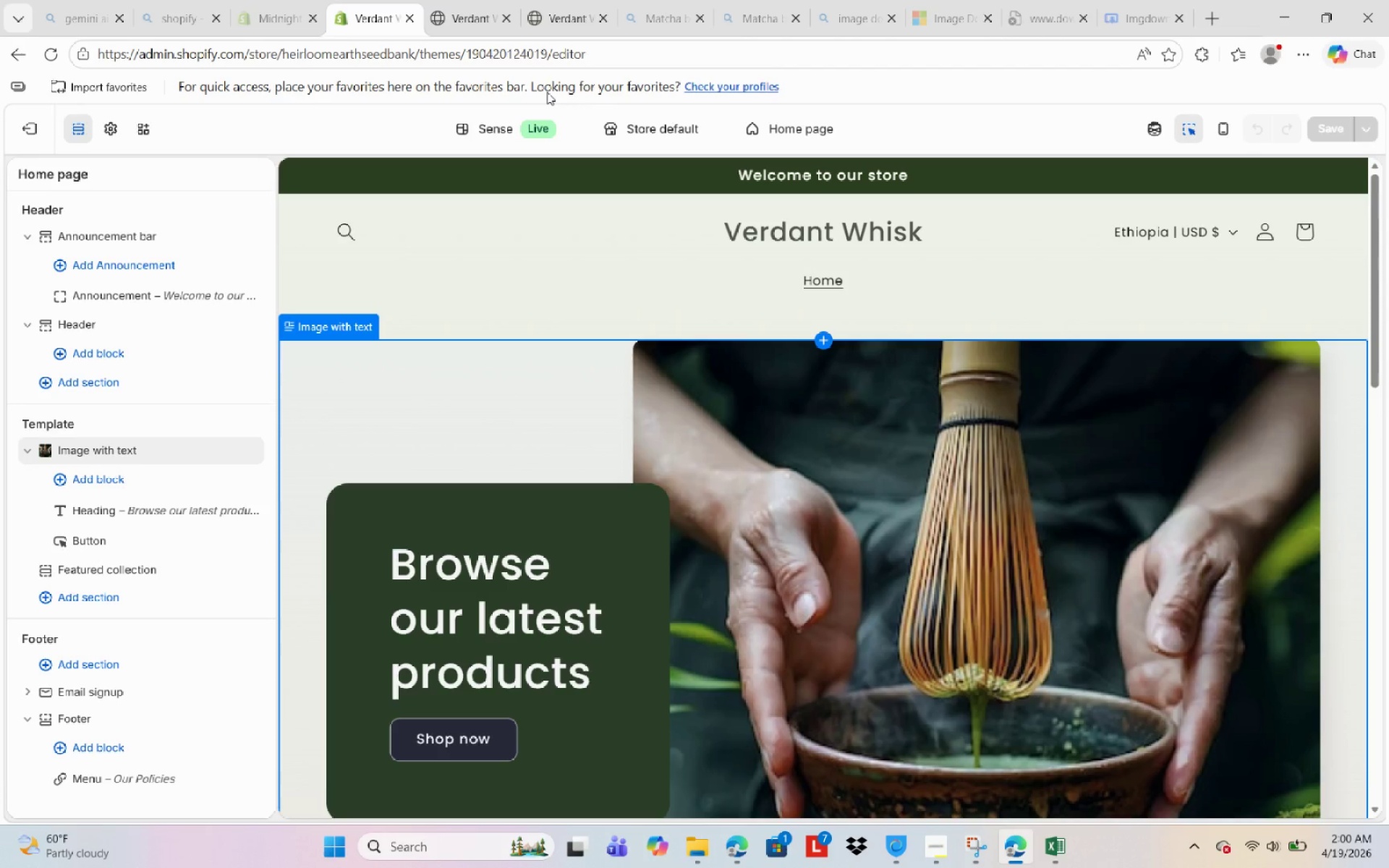 
wait(62.86)
 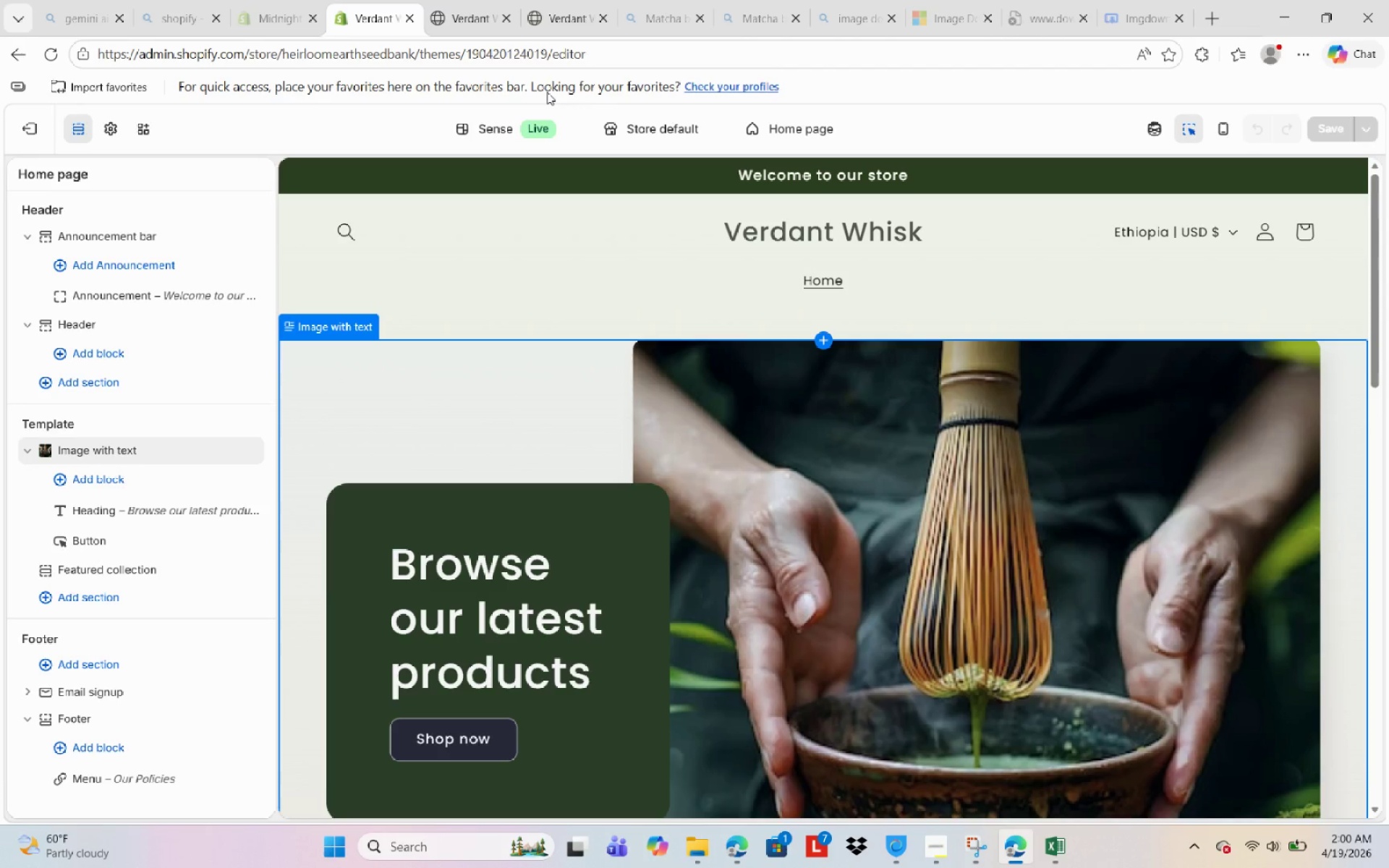 
mouse_move([1406, 880])
 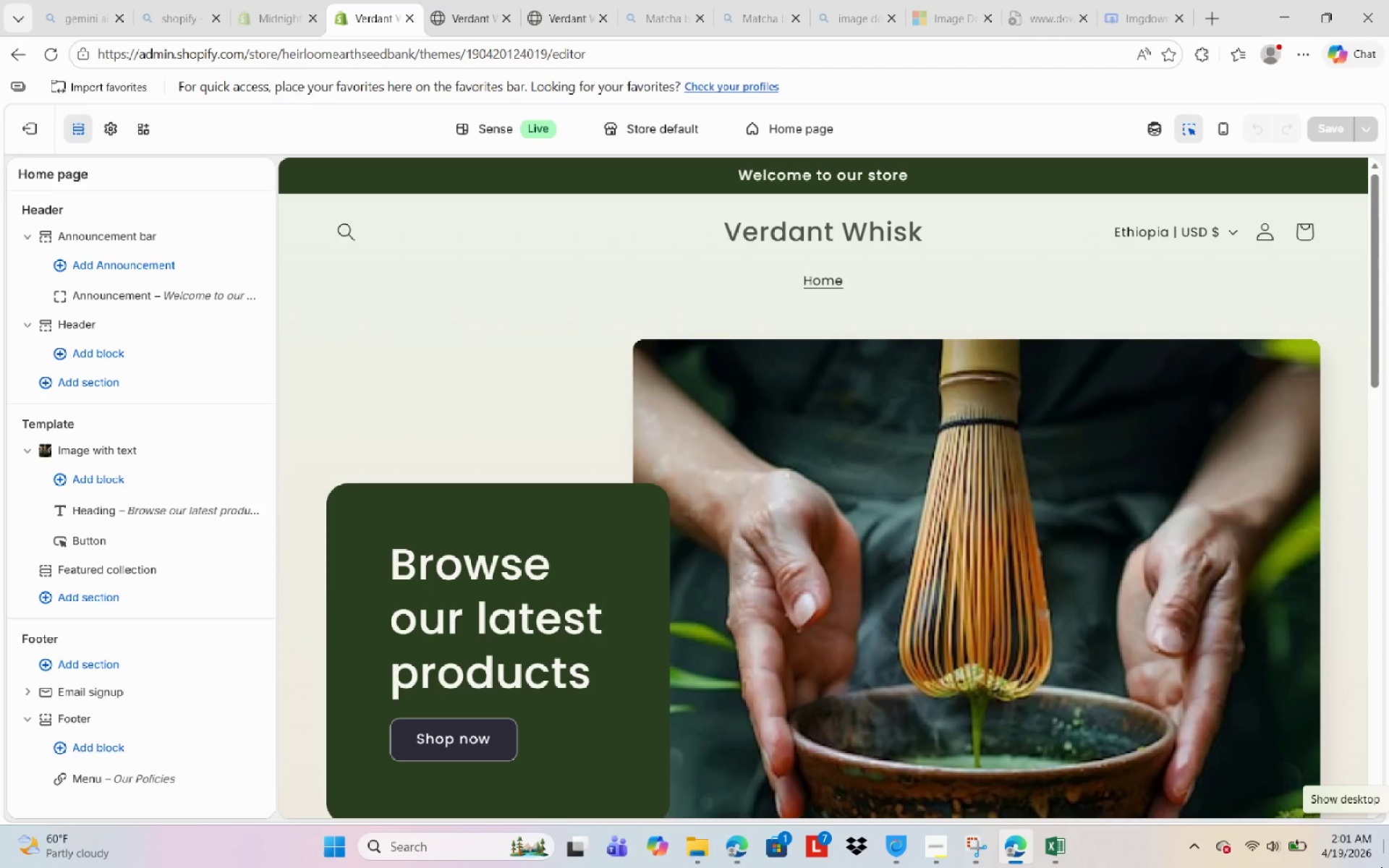 
wait(39.89)
 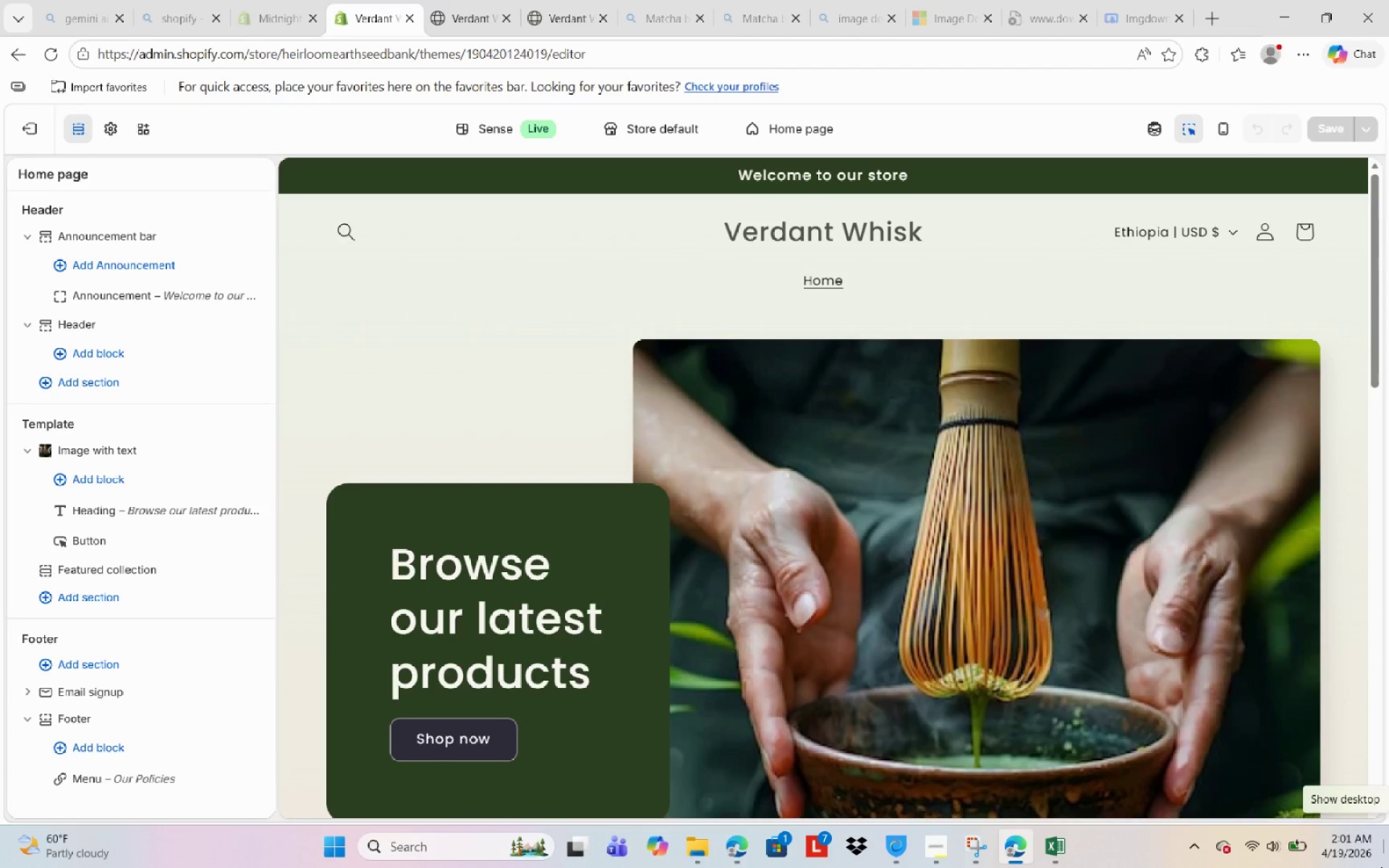 
left_click([931, 850])